 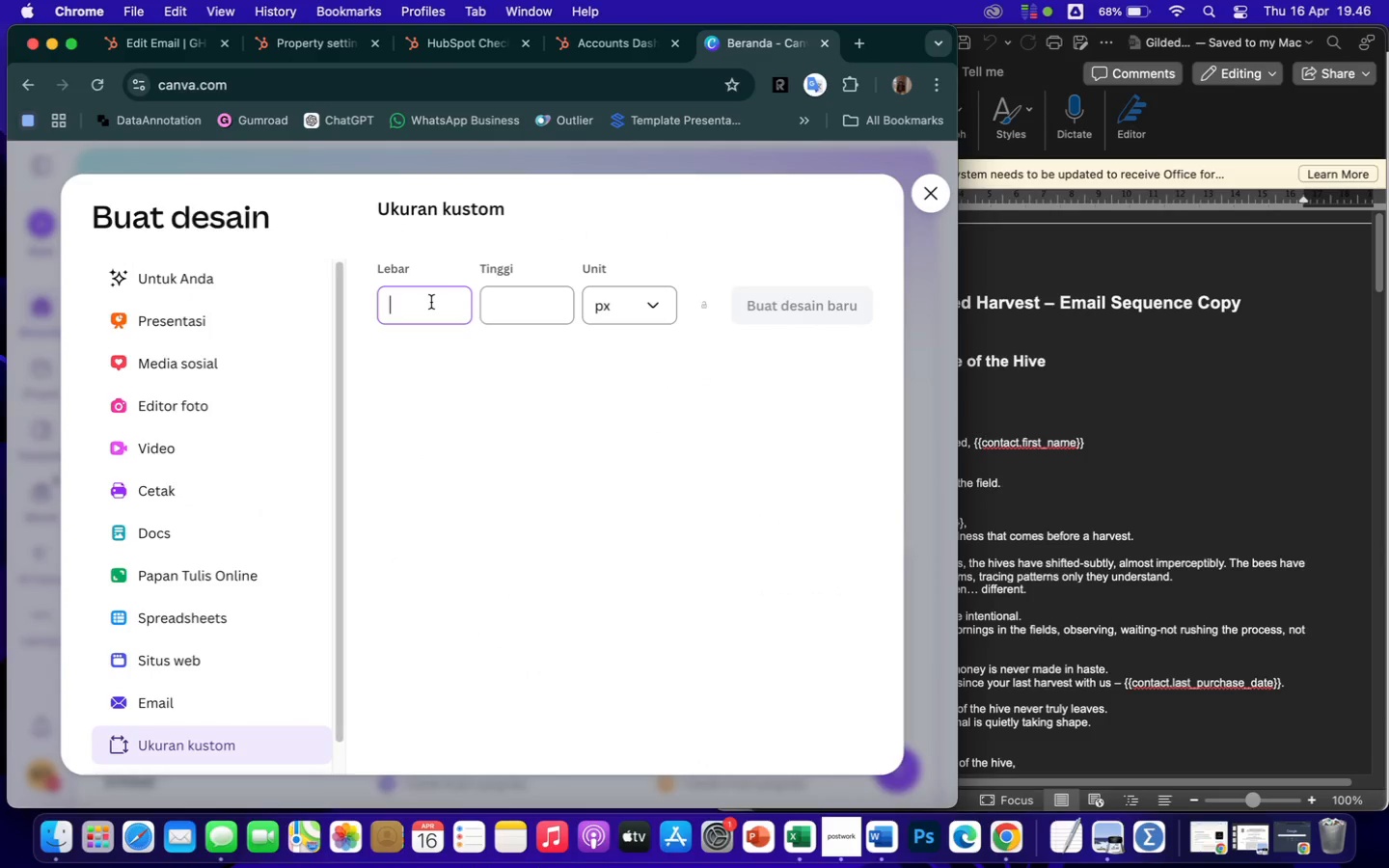 
type(200)
 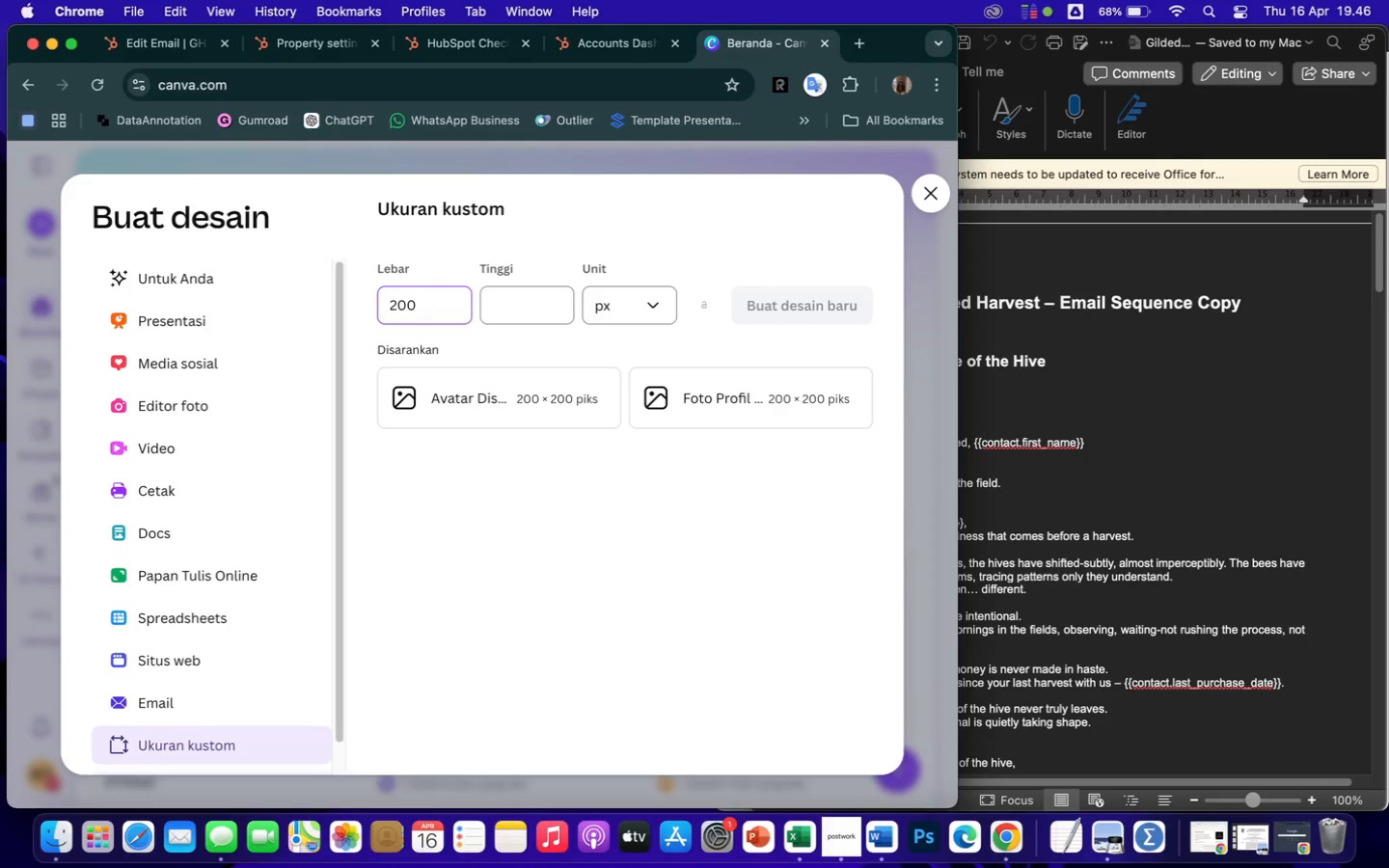 
key(Backspace)
key(Backspace)
key(Backspace)
type(3000)
 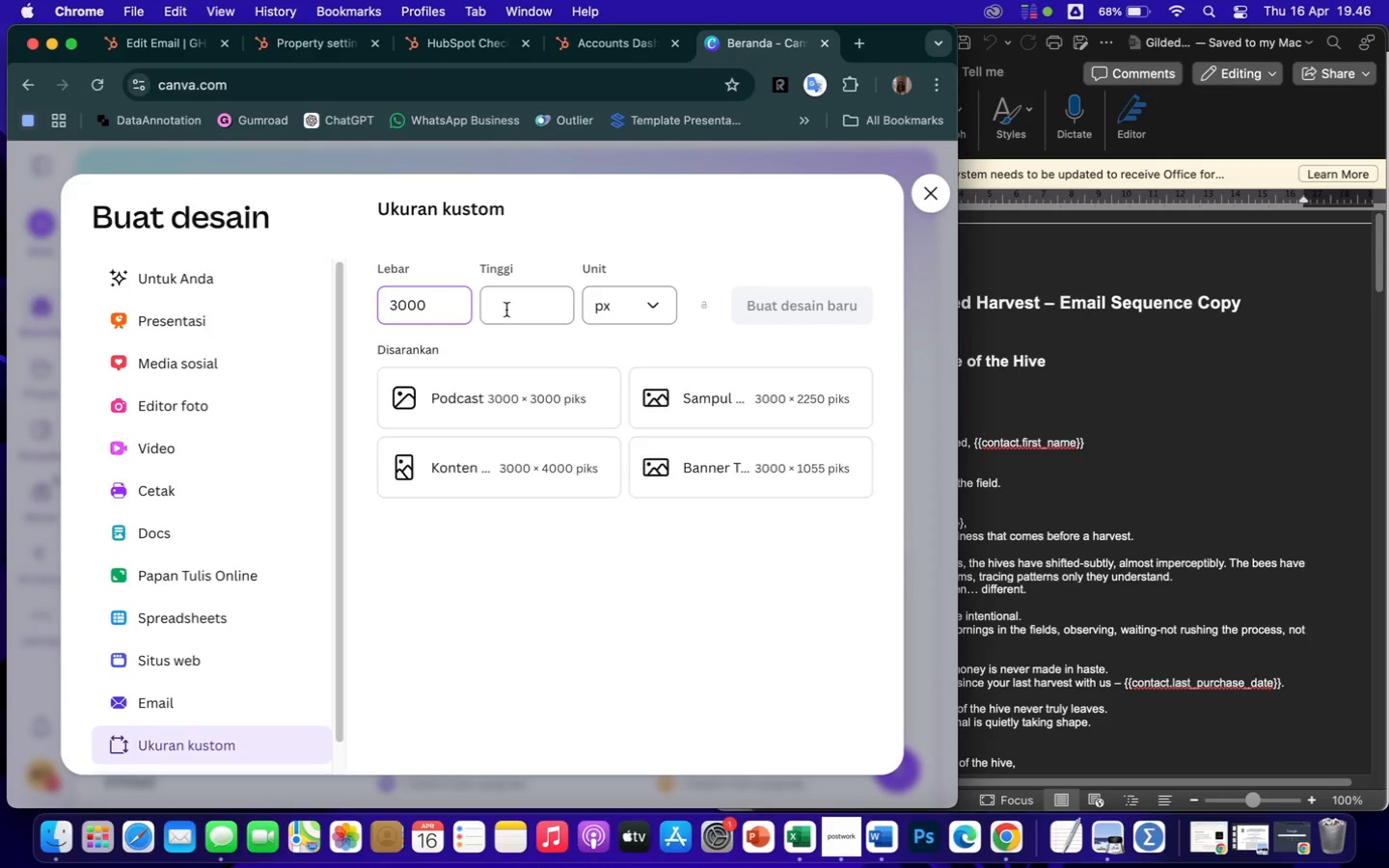 
left_click([507, 311])
 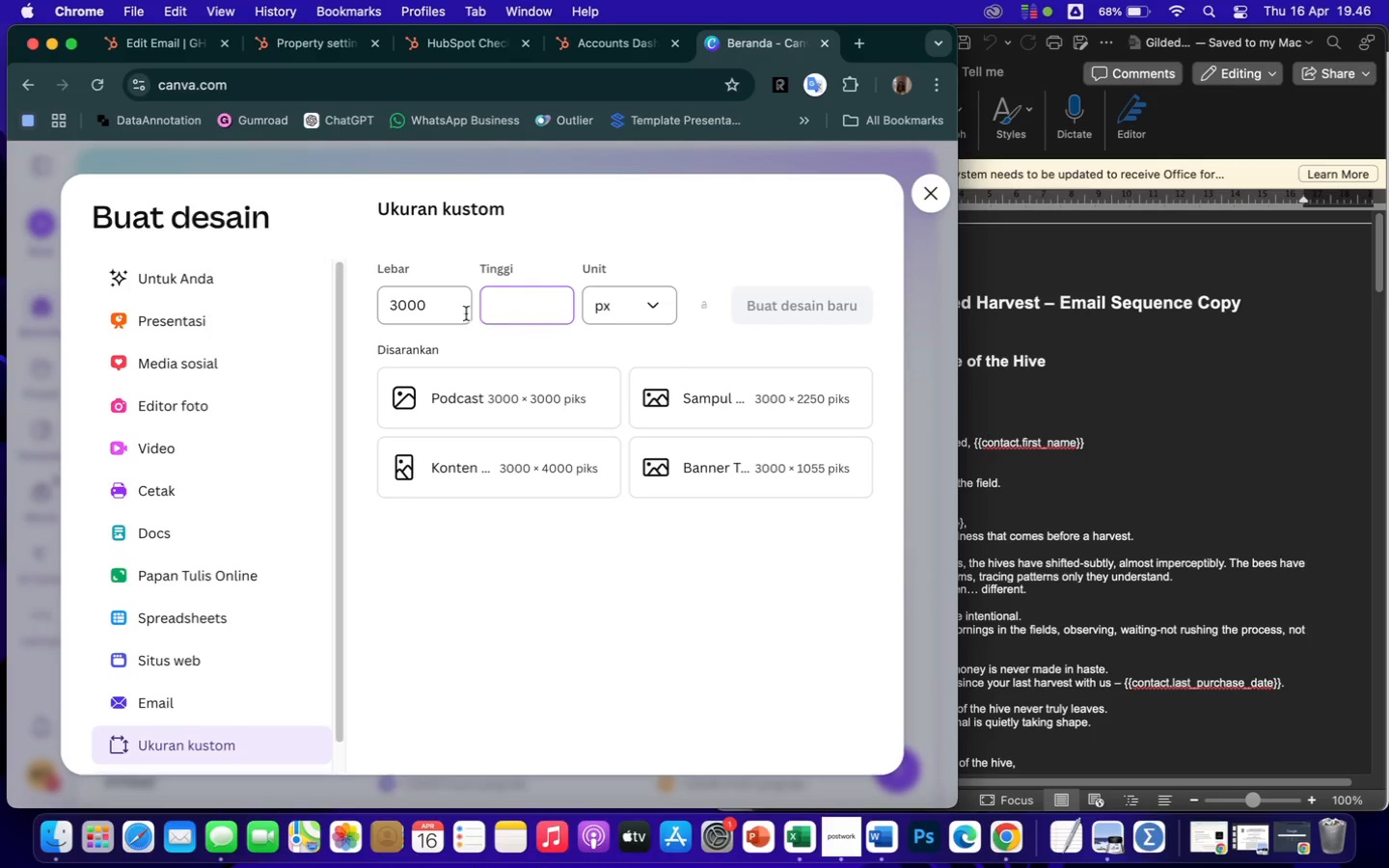 
left_click([446, 310])
 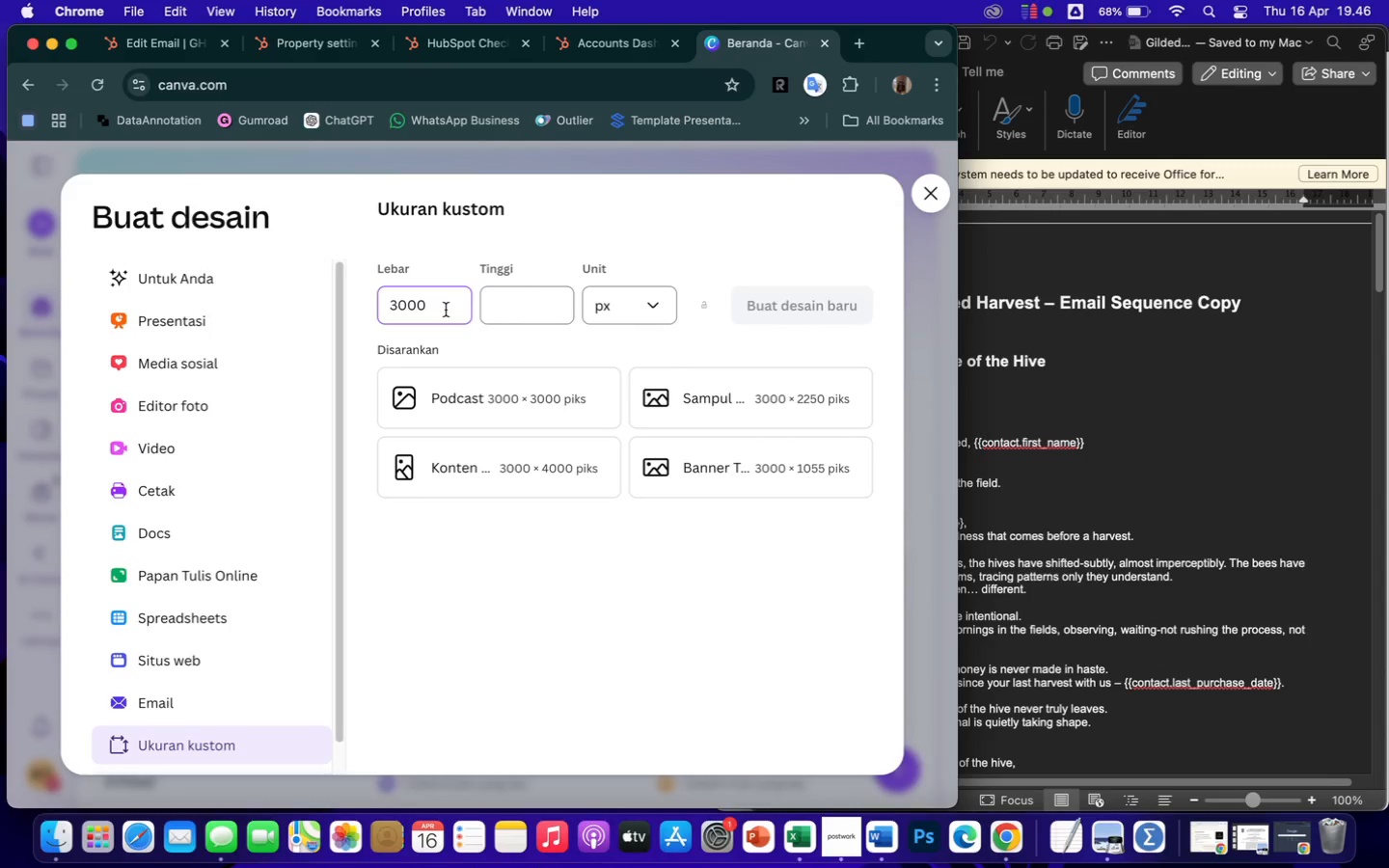 
key(Backspace)
key(Backspace)
key(Backspace)
key(Backspace)
type(1000)
 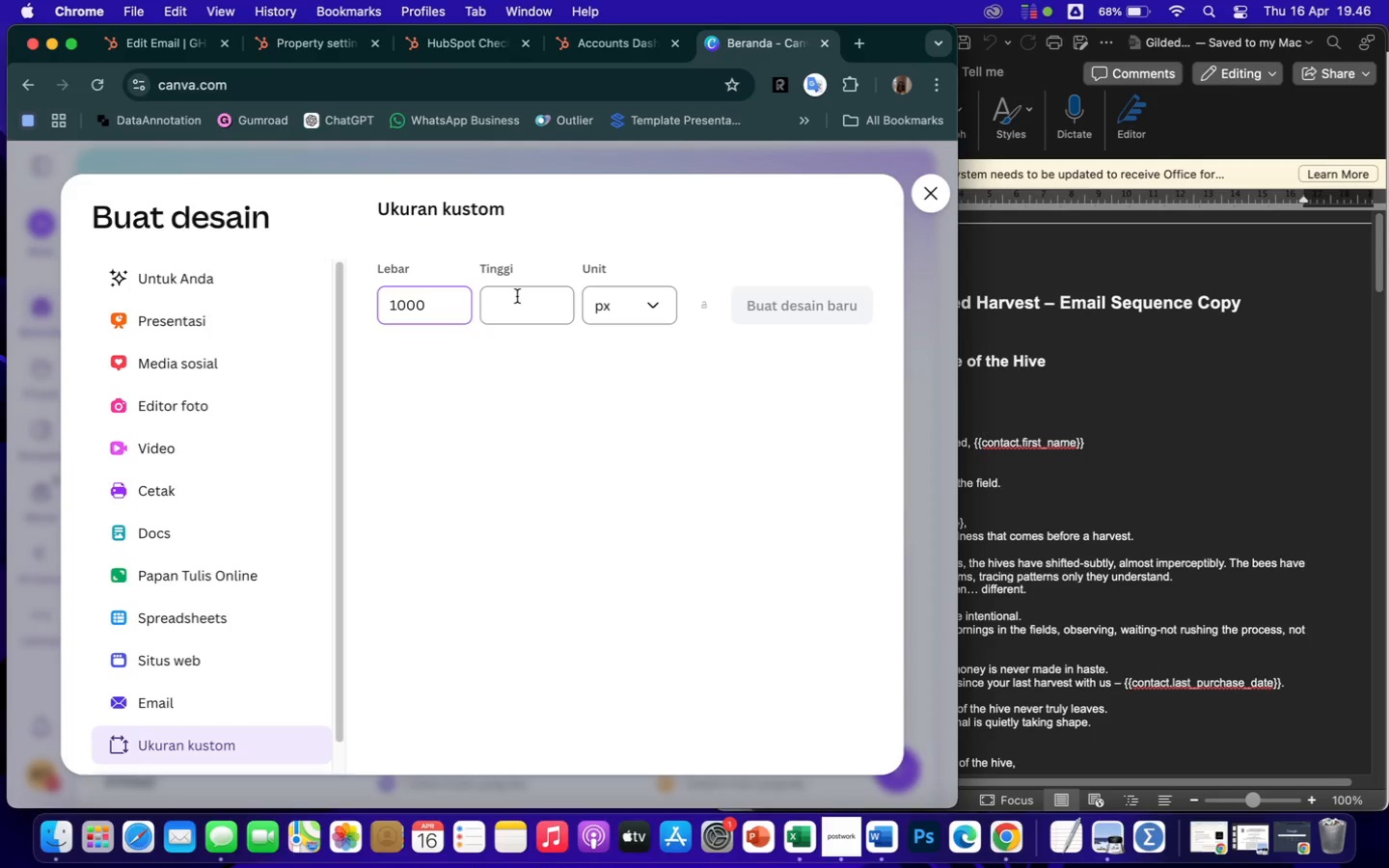 
left_click([516, 298])
 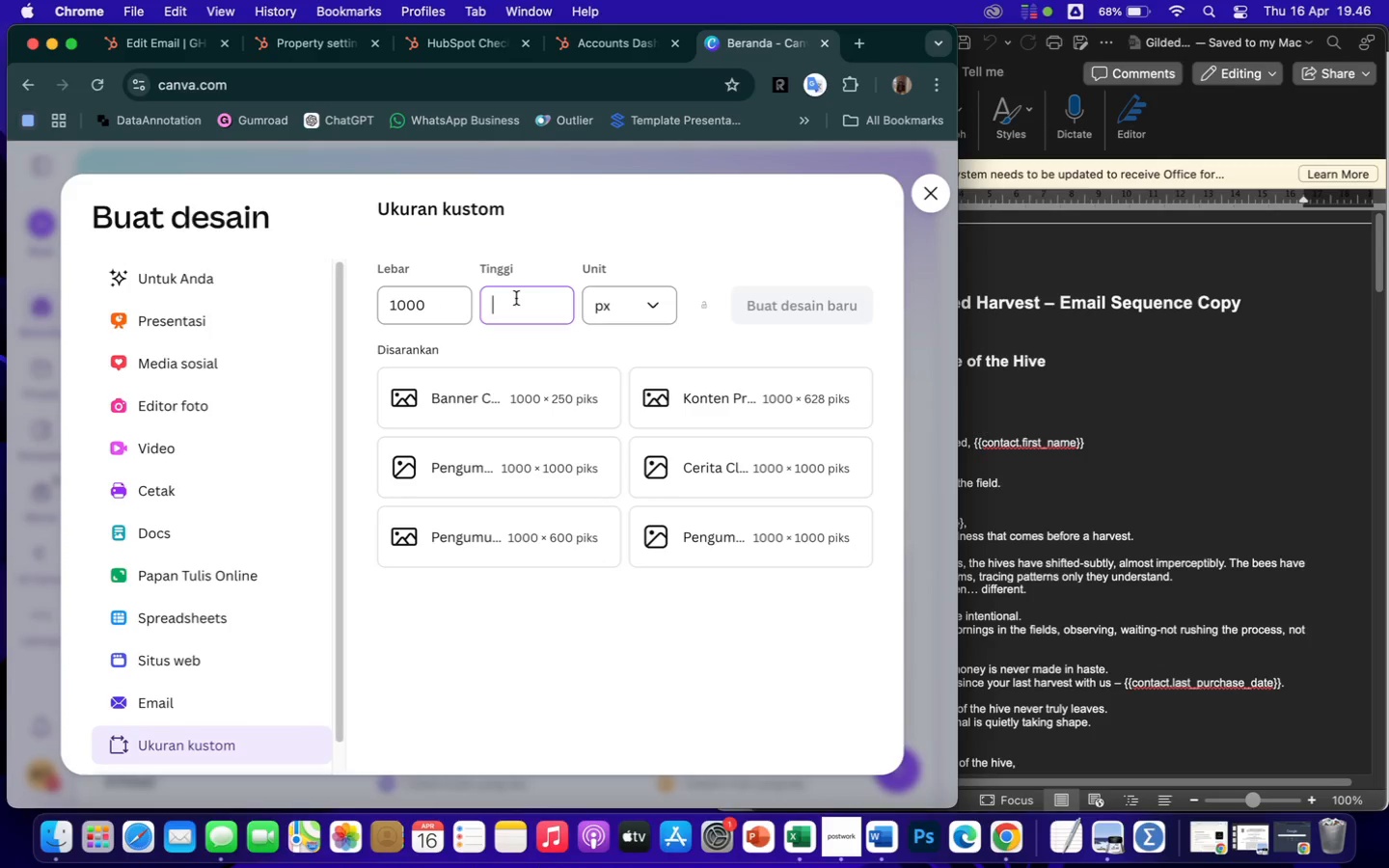 
type(350)
 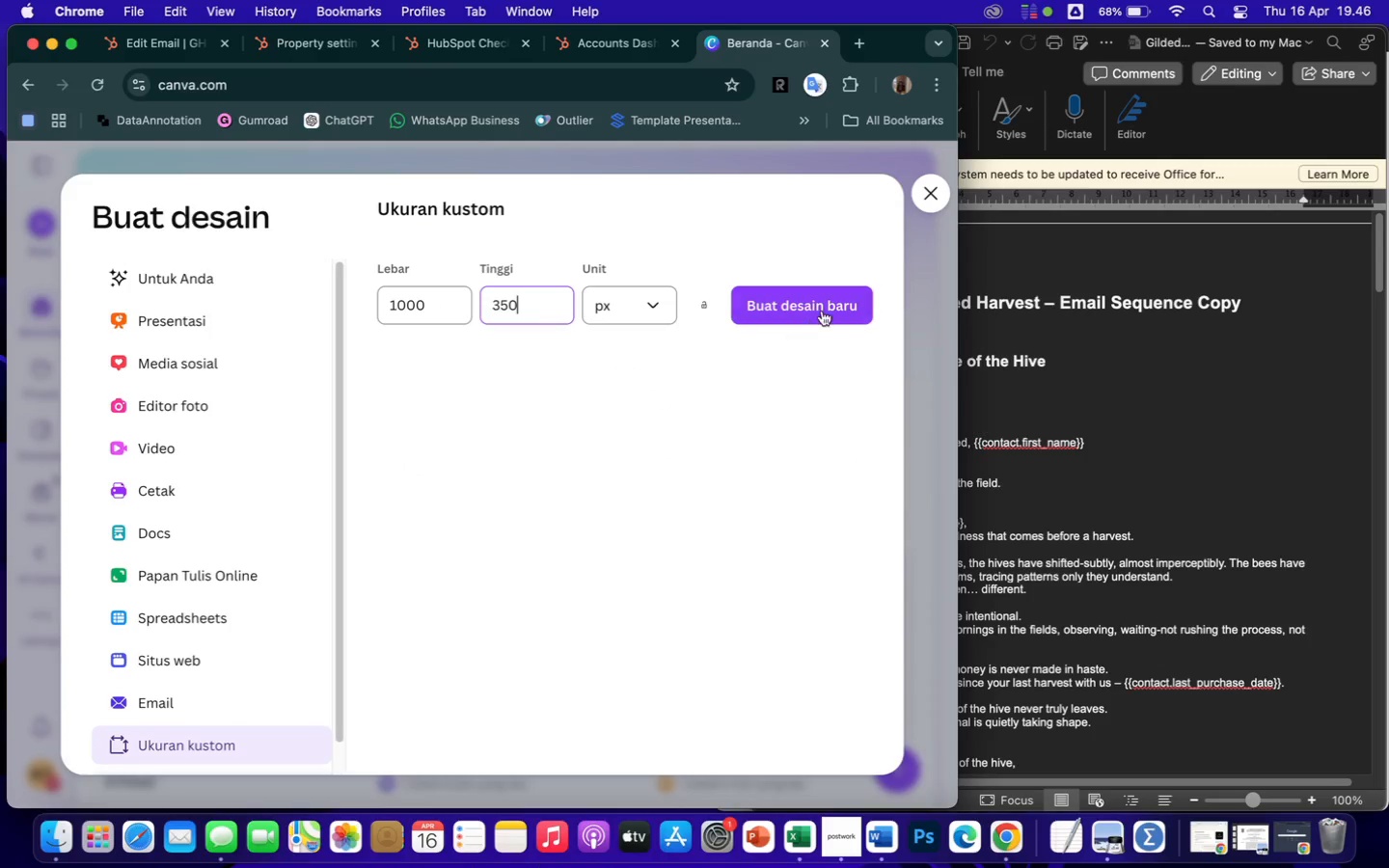 
left_click([819, 303])
 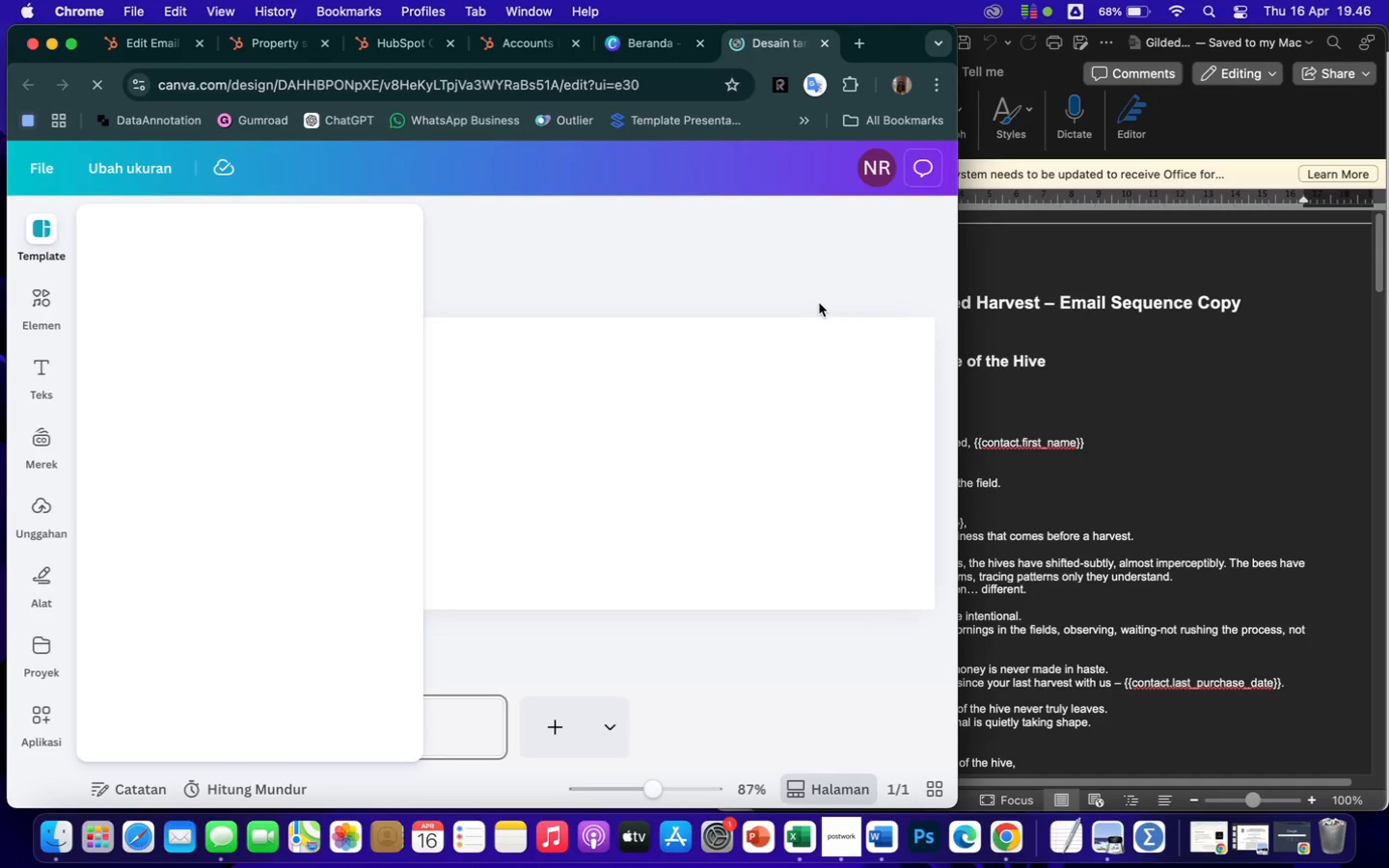 
wait(6.28)
 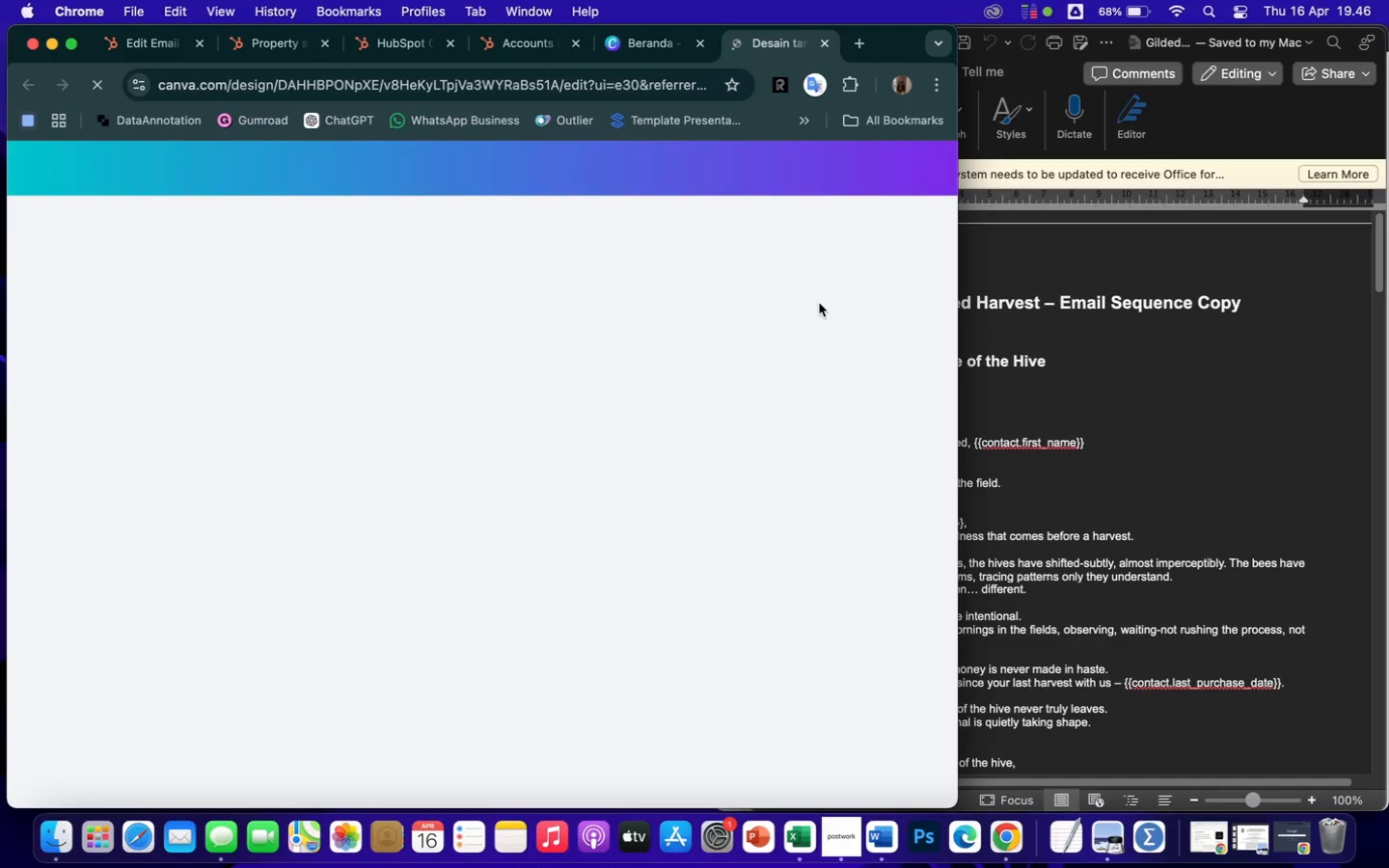 
left_click([689, 454])
 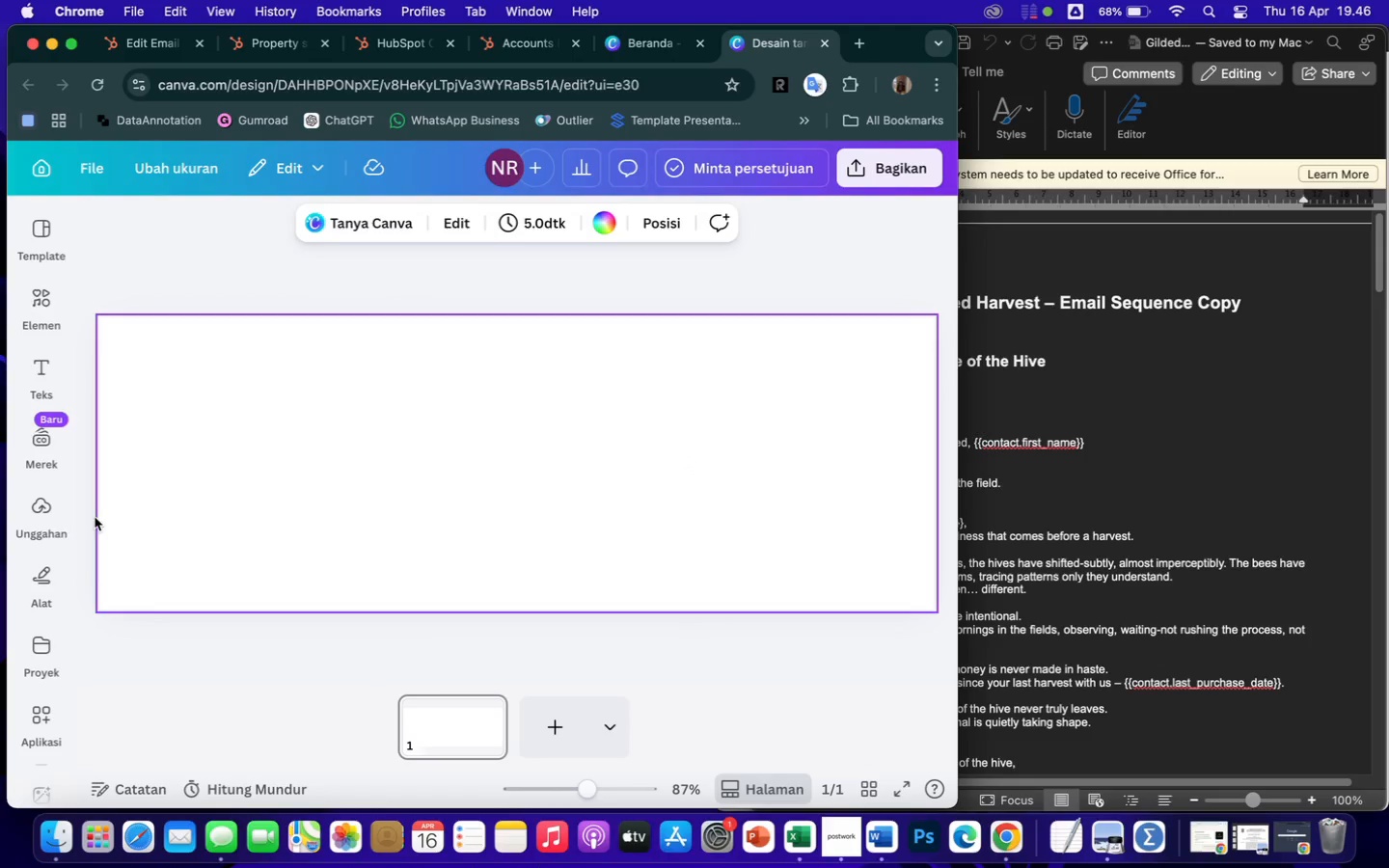 
wait(5.23)
 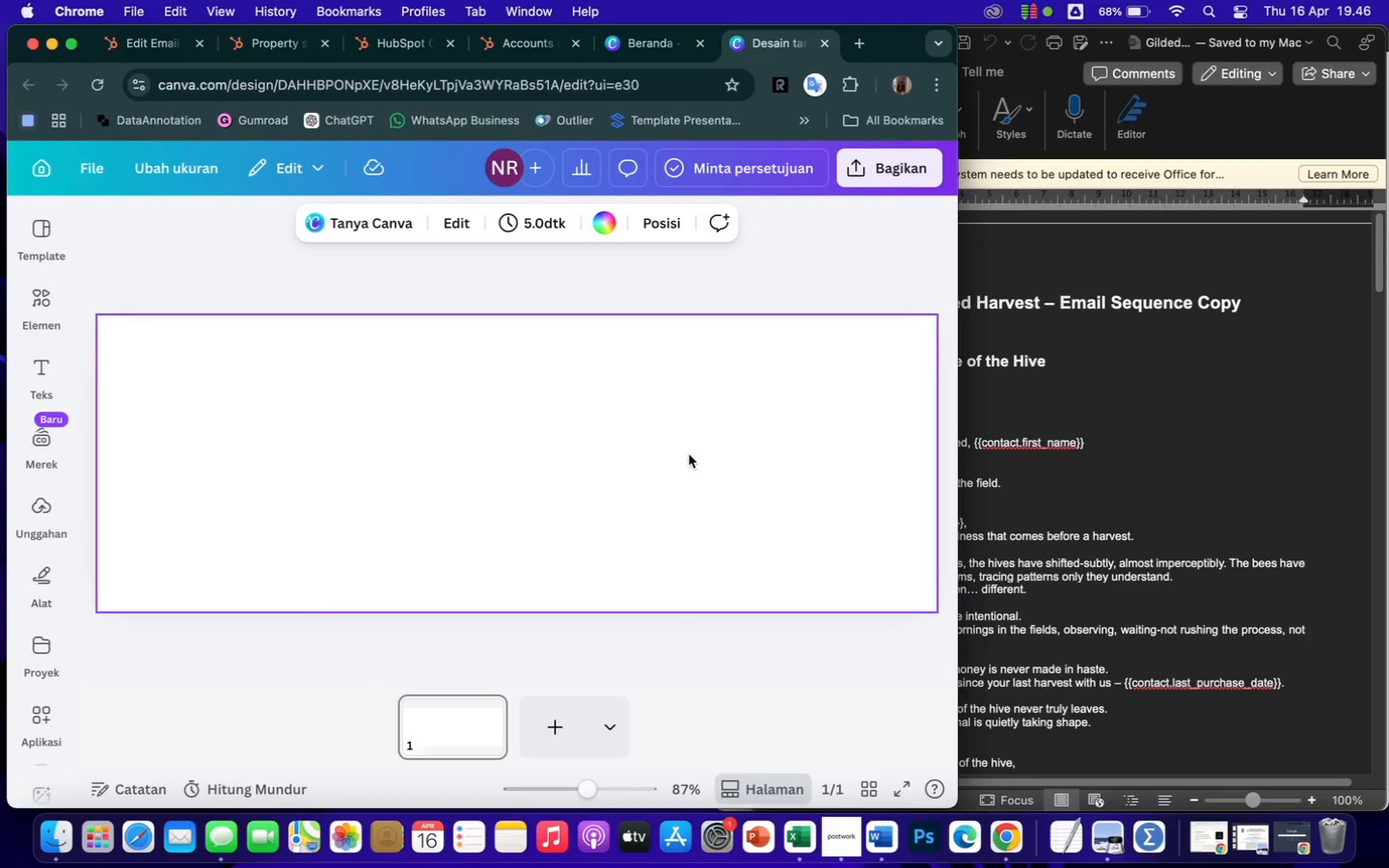 
left_click([39, 374])
 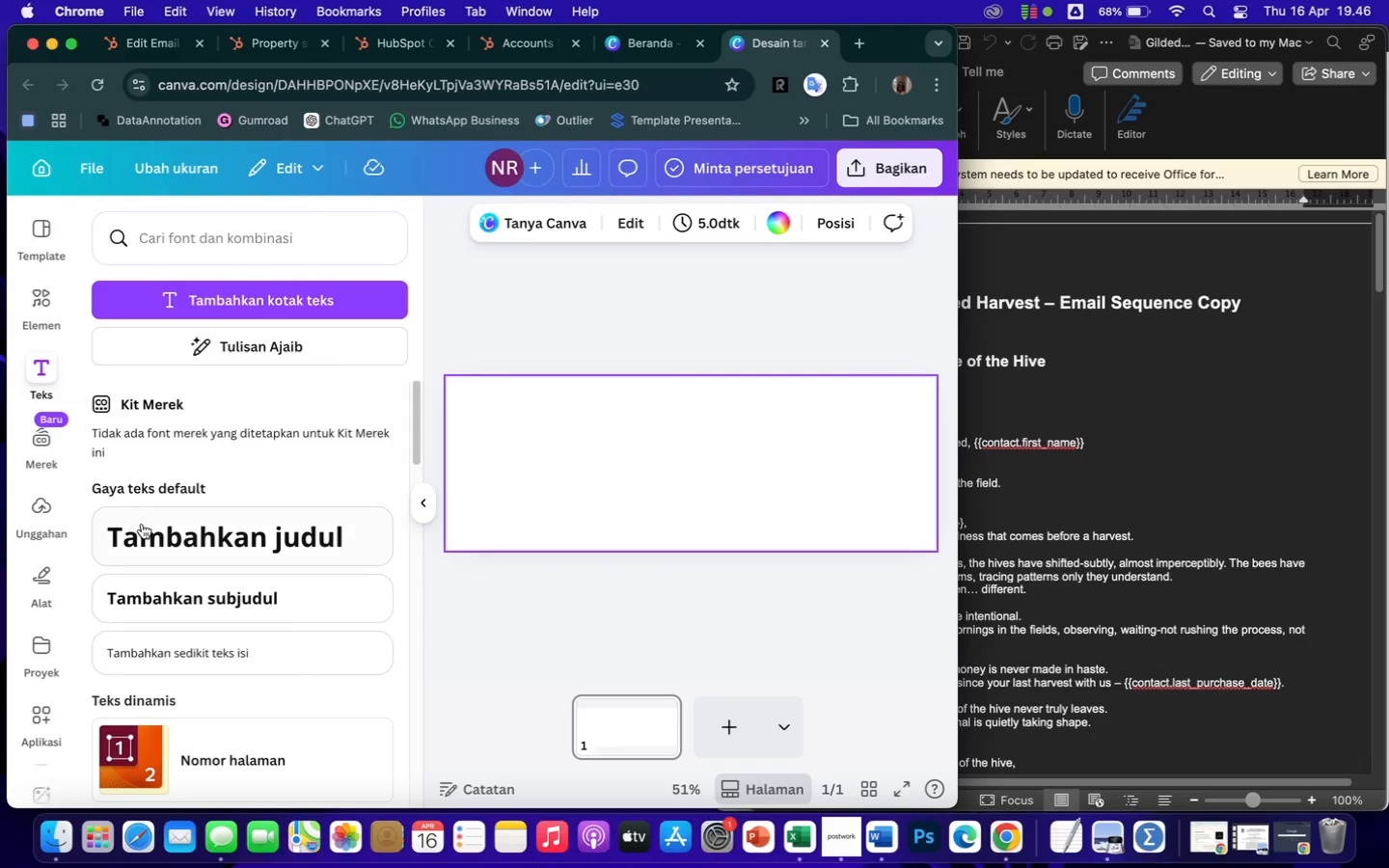 
left_click([149, 535])
 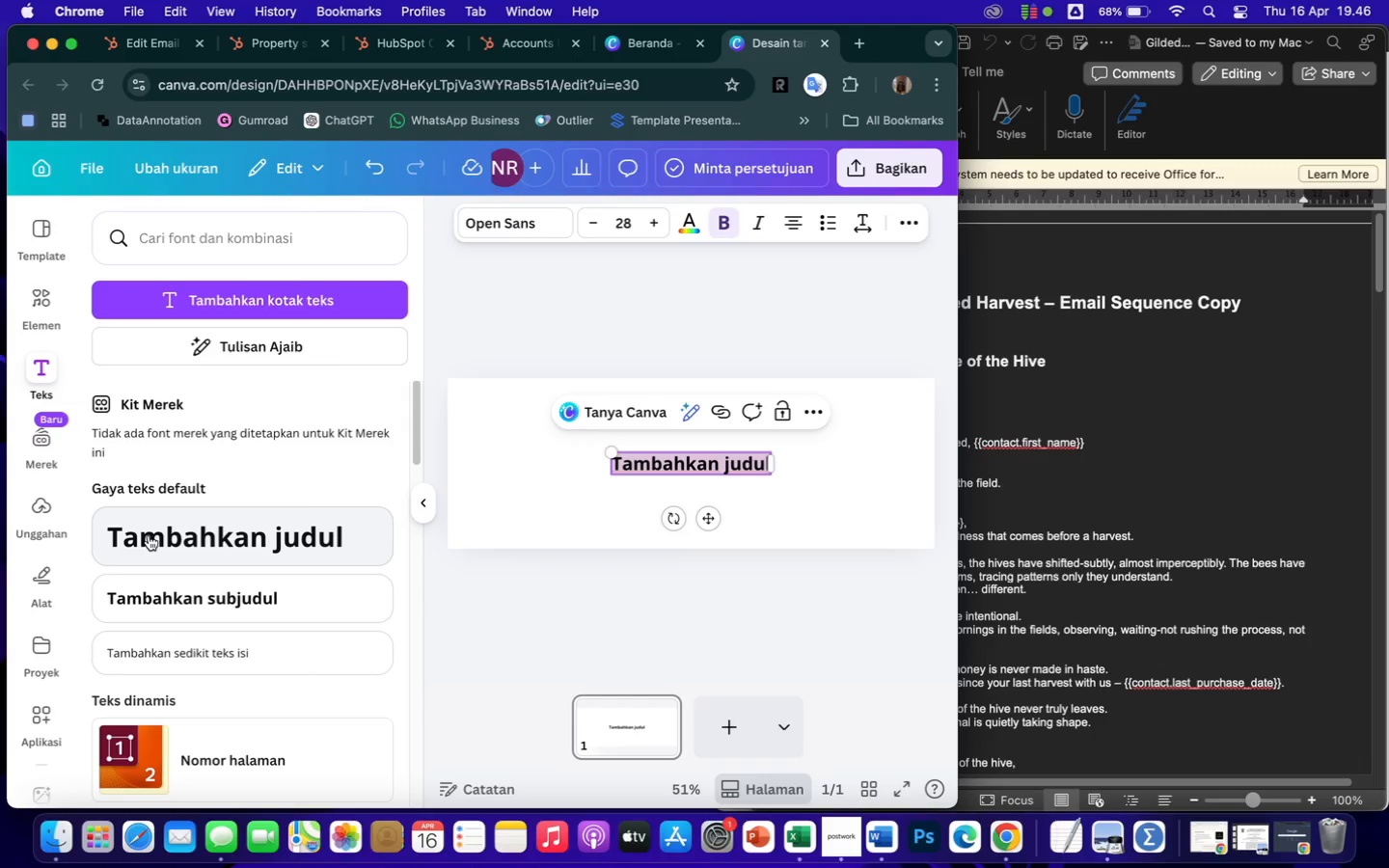 
wait(10.16)
 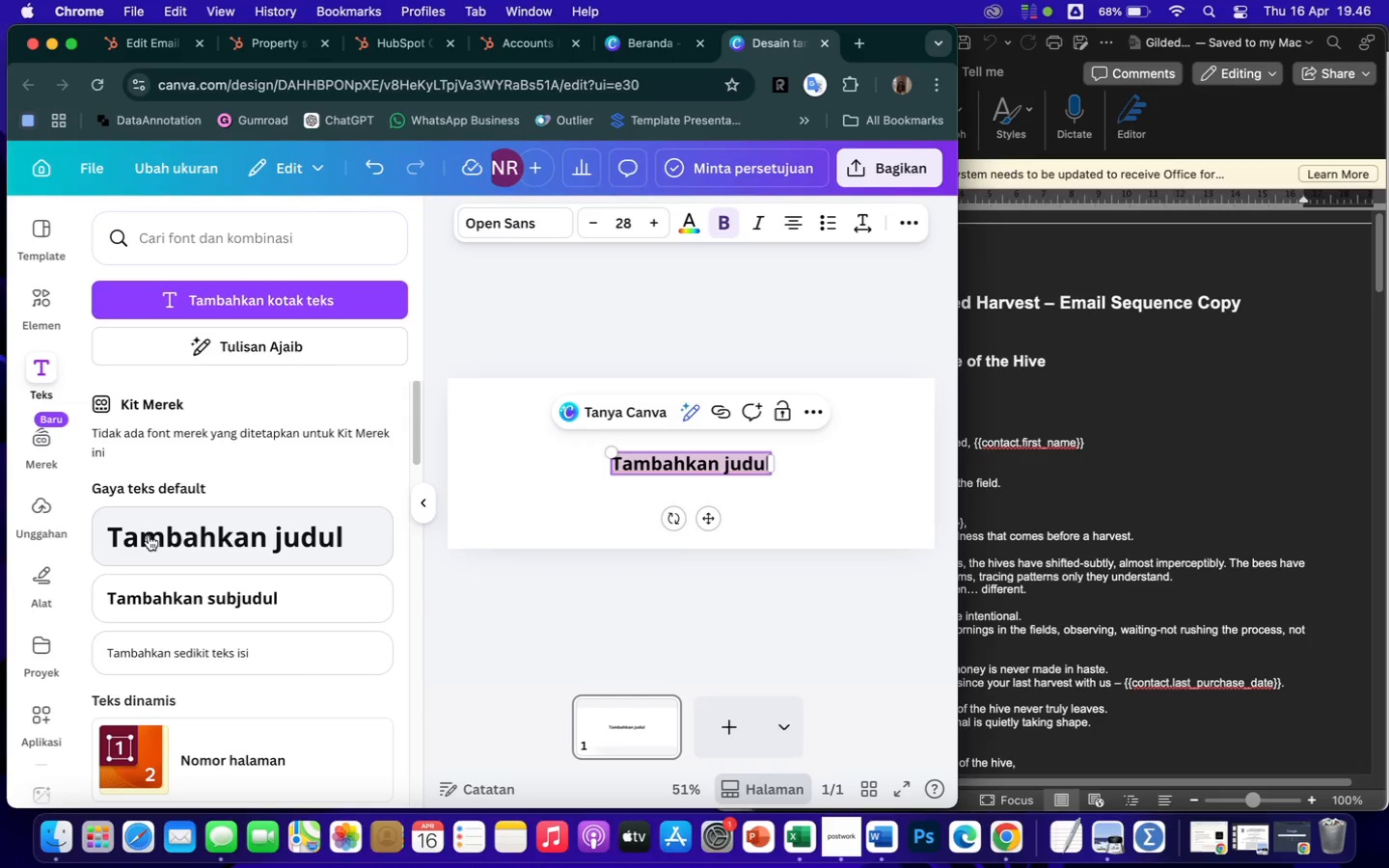 
type(ARUM A)
key(Backspace)
type( APIS)
 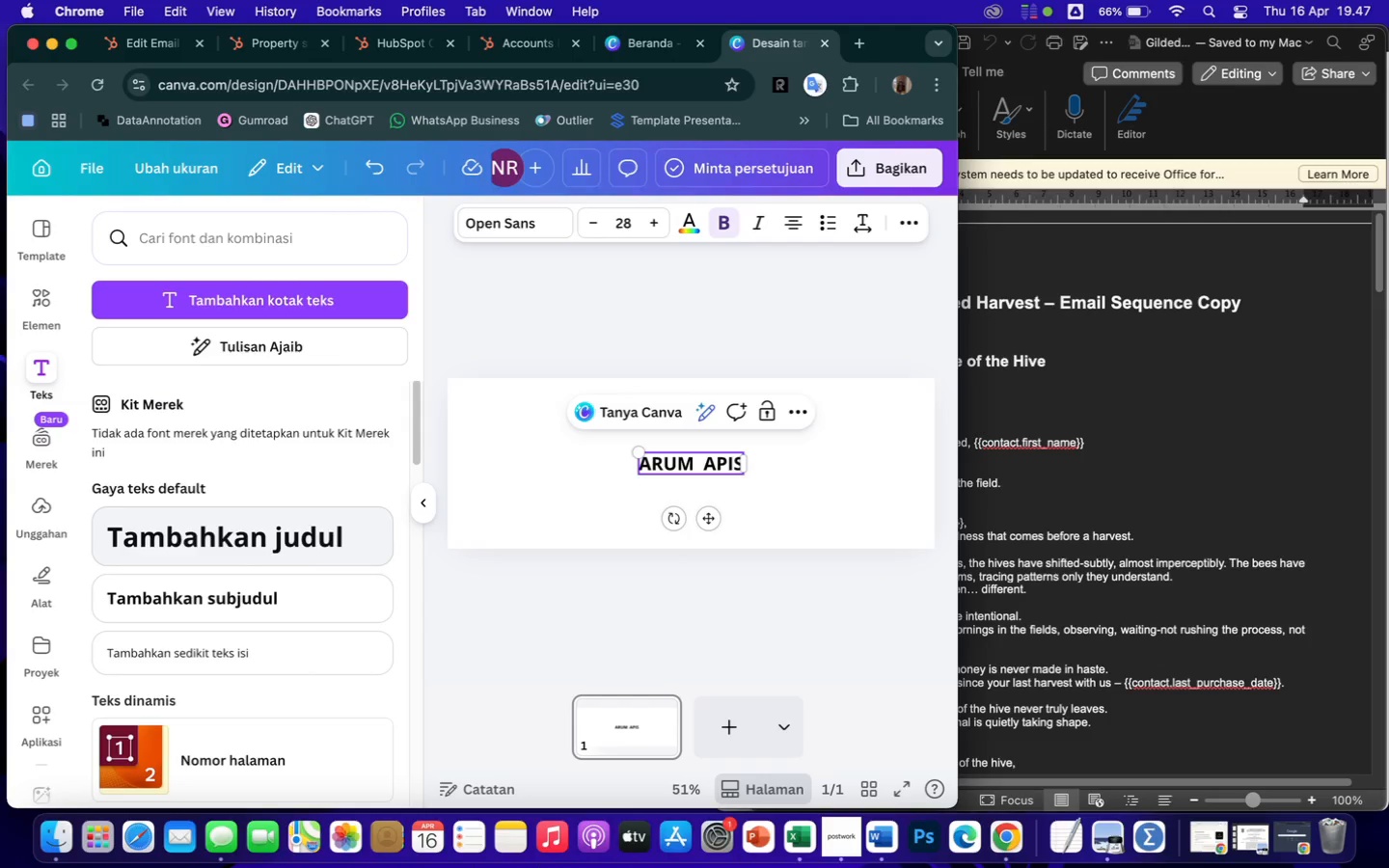 
left_click([546, 223])
 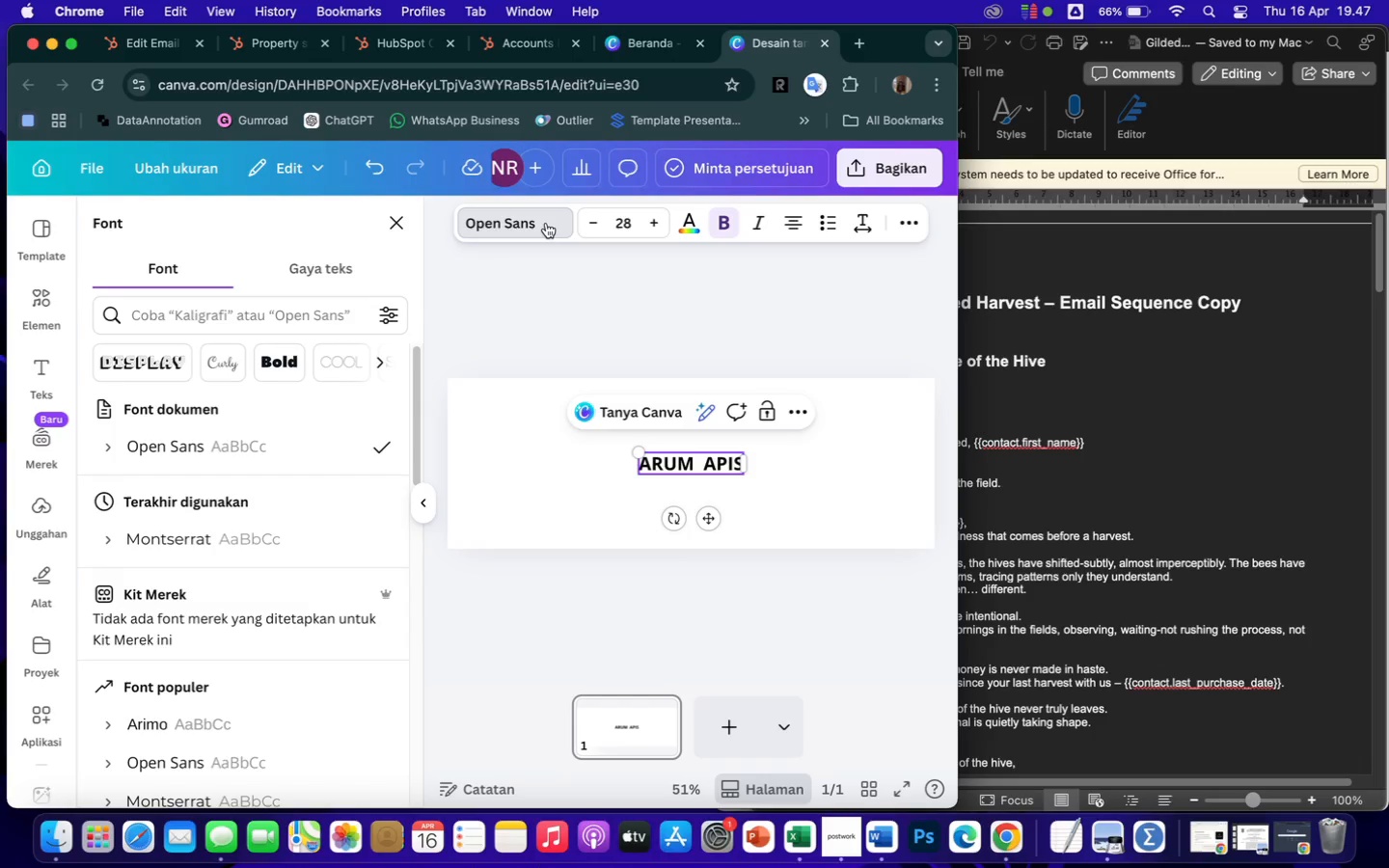 
left_click([544, 225])
 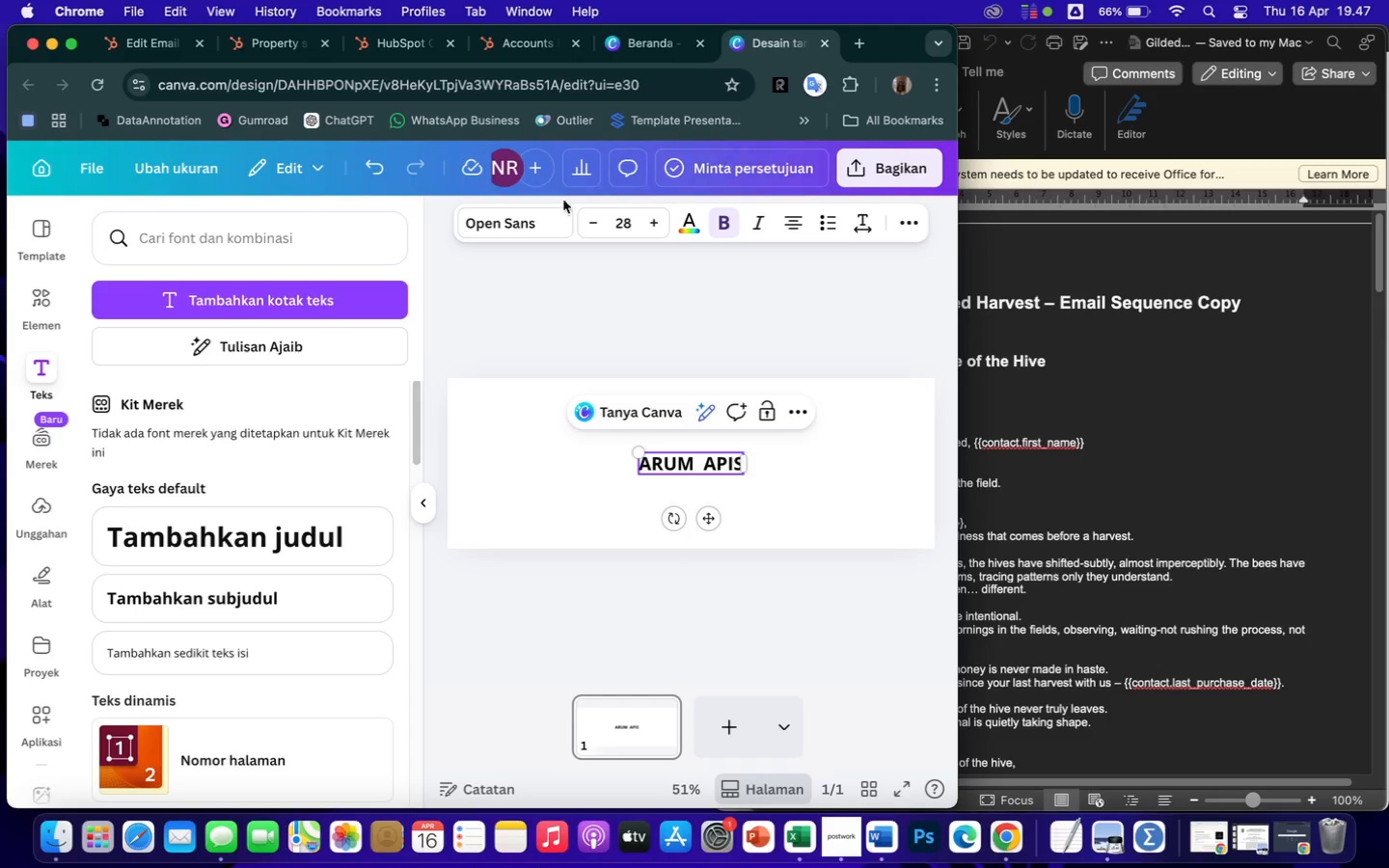 
left_click([507, 222])
 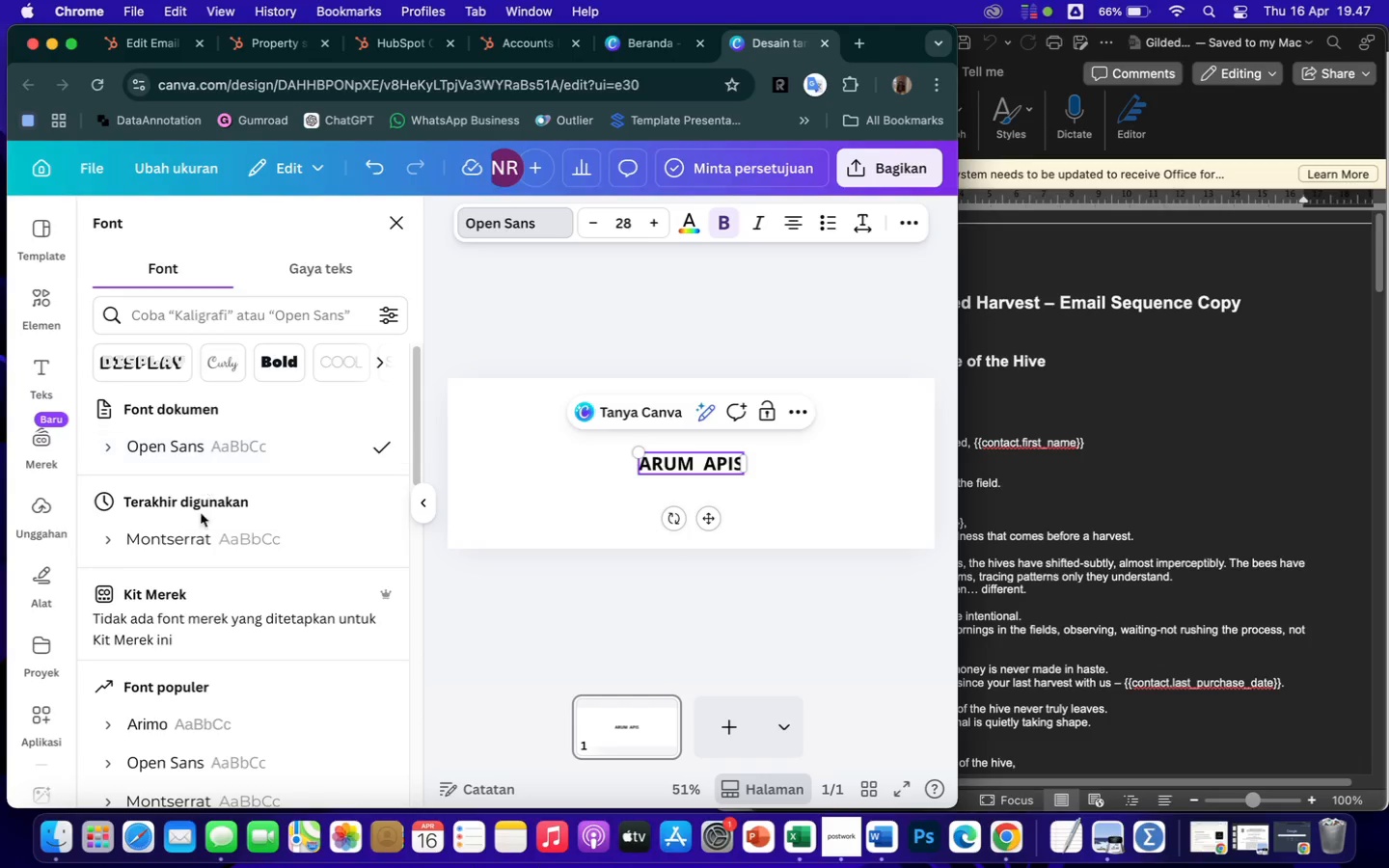 
scroll: coordinate [203, 523], scroll_direction: down, amount: 137.0
 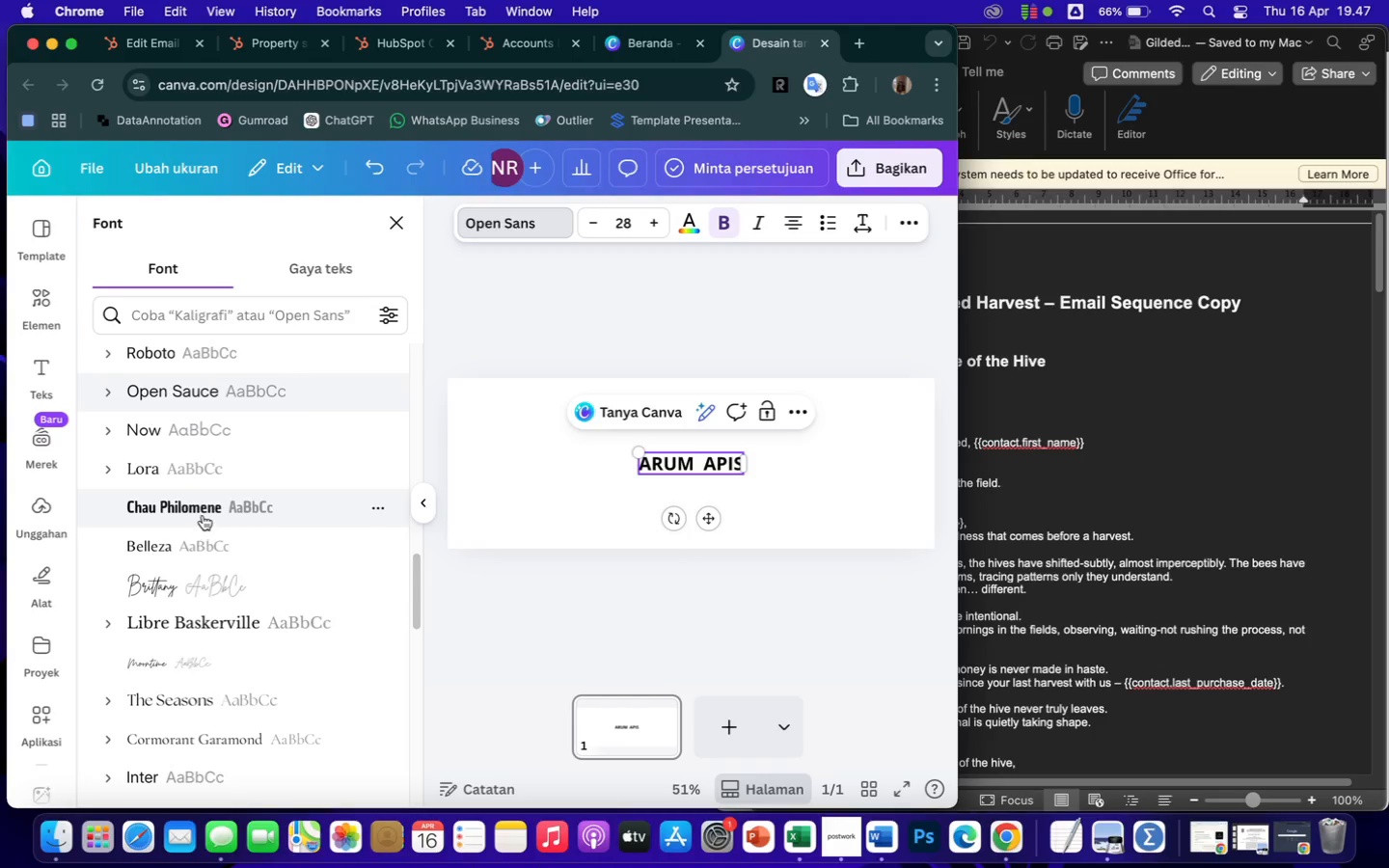 
left_click([203, 515])
 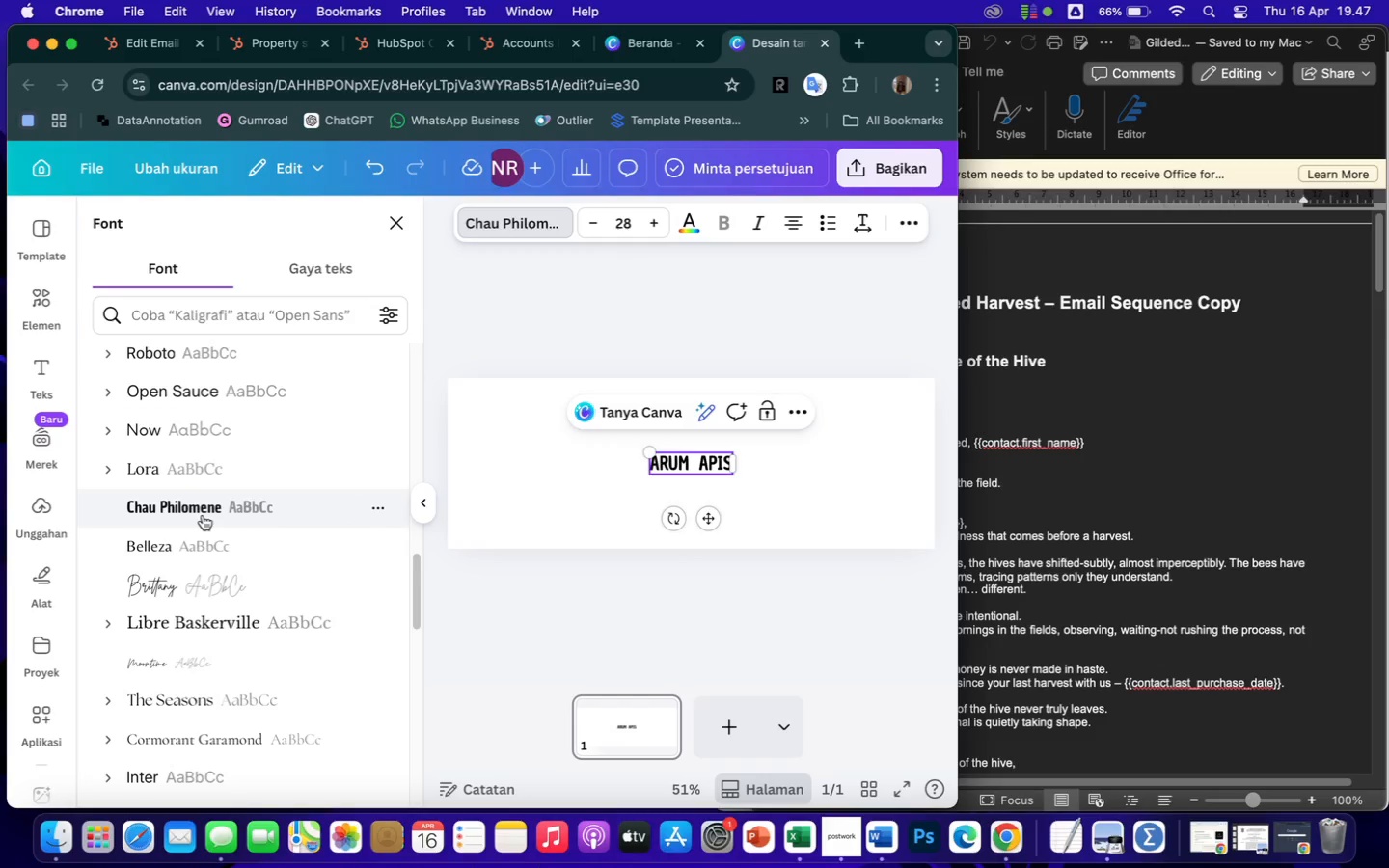 
scroll: coordinate [273, 602], scroll_direction: down, amount: 41.0
 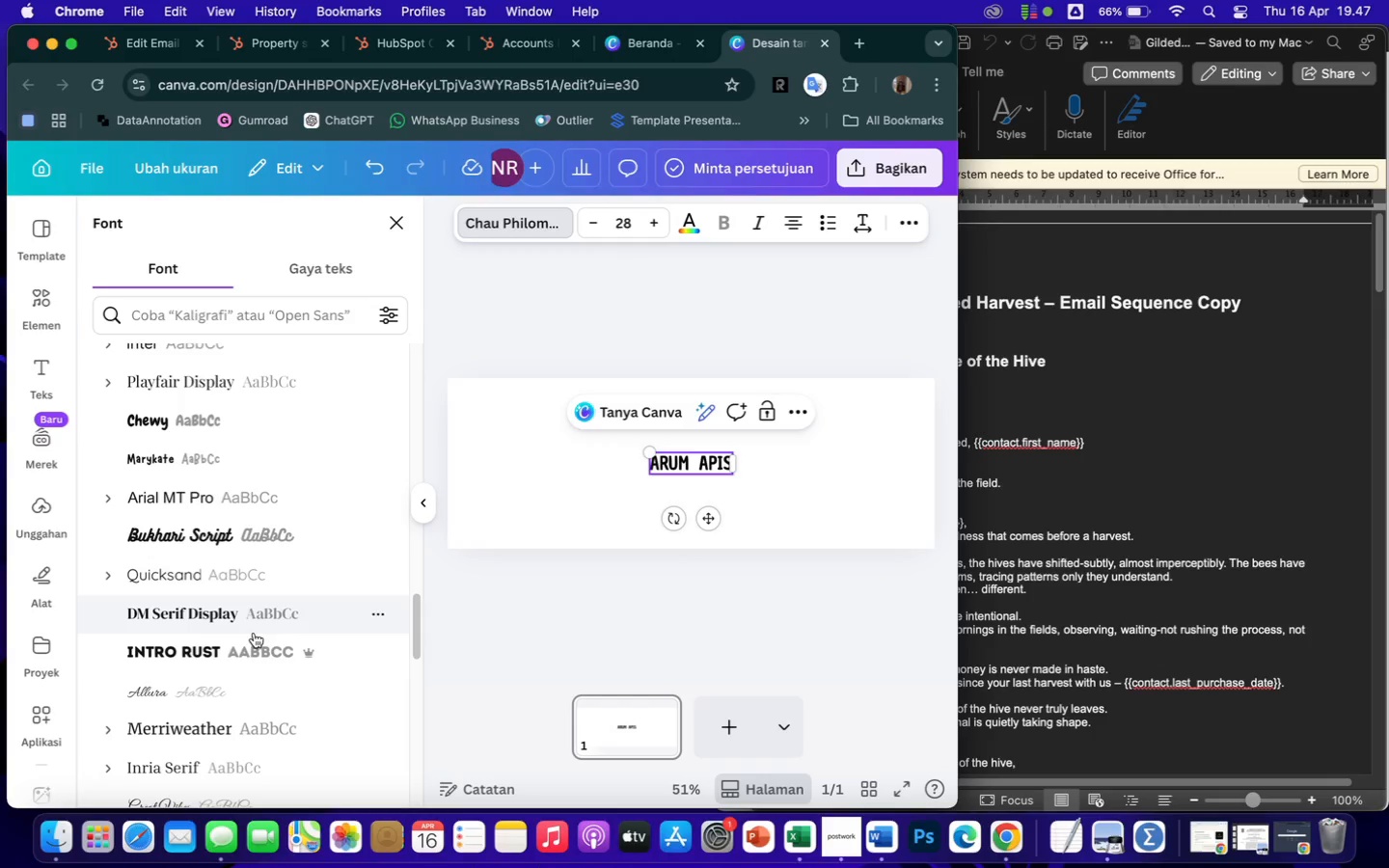 
left_click([242, 649])
 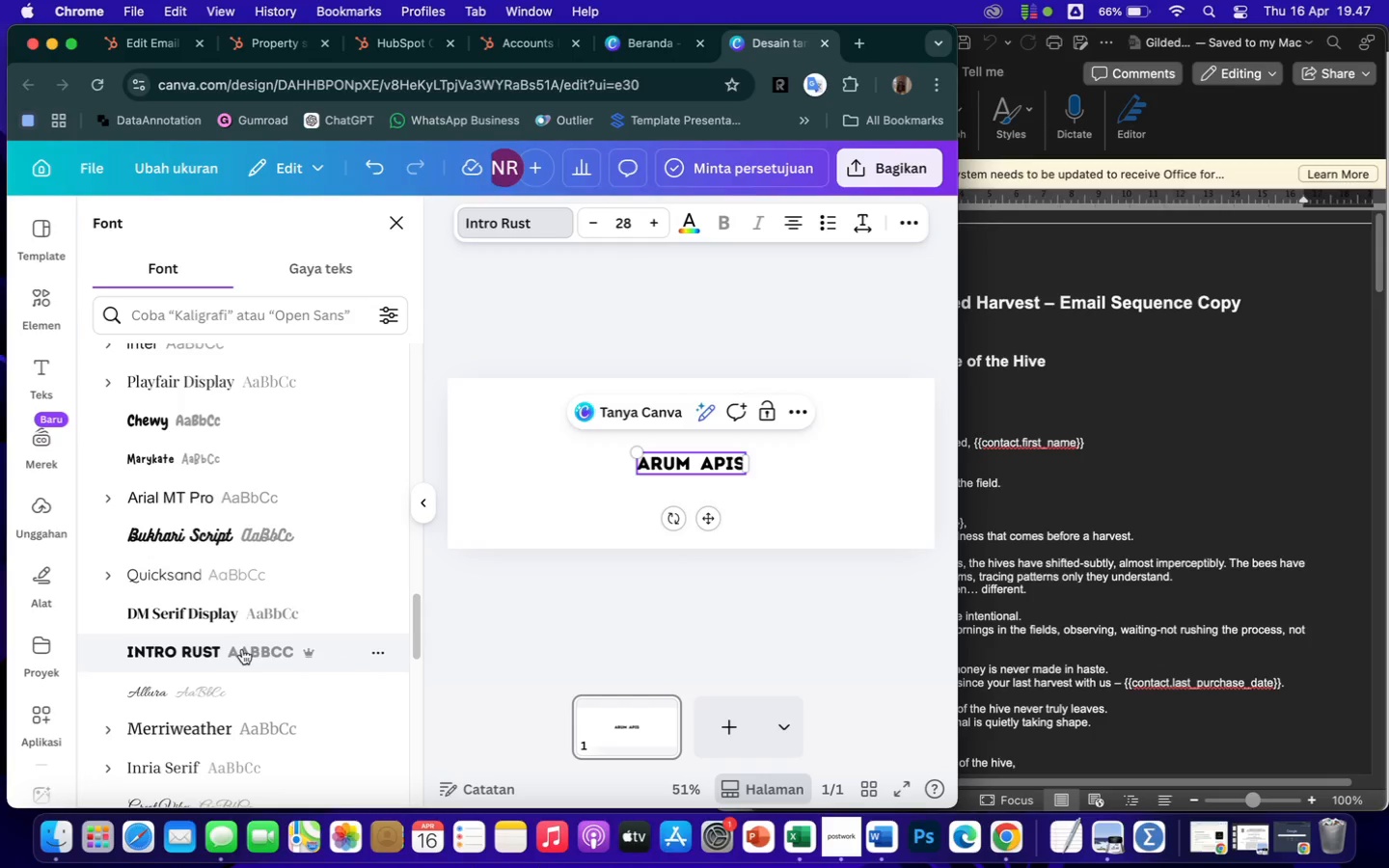 
scroll: coordinate [178, 362], scroll_direction: up, amount: 39.0
 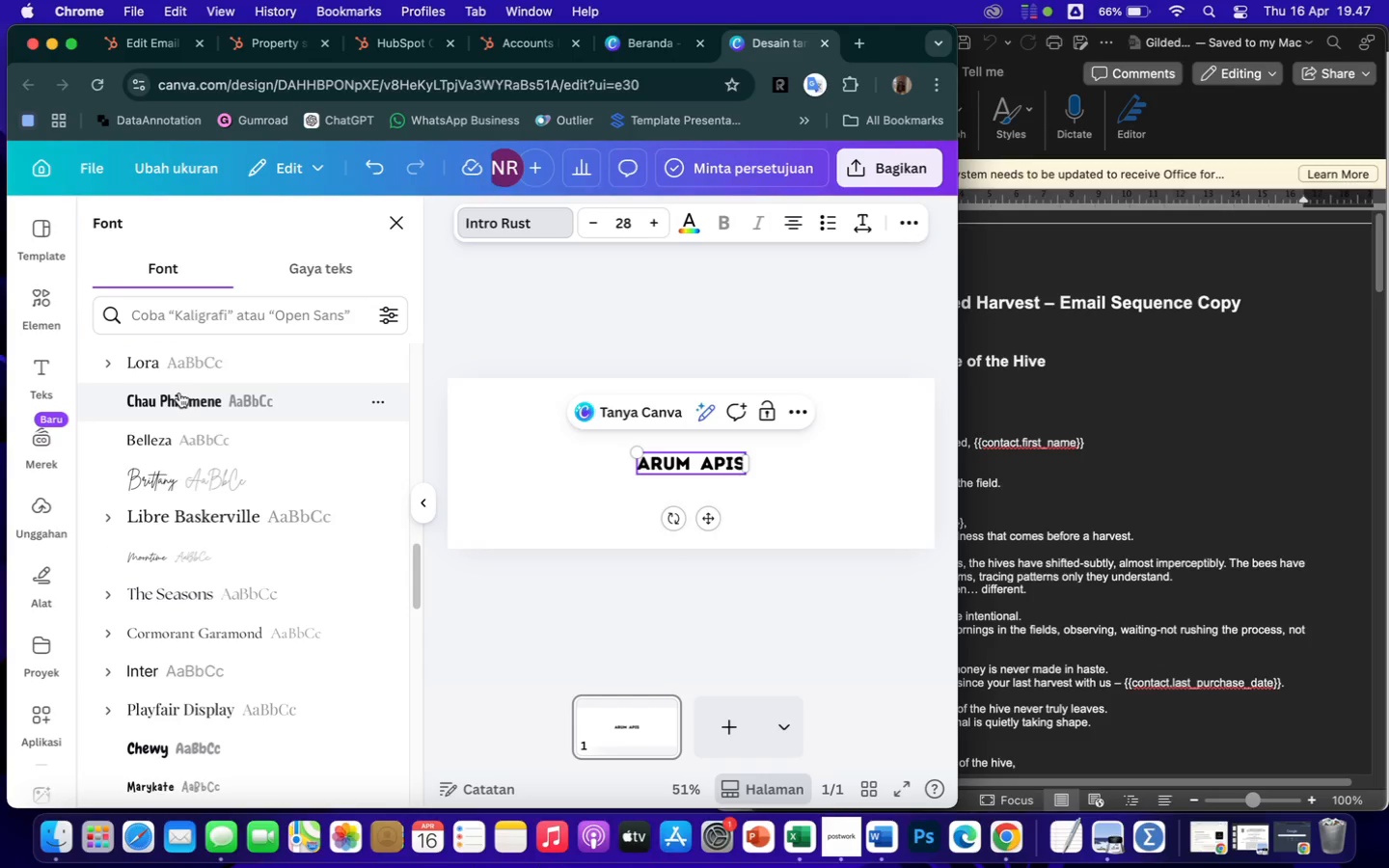 
left_click([181, 395])
 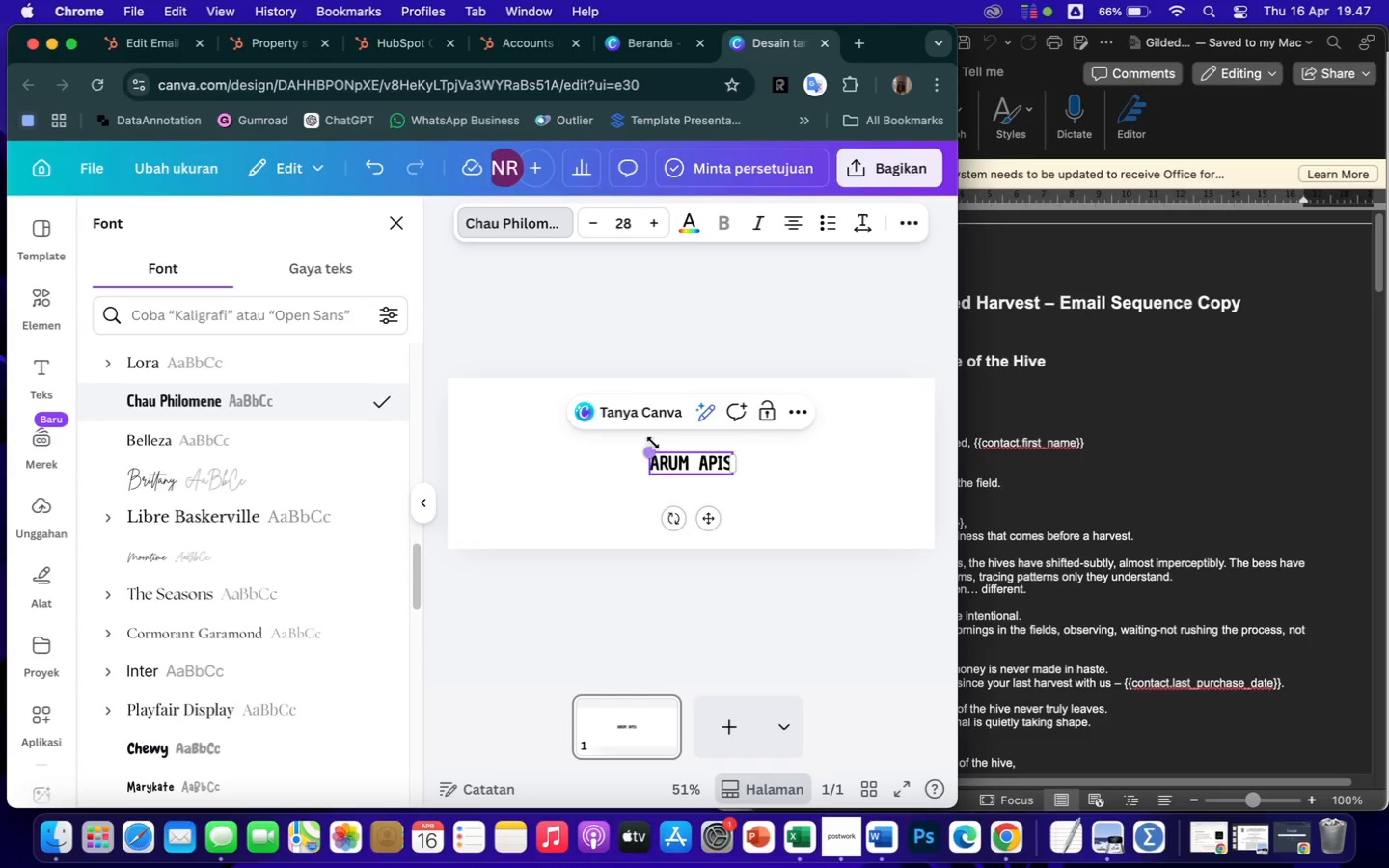 
left_click_drag(start_coordinate=[645, 448], to_coordinate=[484, 387])
 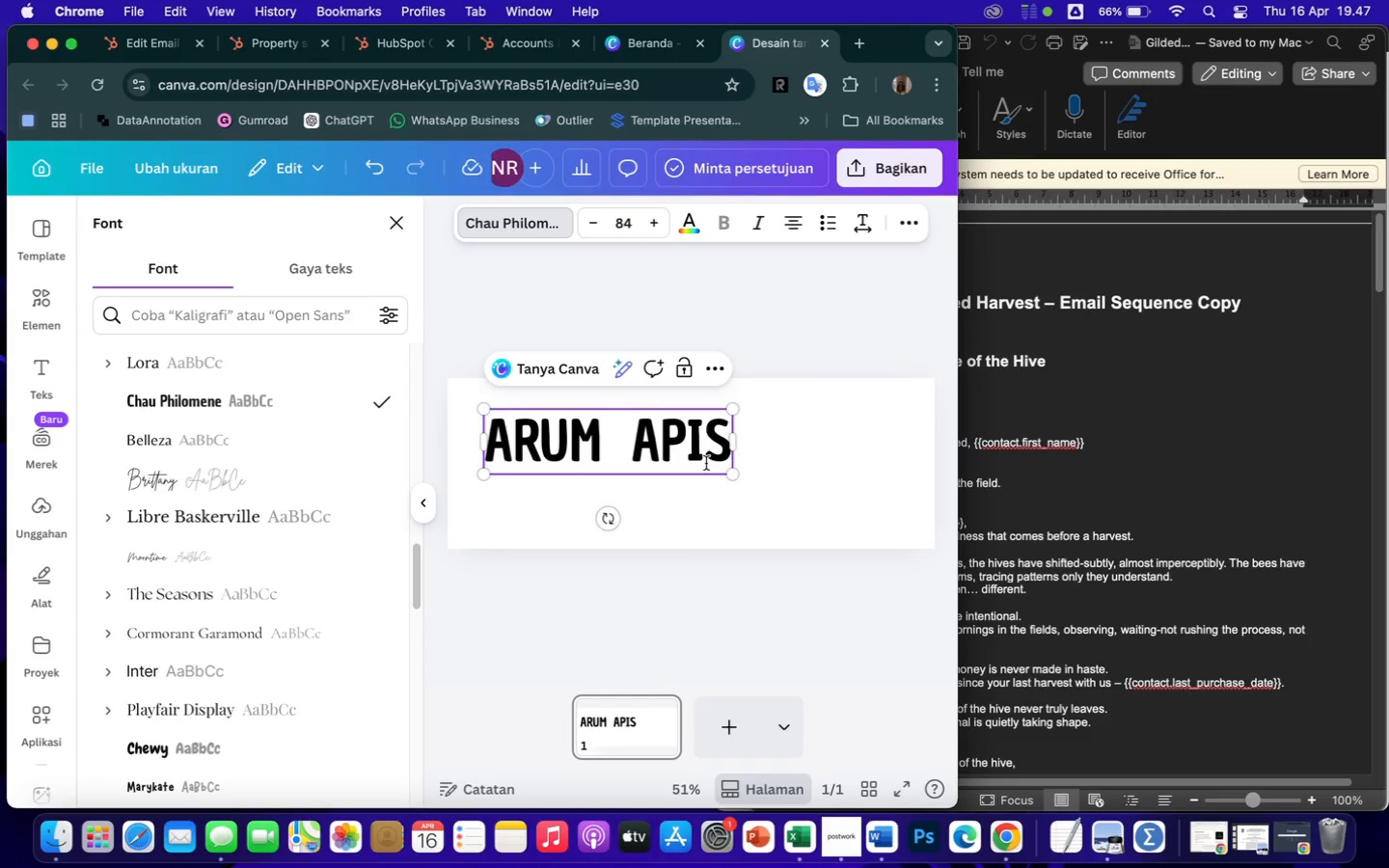 
left_click([844, 487])
 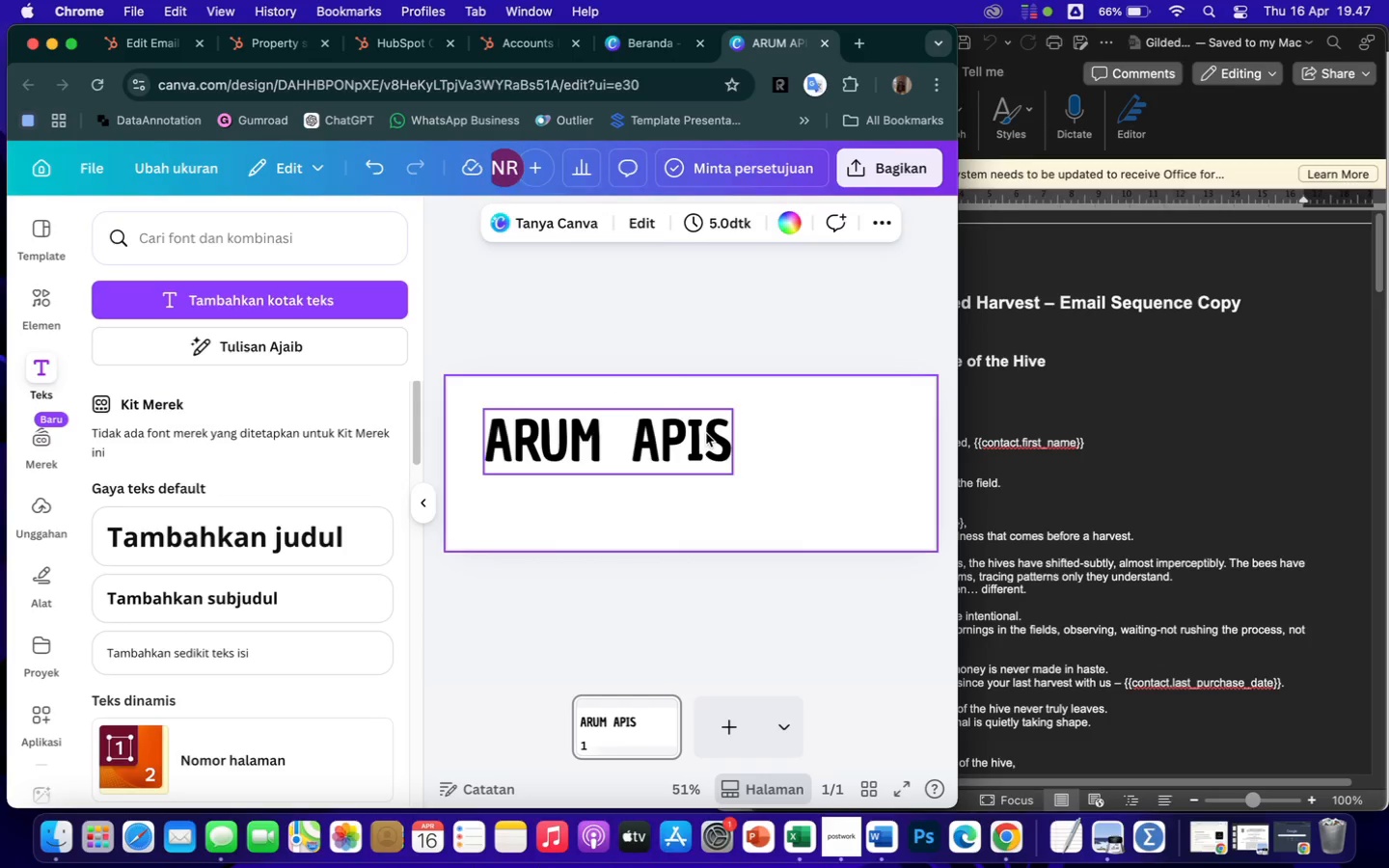 
left_click_drag(start_coordinate=[706, 433], to_coordinate=[787, 431])
 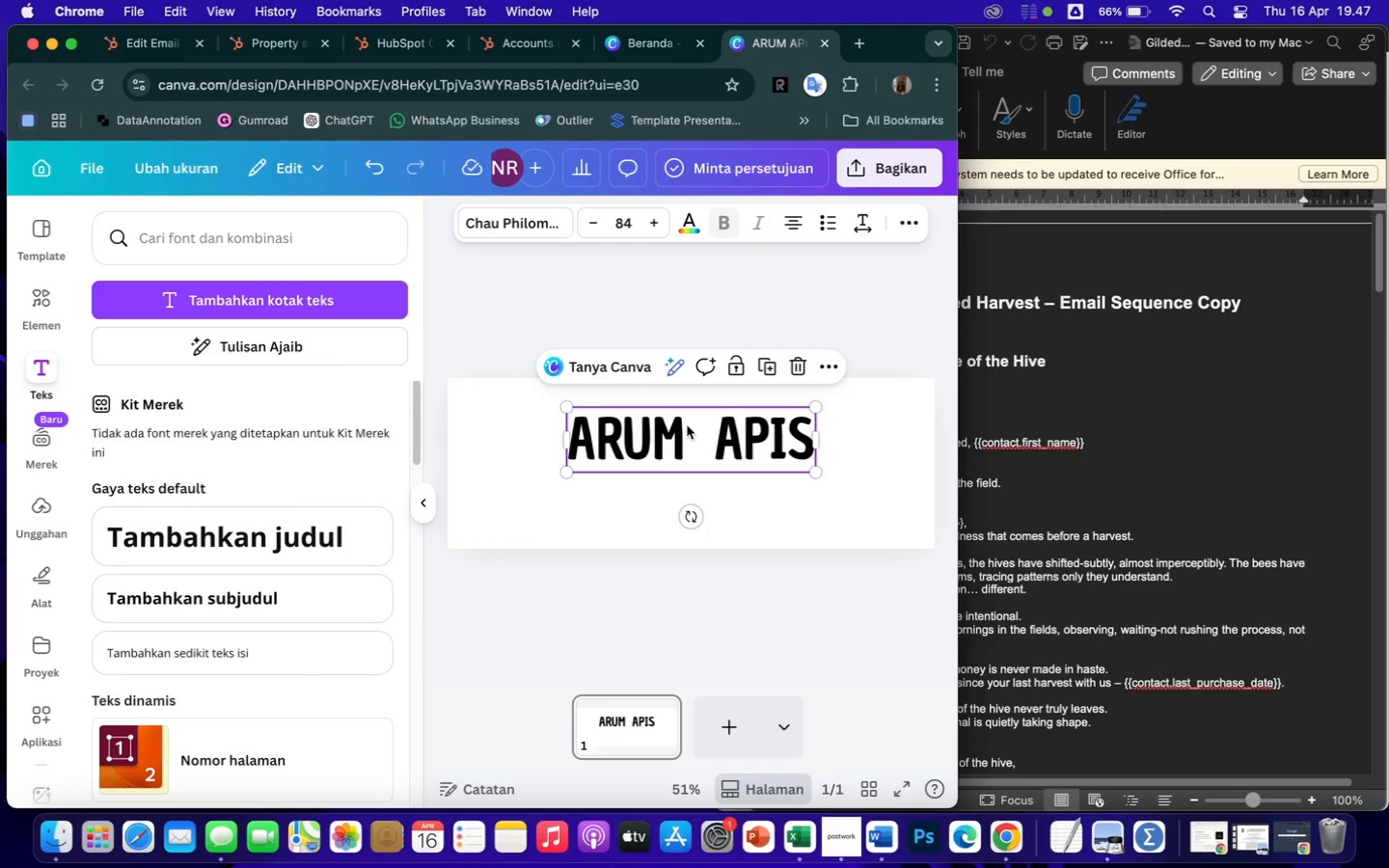 
left_click([718, 428])
 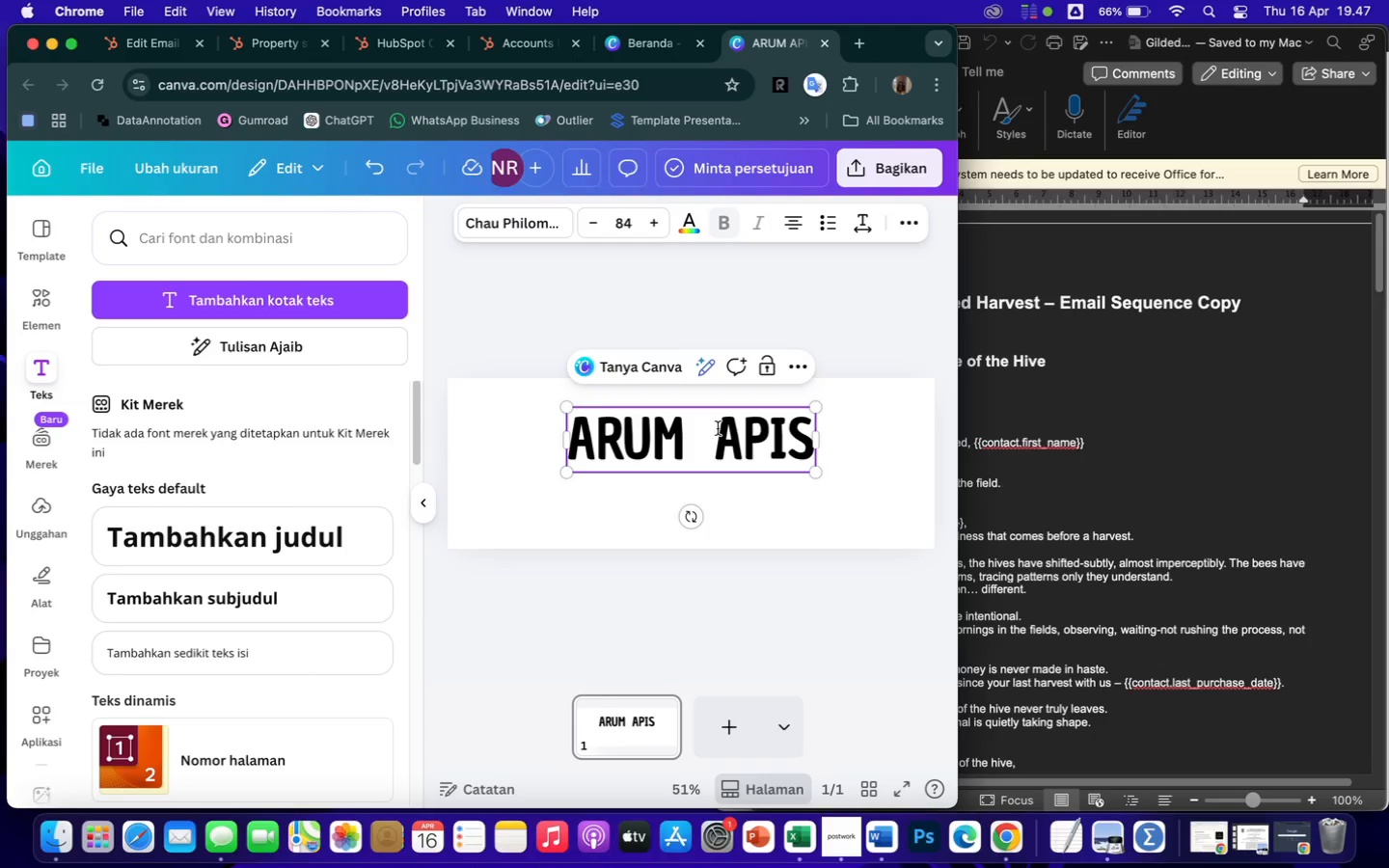 
key(Backspace)
 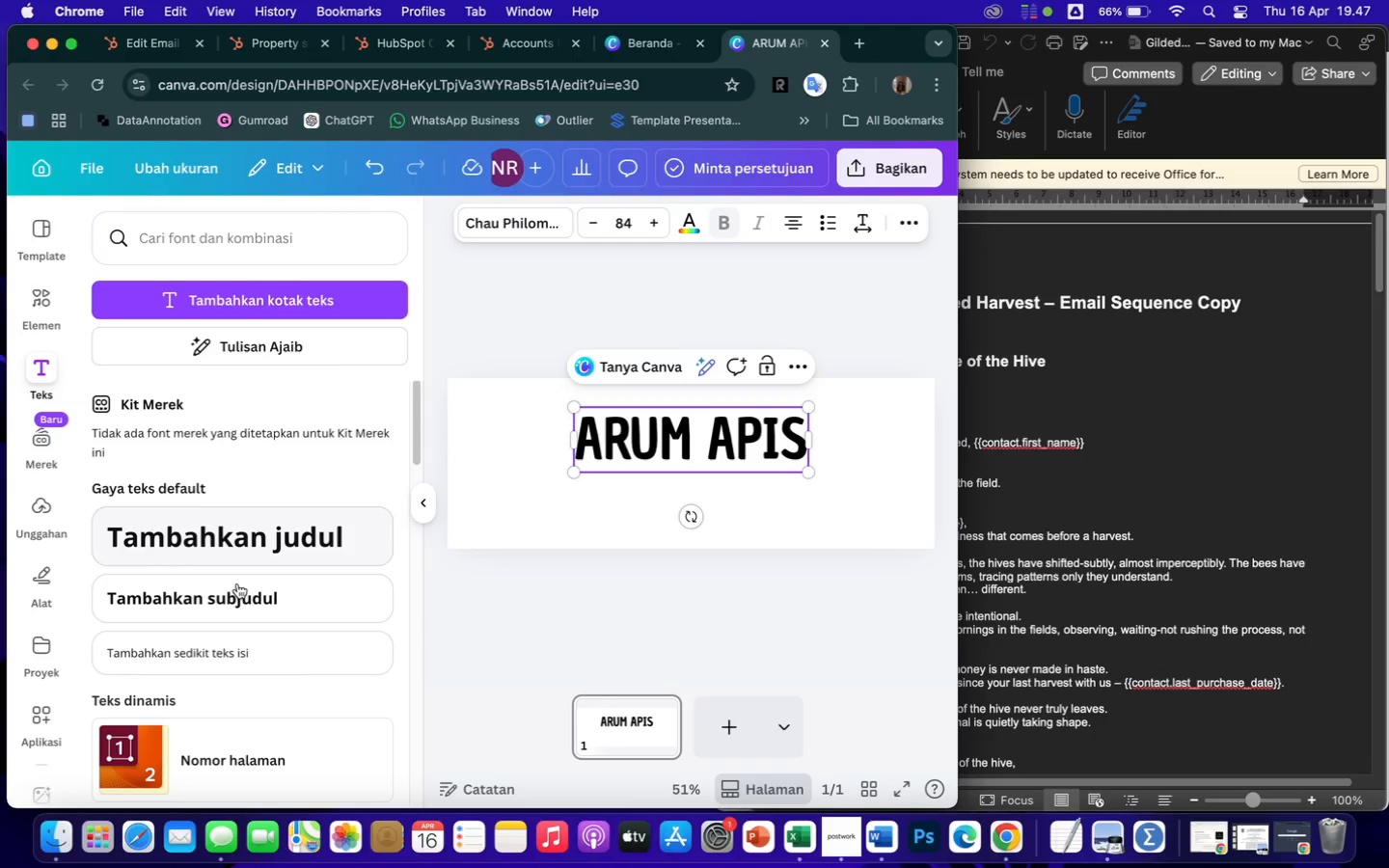 
left_click([256, 607])
 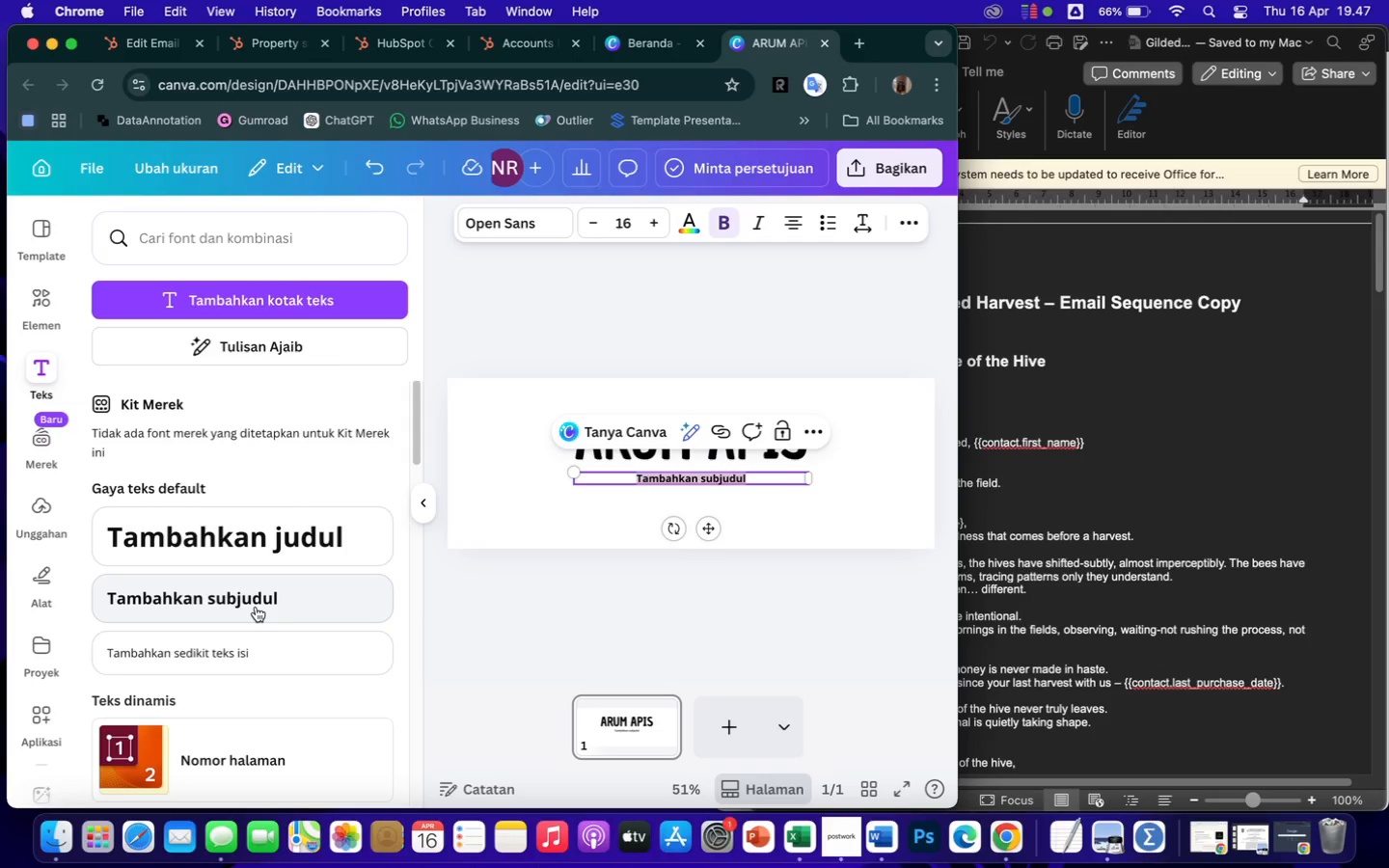 
wait(8.8)
 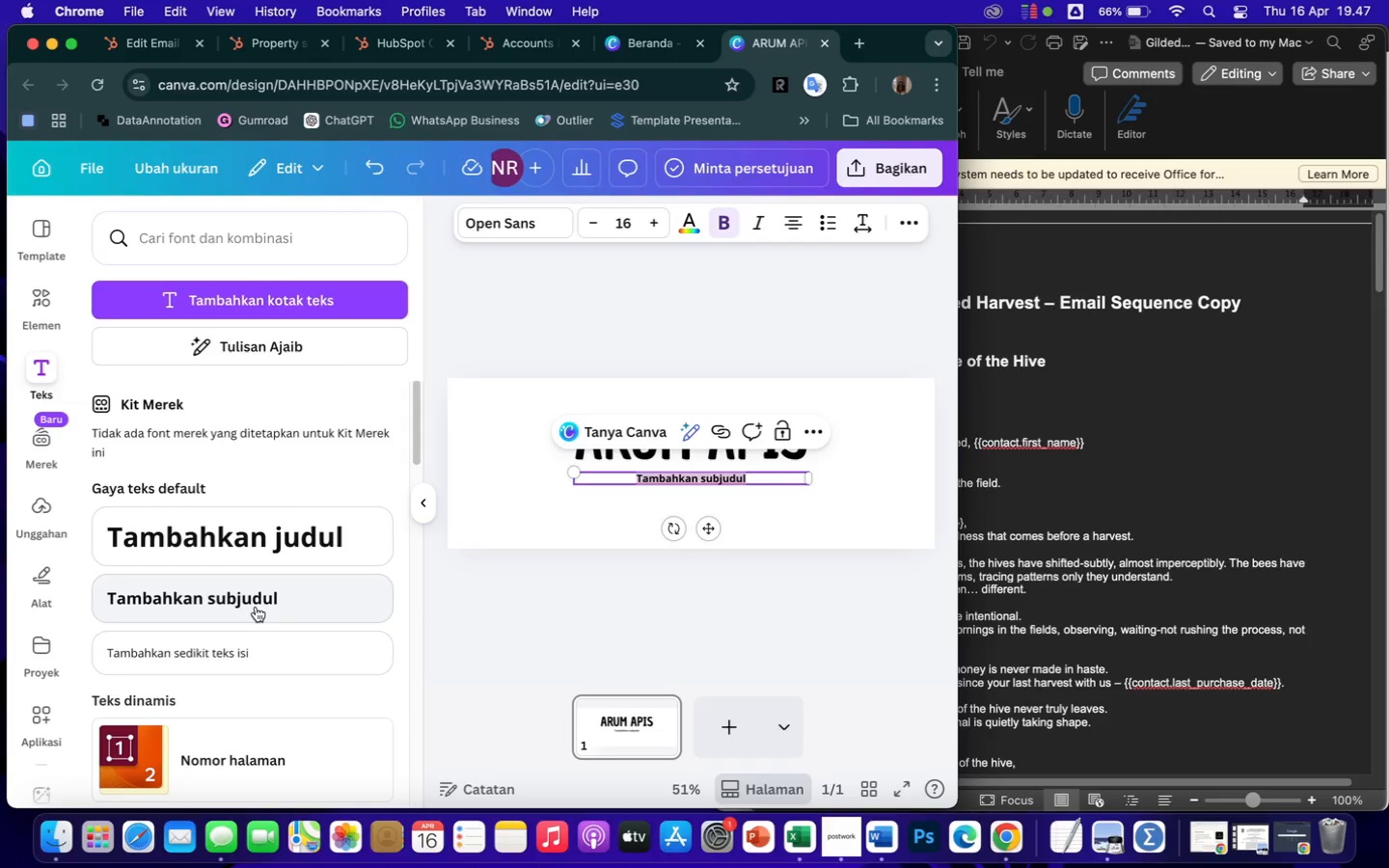 
type(The)
key(Backspace)
key(Backspace)
key(Backspace)
 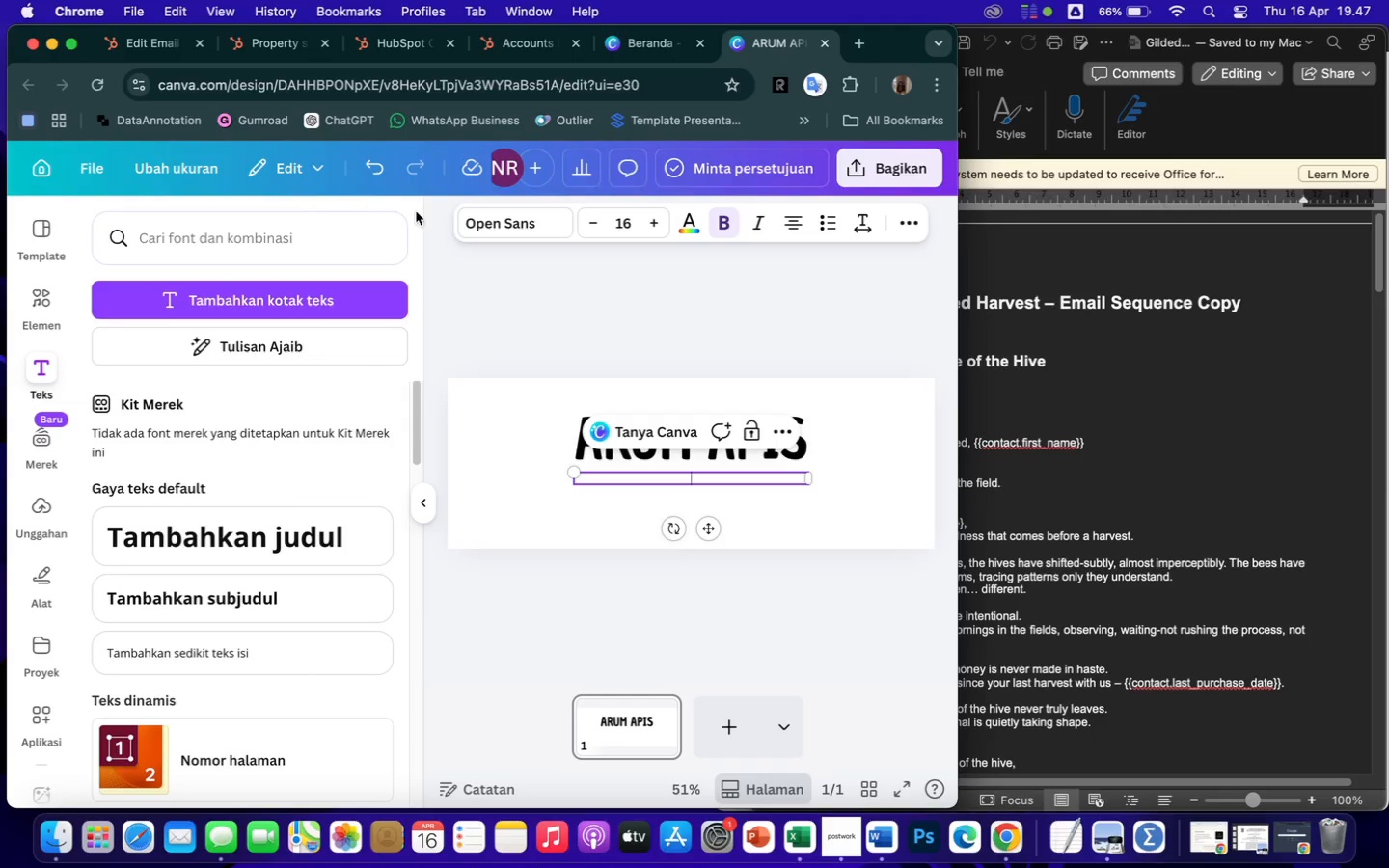 
left_click([490, 226])
 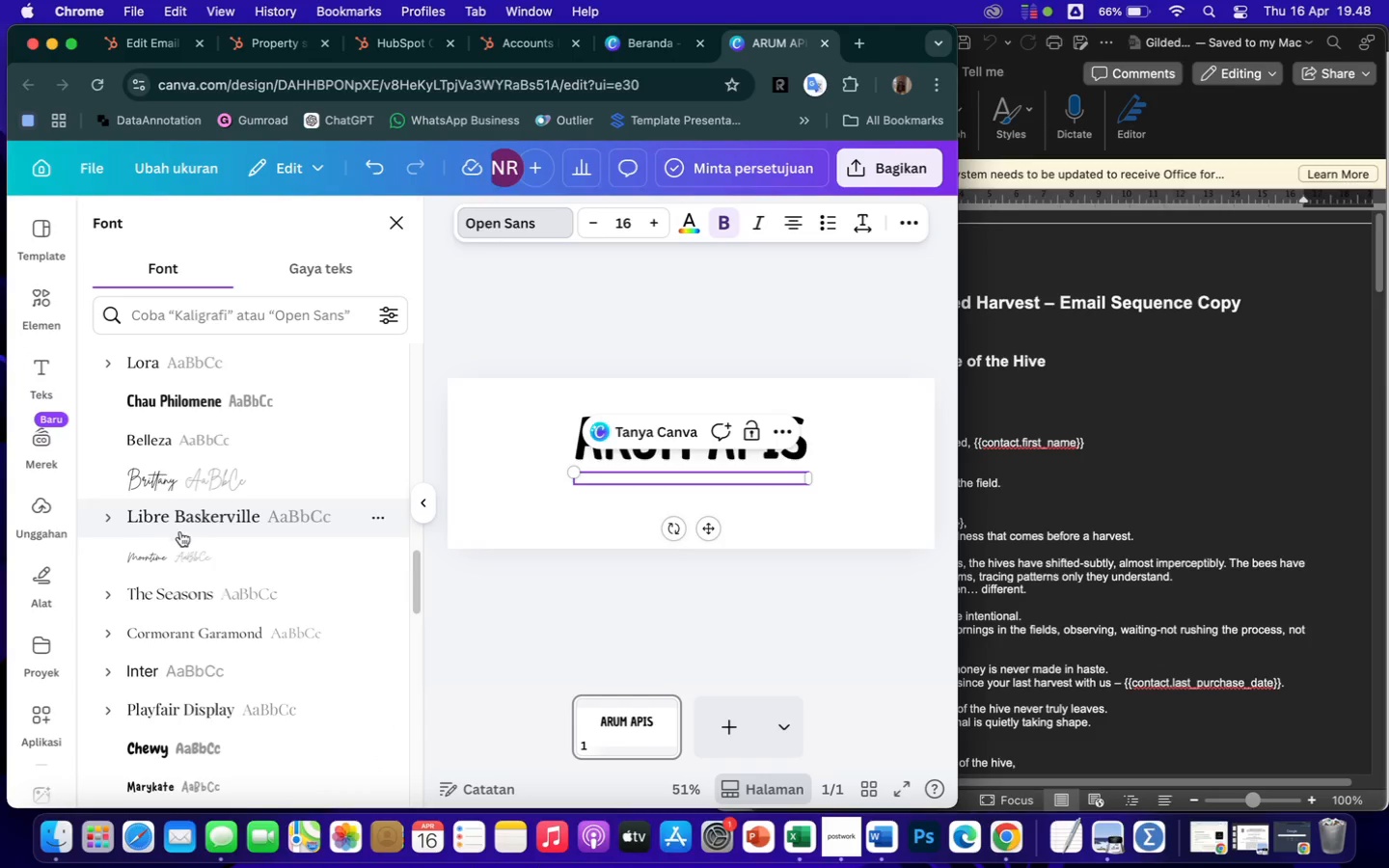 
left_click([186, 601])
 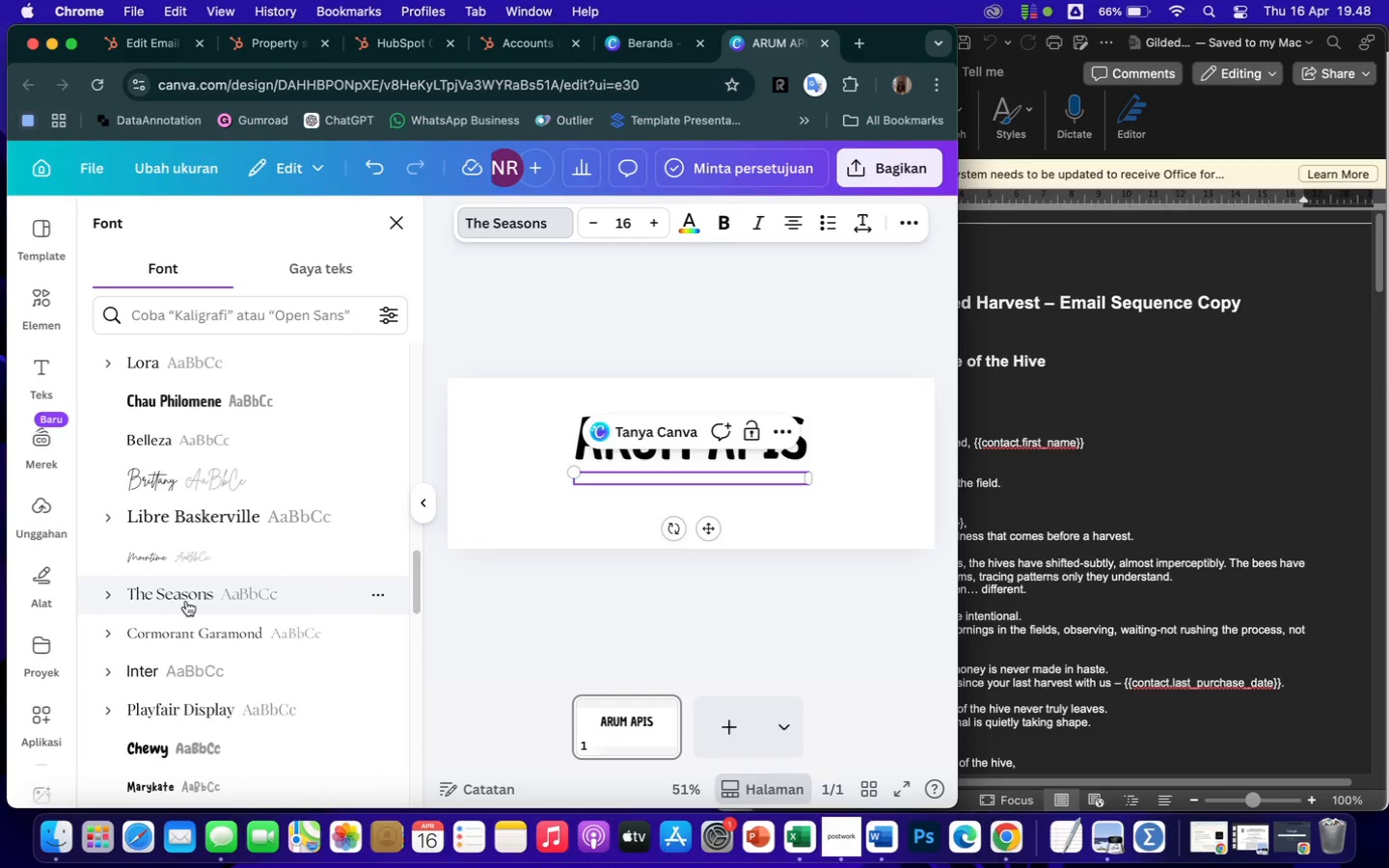 
type(tH)
key(Backspace)
type(he Art of Seasonal Honey)
 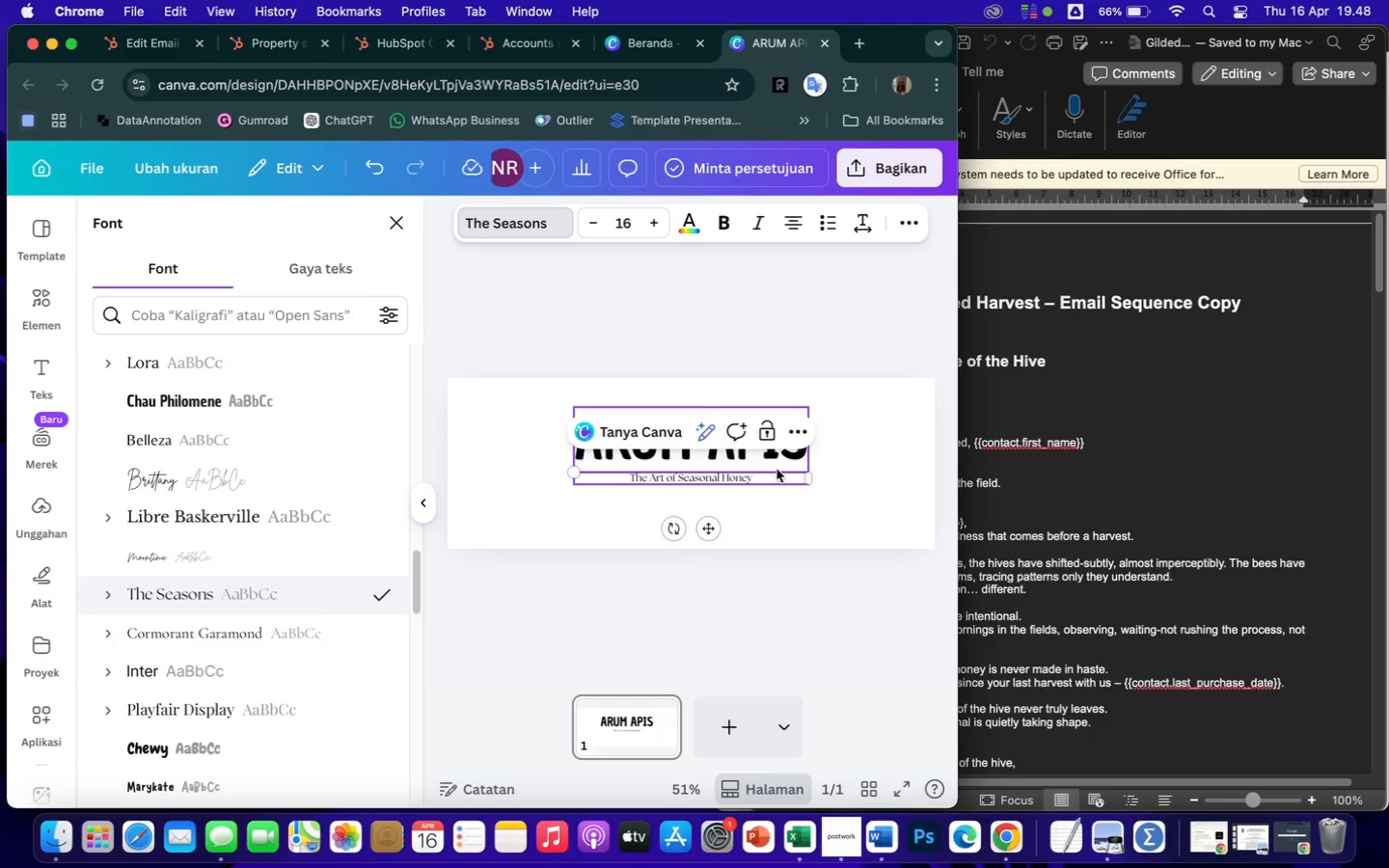 
left_click([891, 485])
 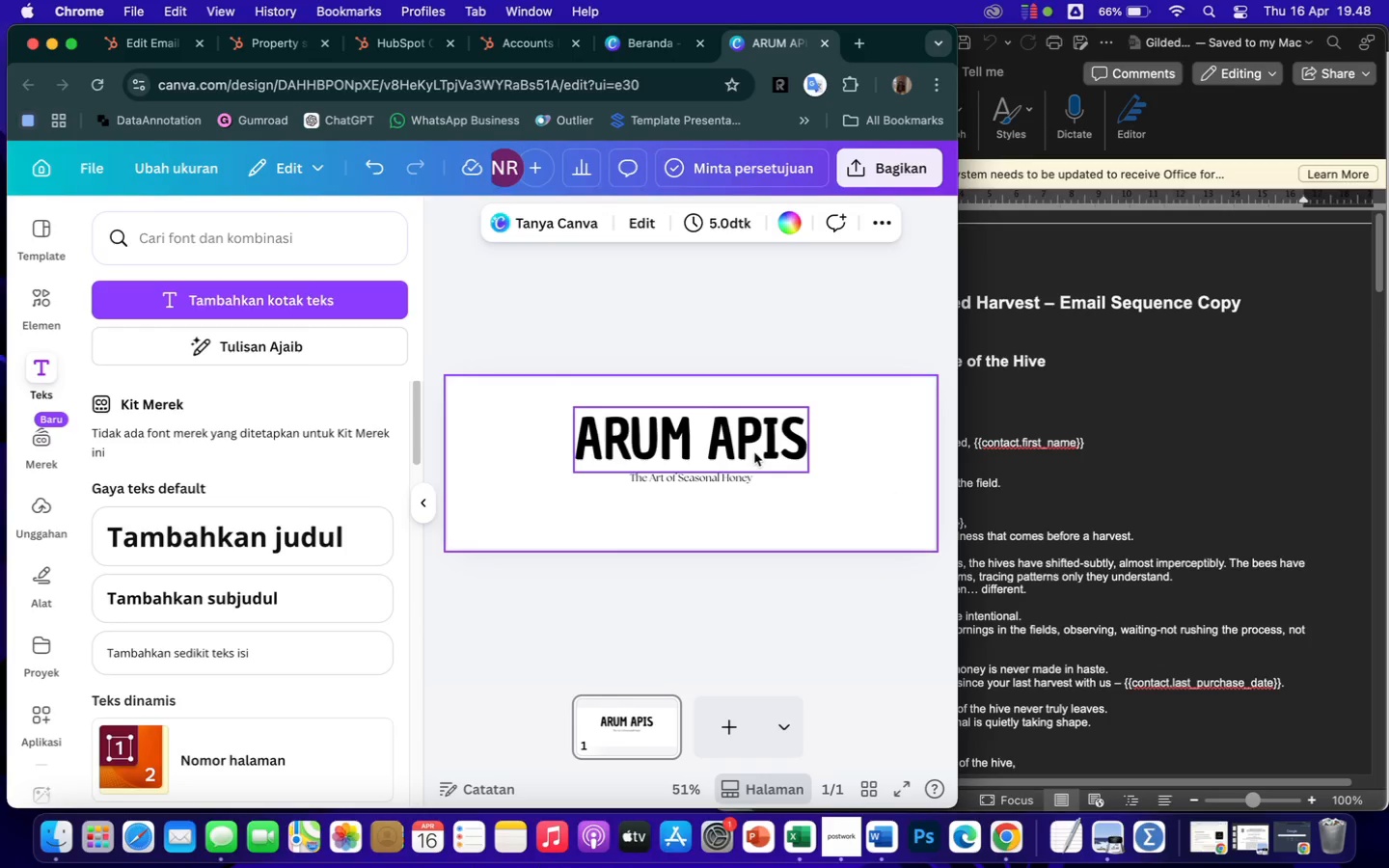 
left_click([754, 452])
 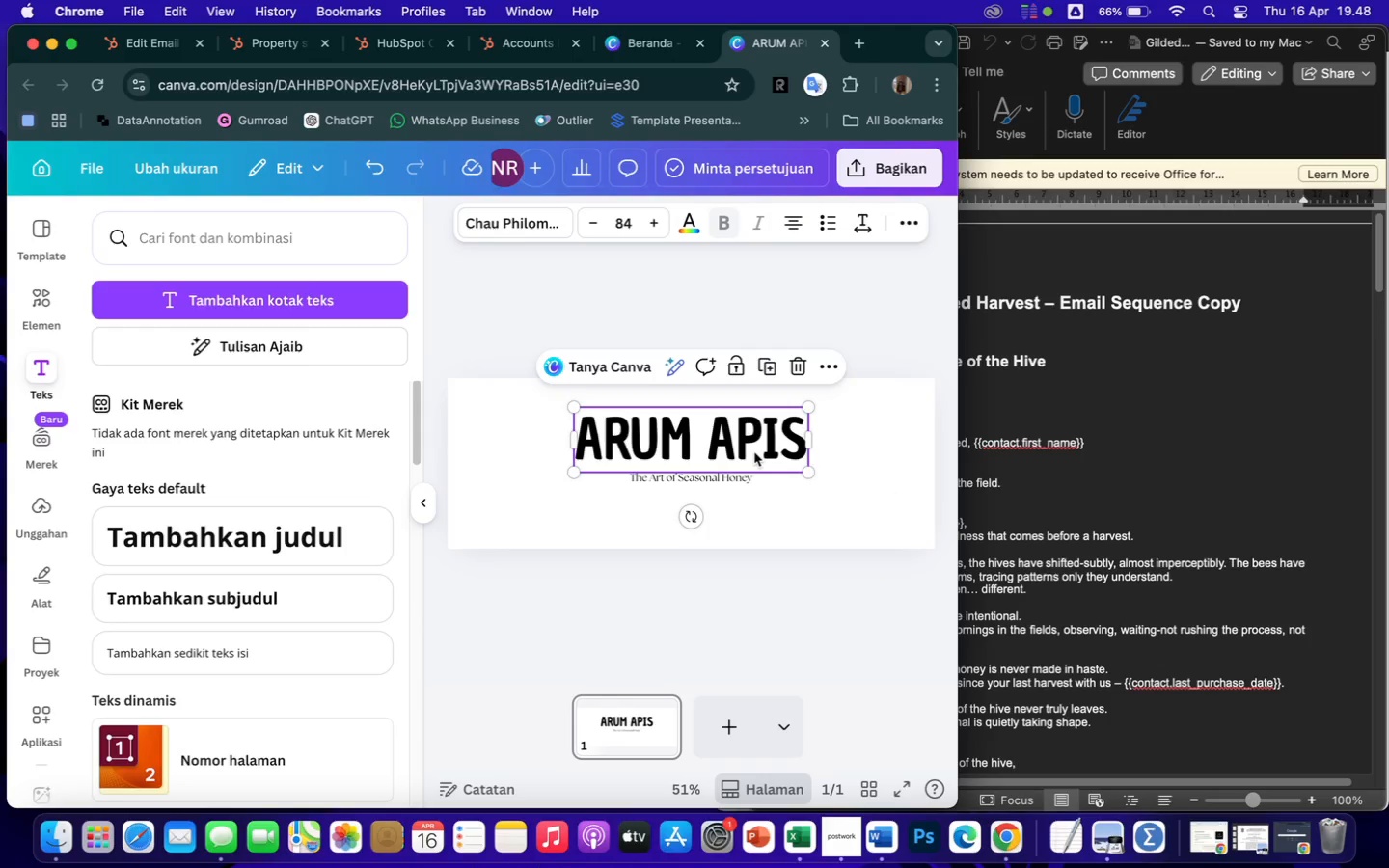 
hold_key(key=ShiftLeft, duration=0.51)
 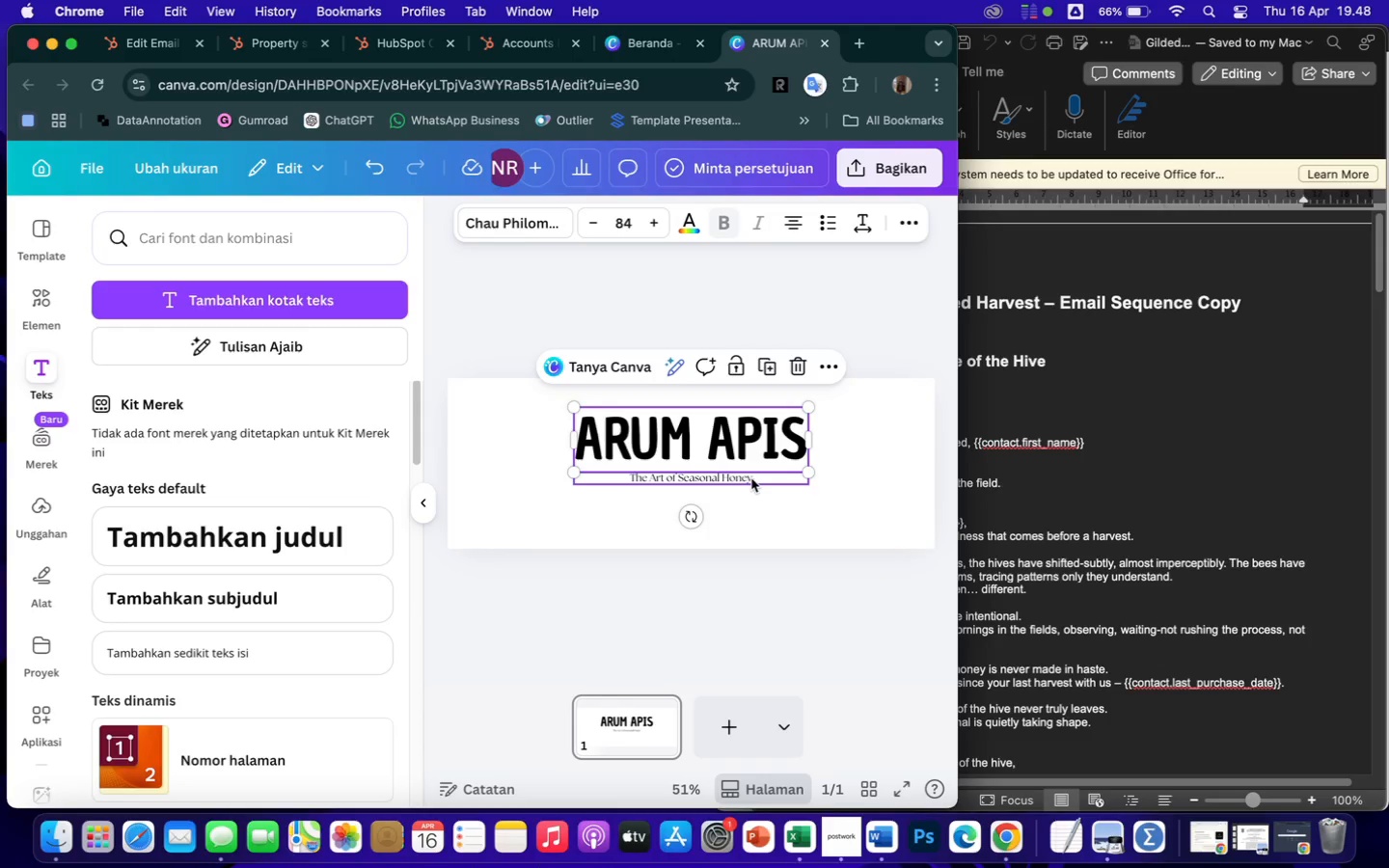 
left_click([881, 477])
 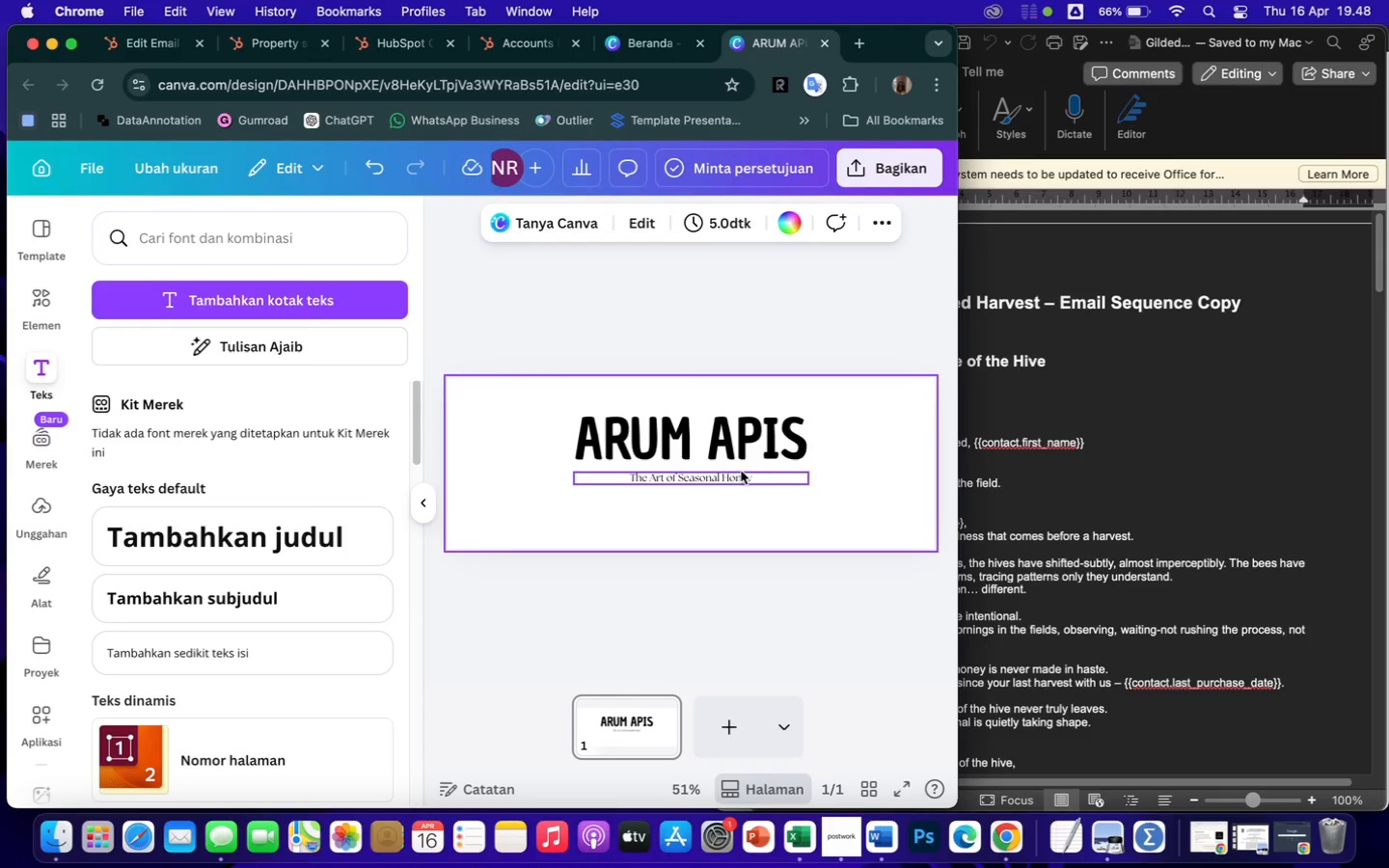 
left_click([731, 476])
 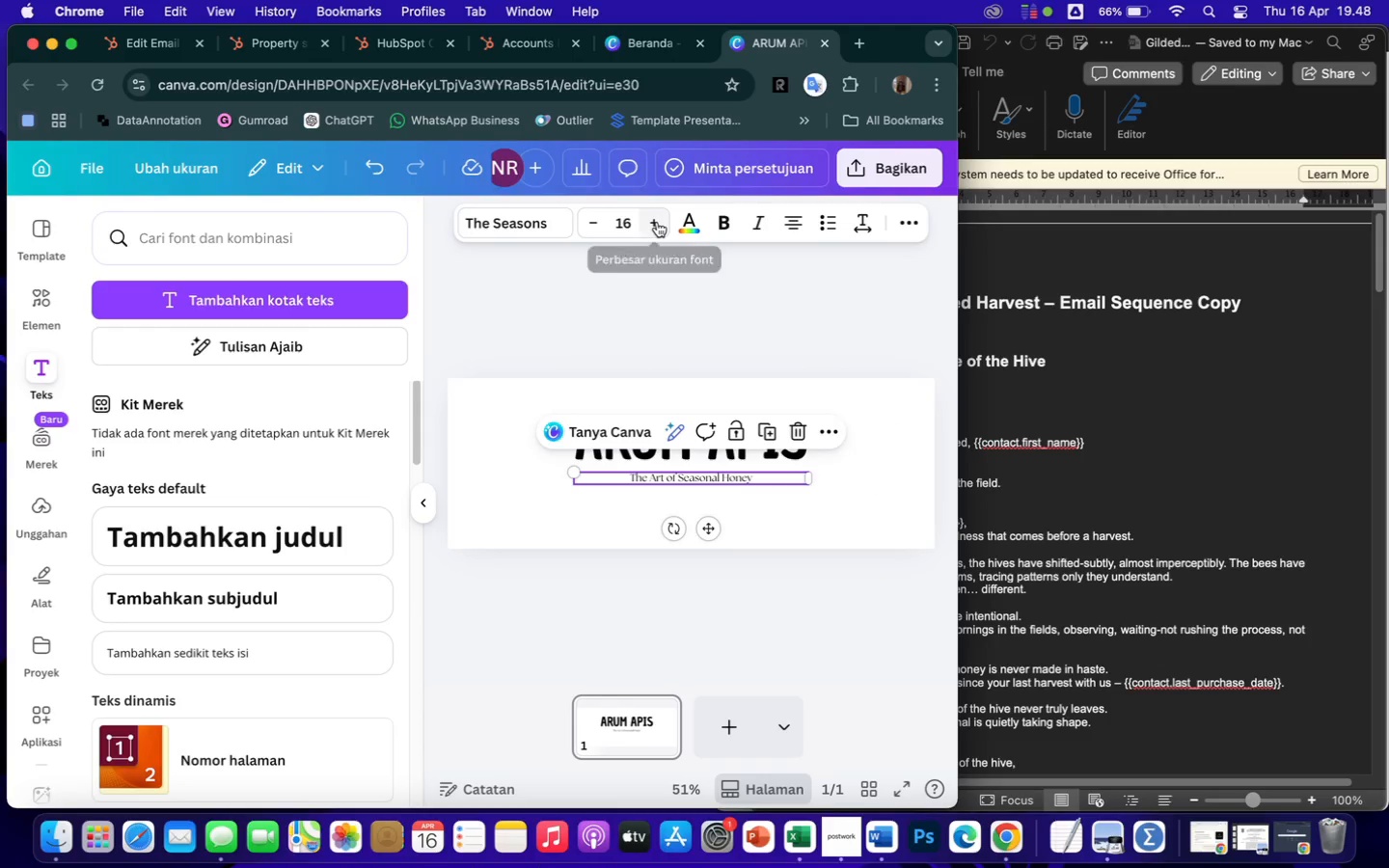 
double_click([657, 222])
 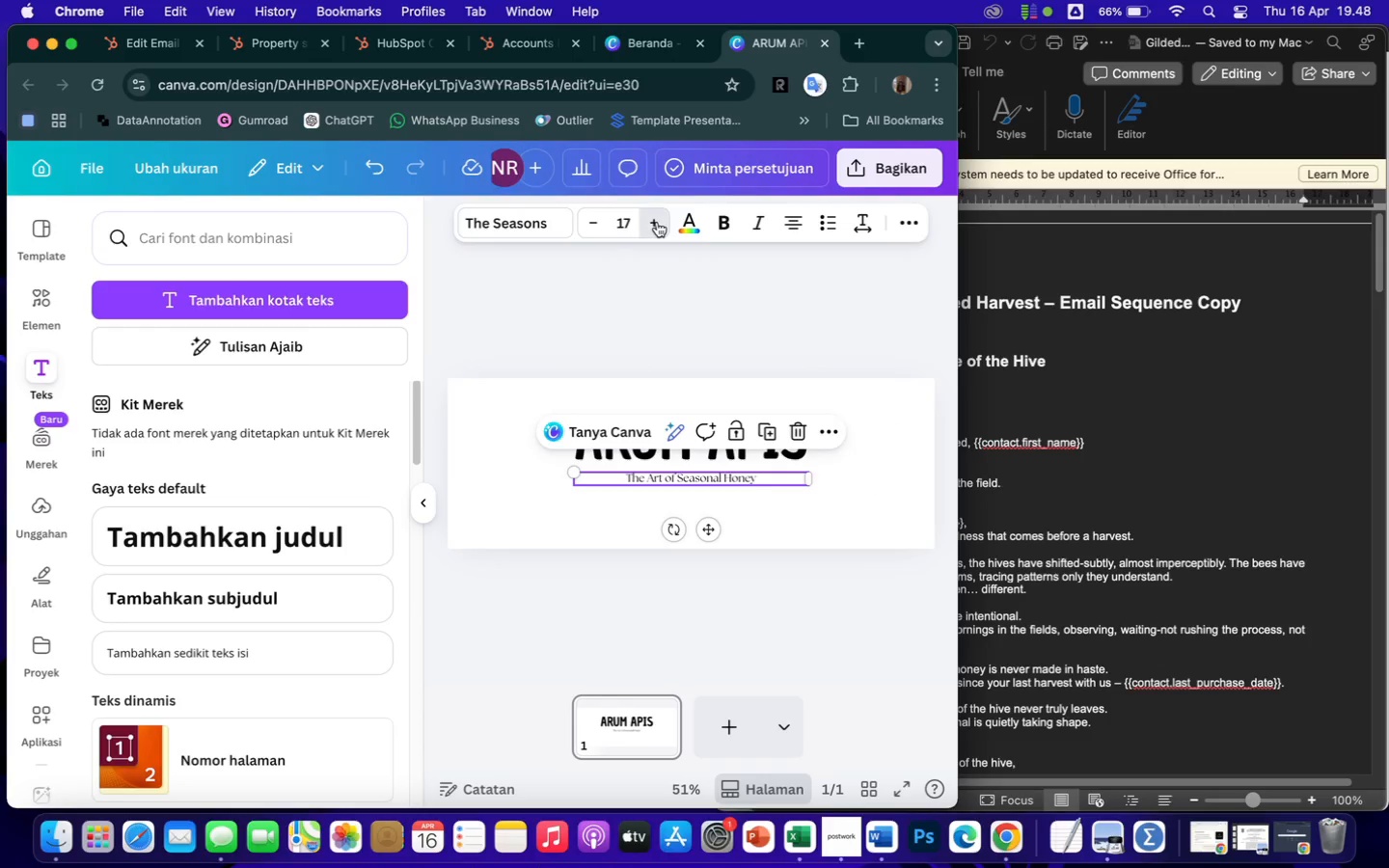 
triple_click([657, 222])
 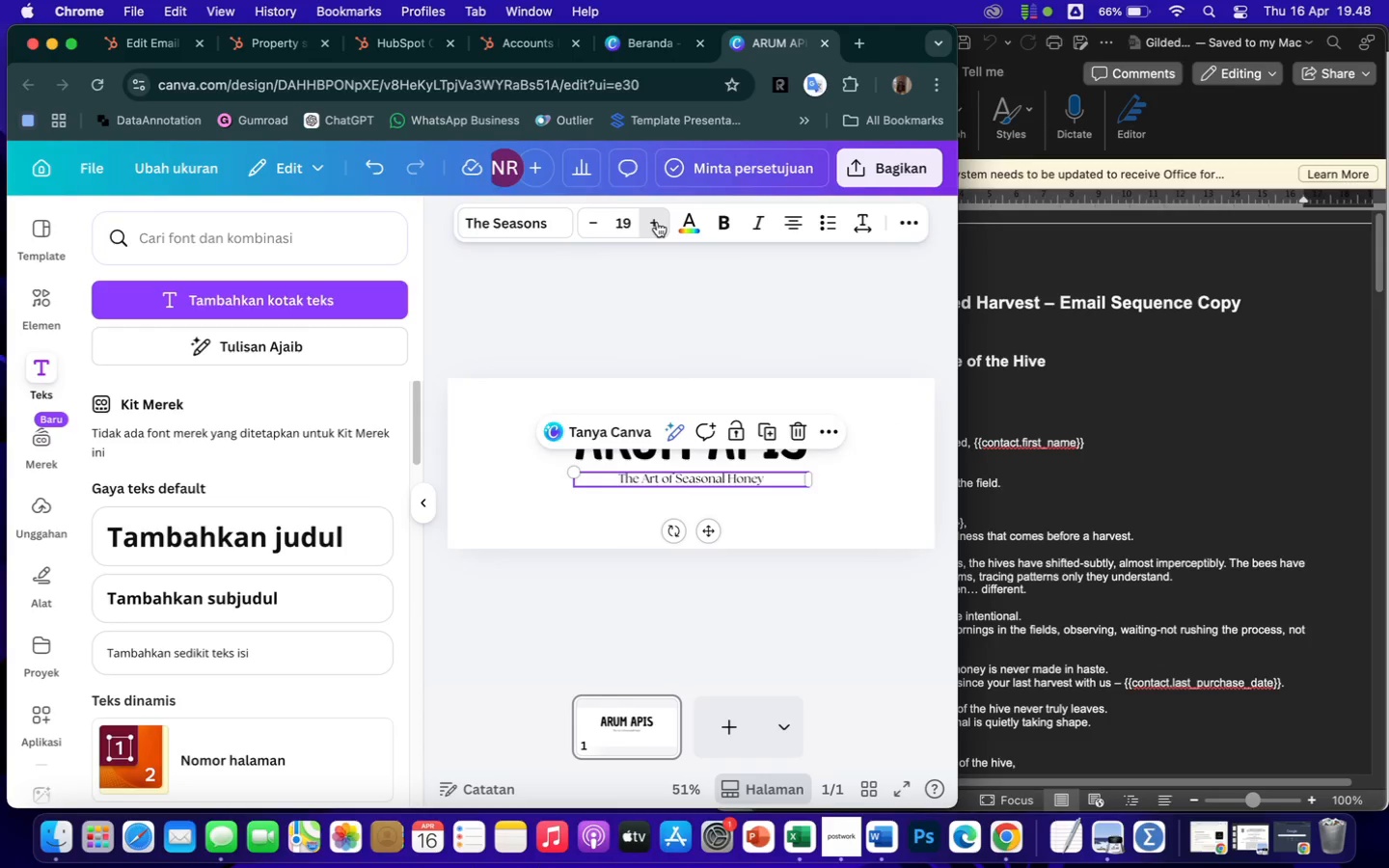 
triple_click([657, 222])
 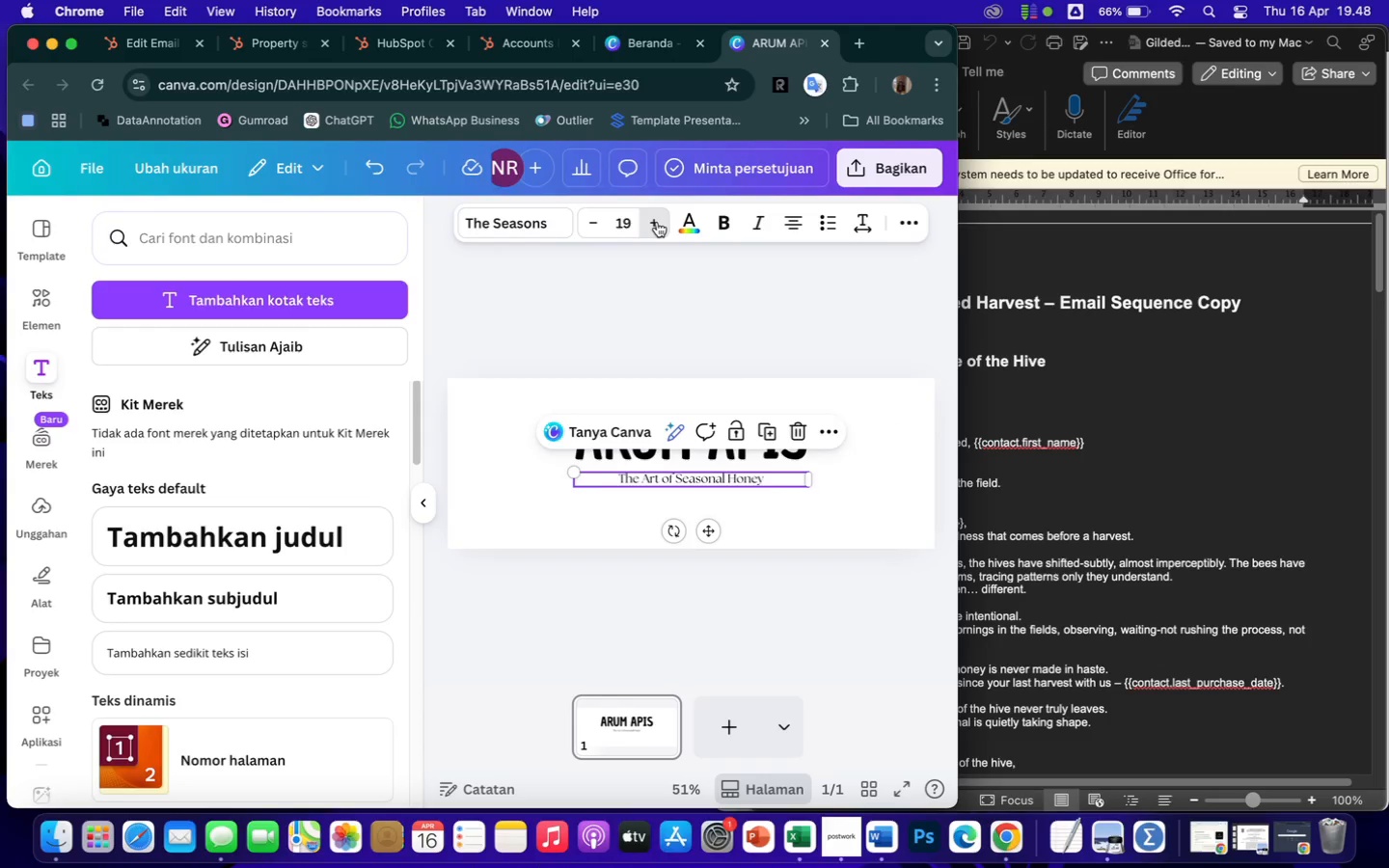 
triple_click([657, 222])
 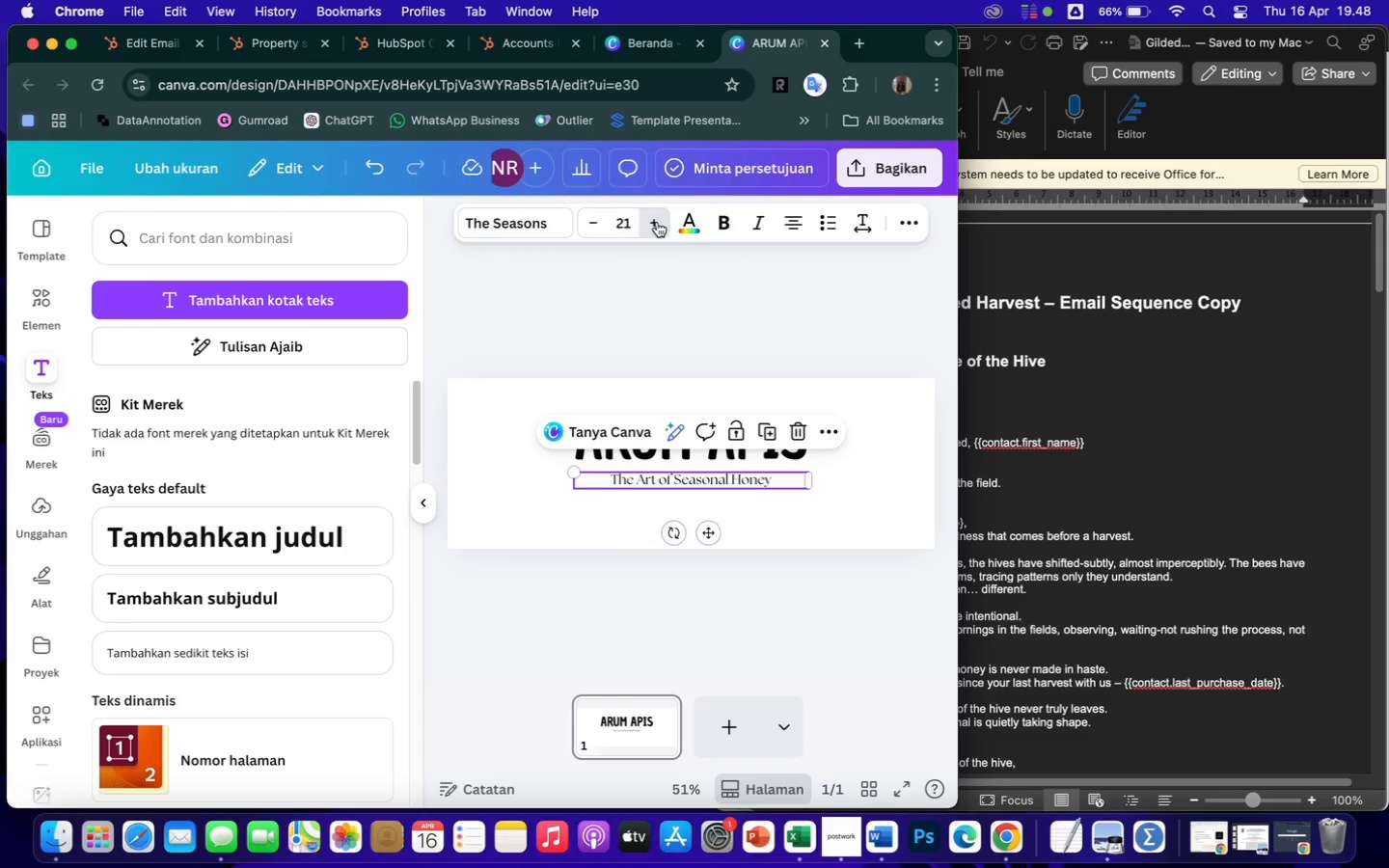 
triple_click([657, 222])
 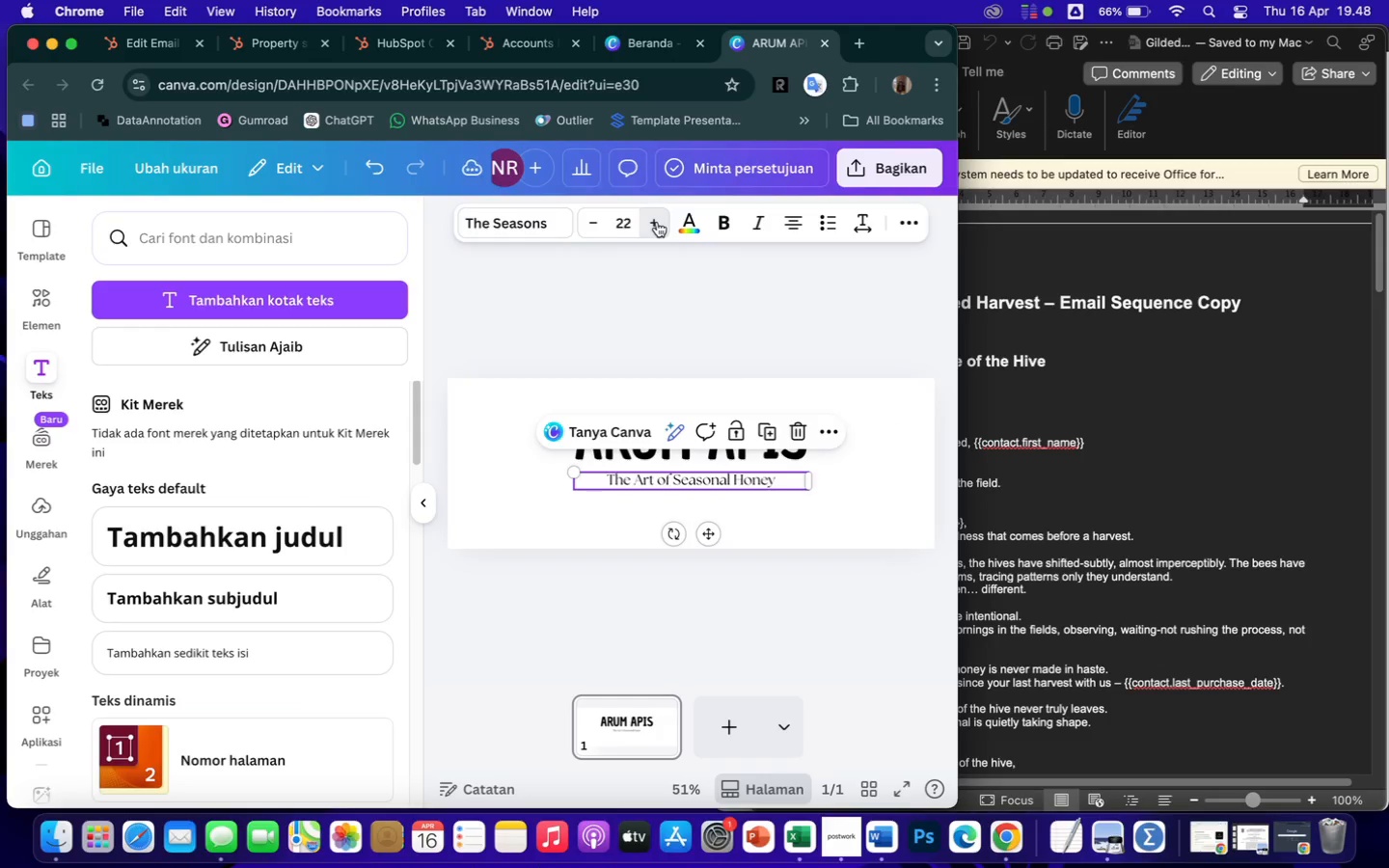 
triple_click([657, 222])
 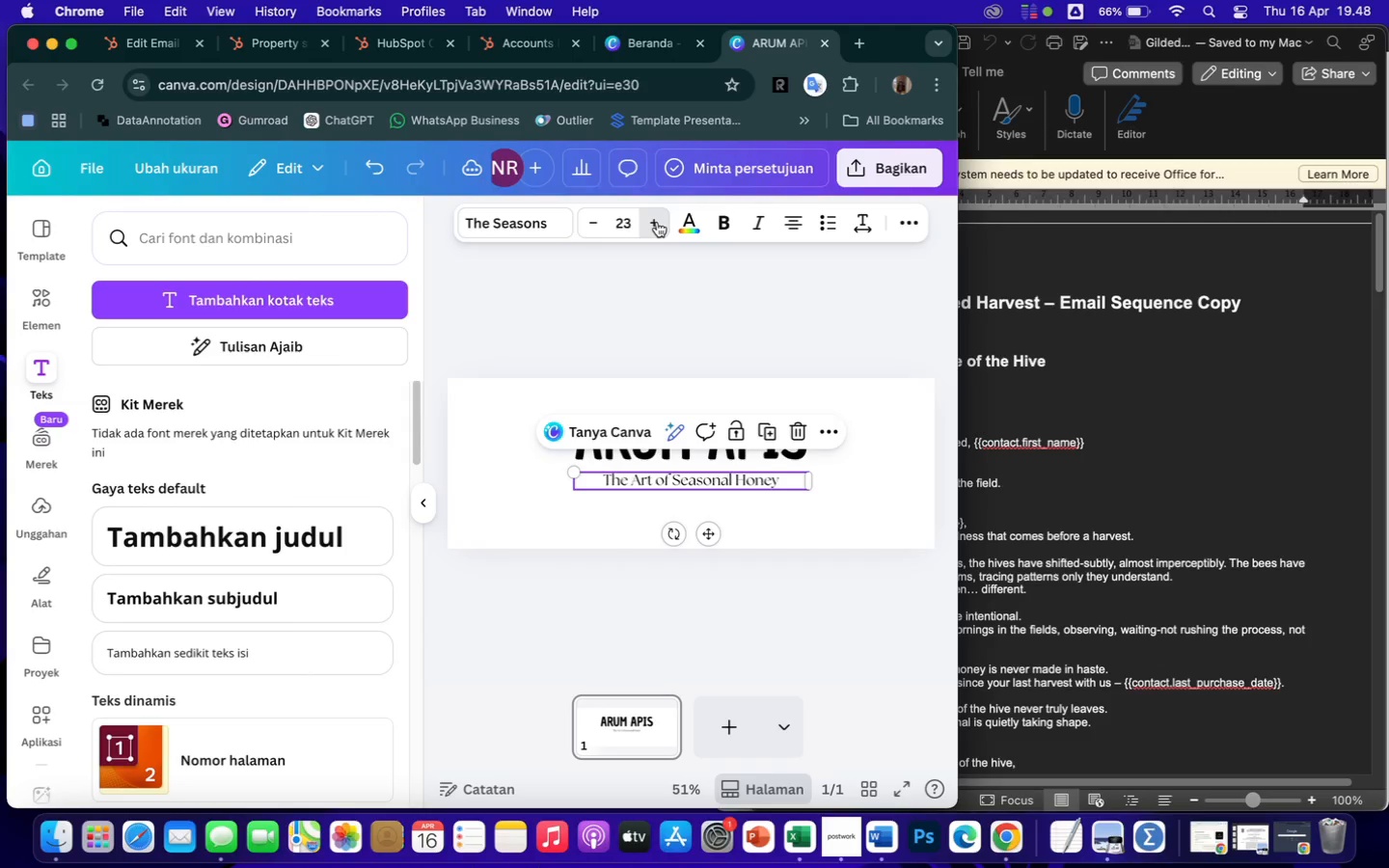 
triple_click([657, 222])
 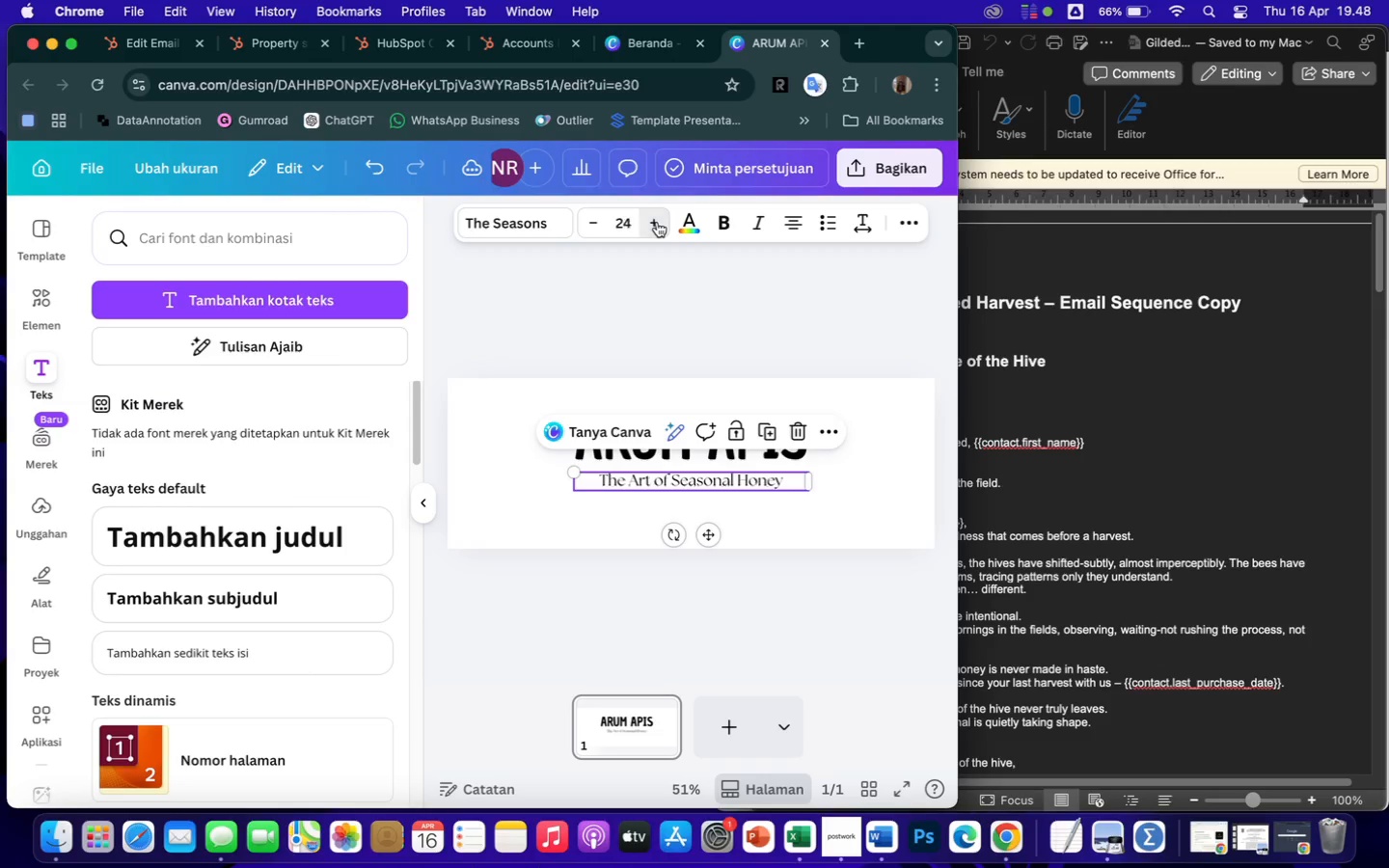 
triple_click([657, 222])
 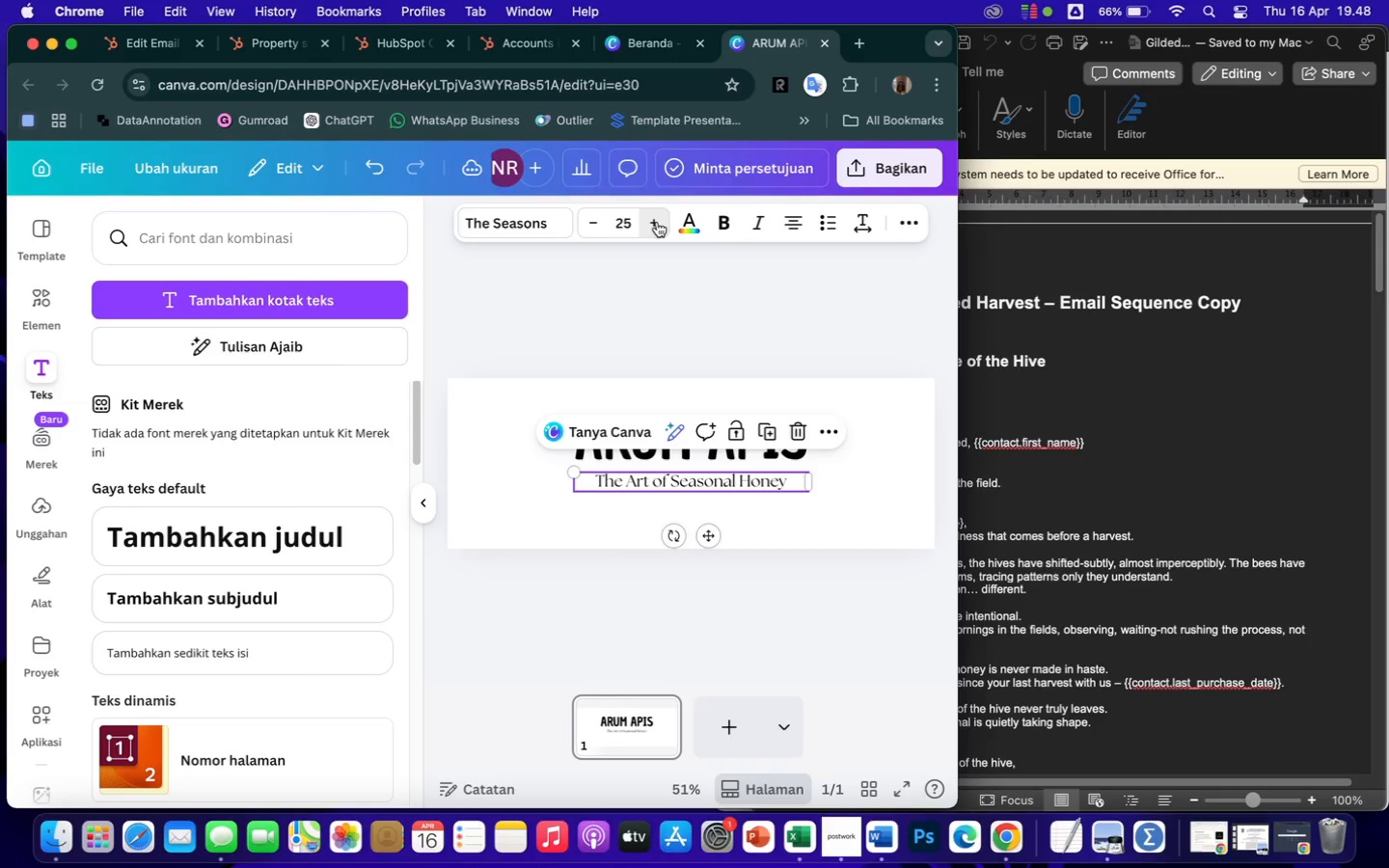 
triple_click([657, 222])
 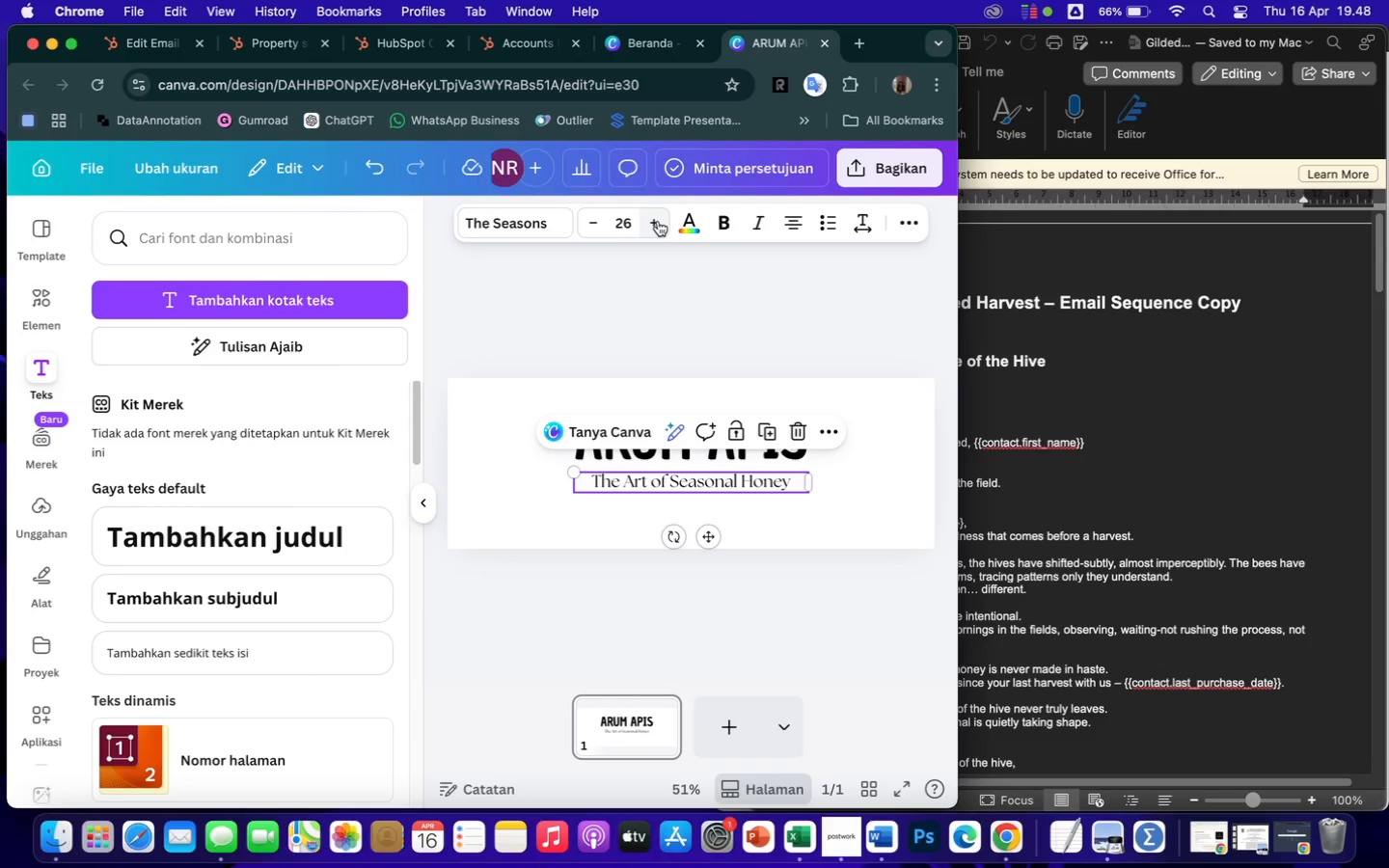 
left_click([895, 497])
 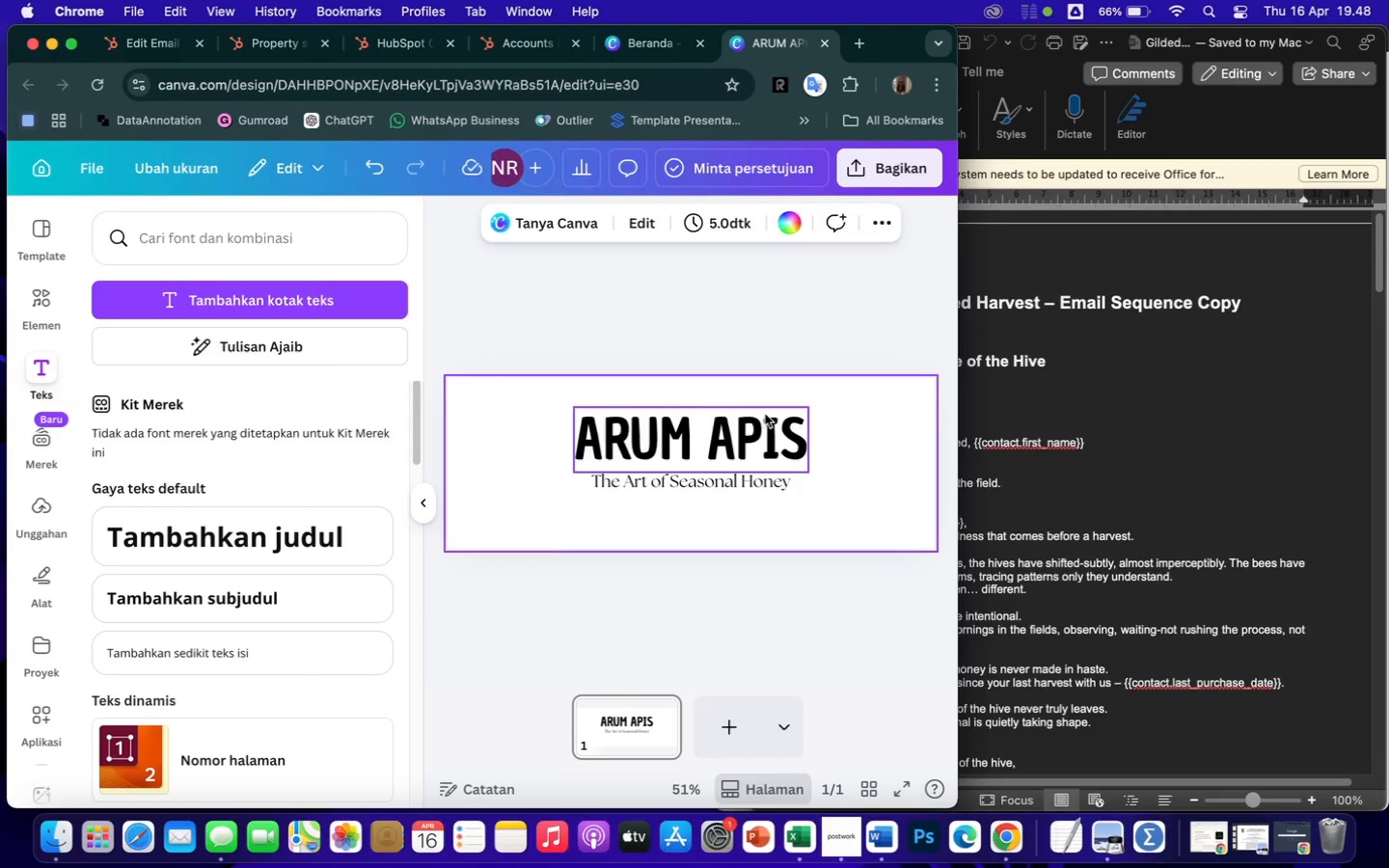 
left_click([765, 414])
 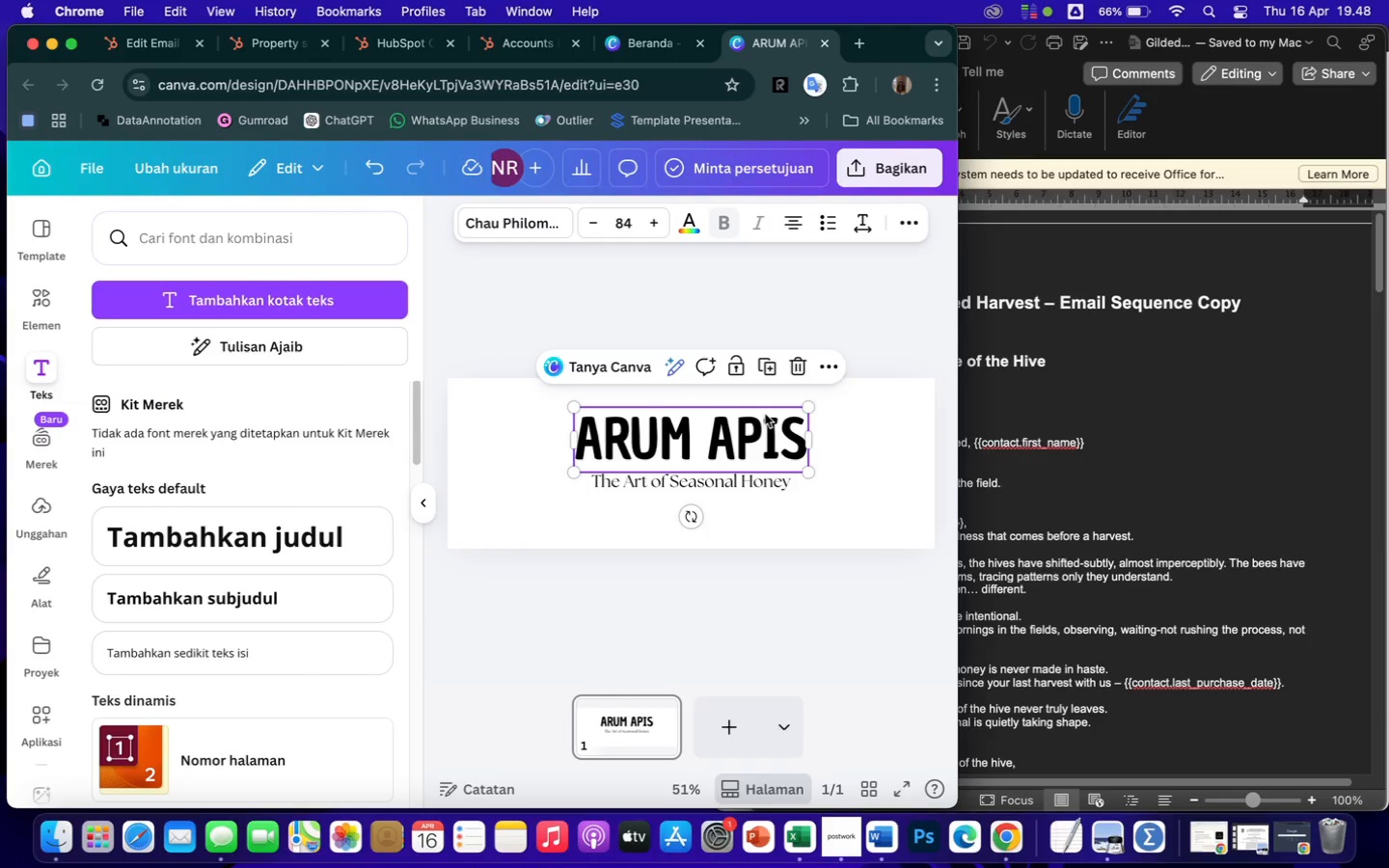 
wait(18.57)
 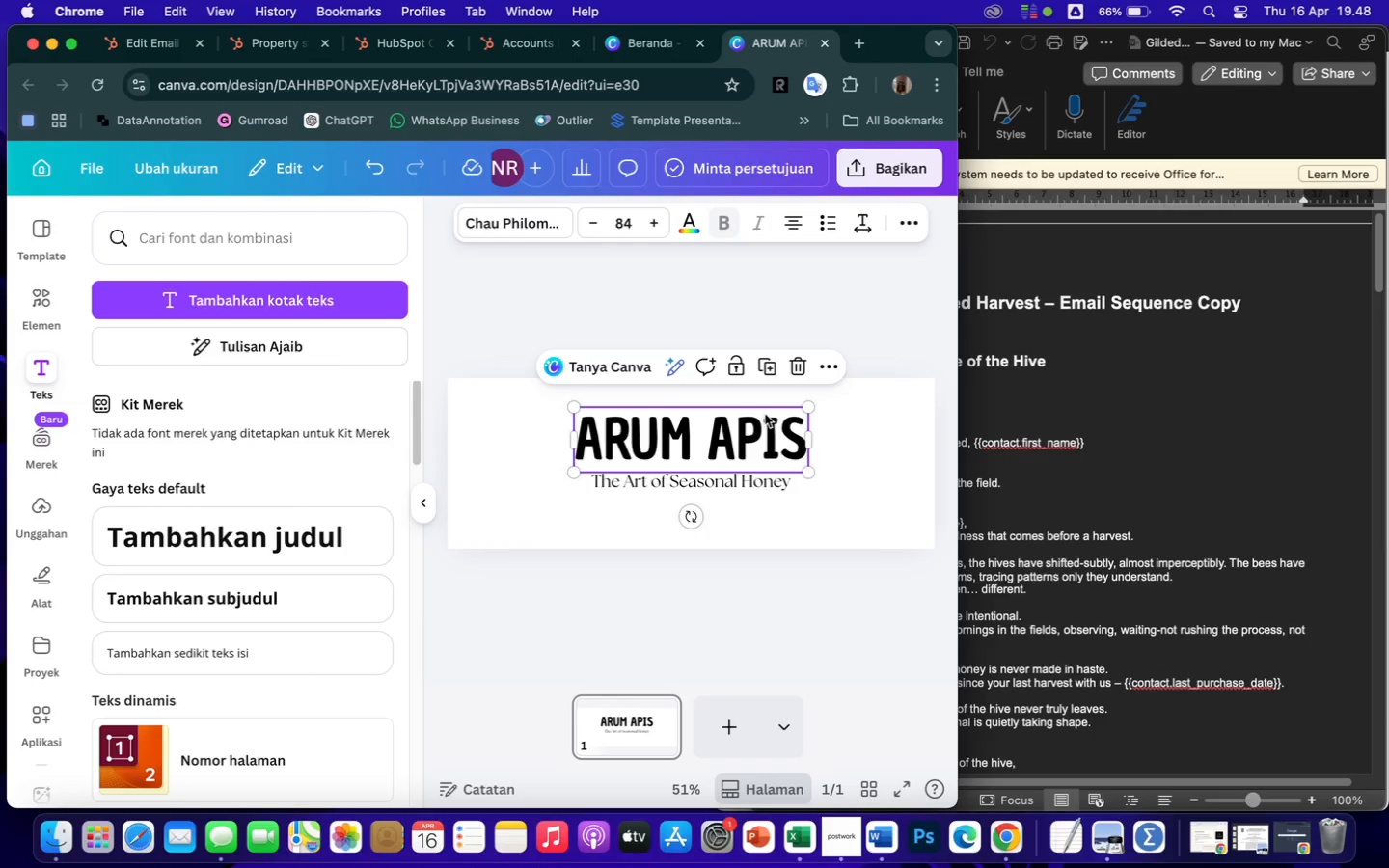 
left_click([727, 478])
 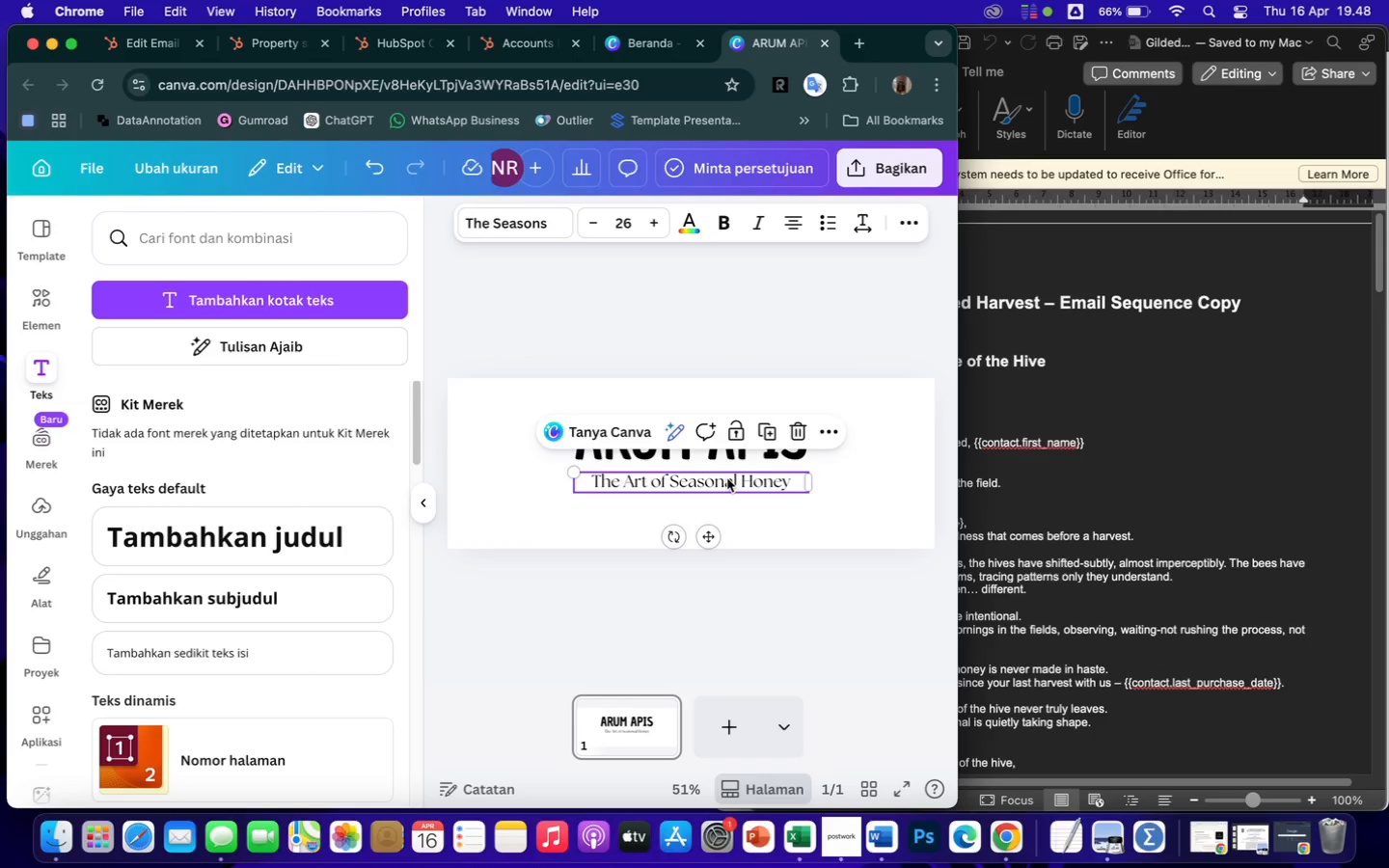 
hold_key(key=ShiftLeft, duration=1.75)
left_click([736, 452])
 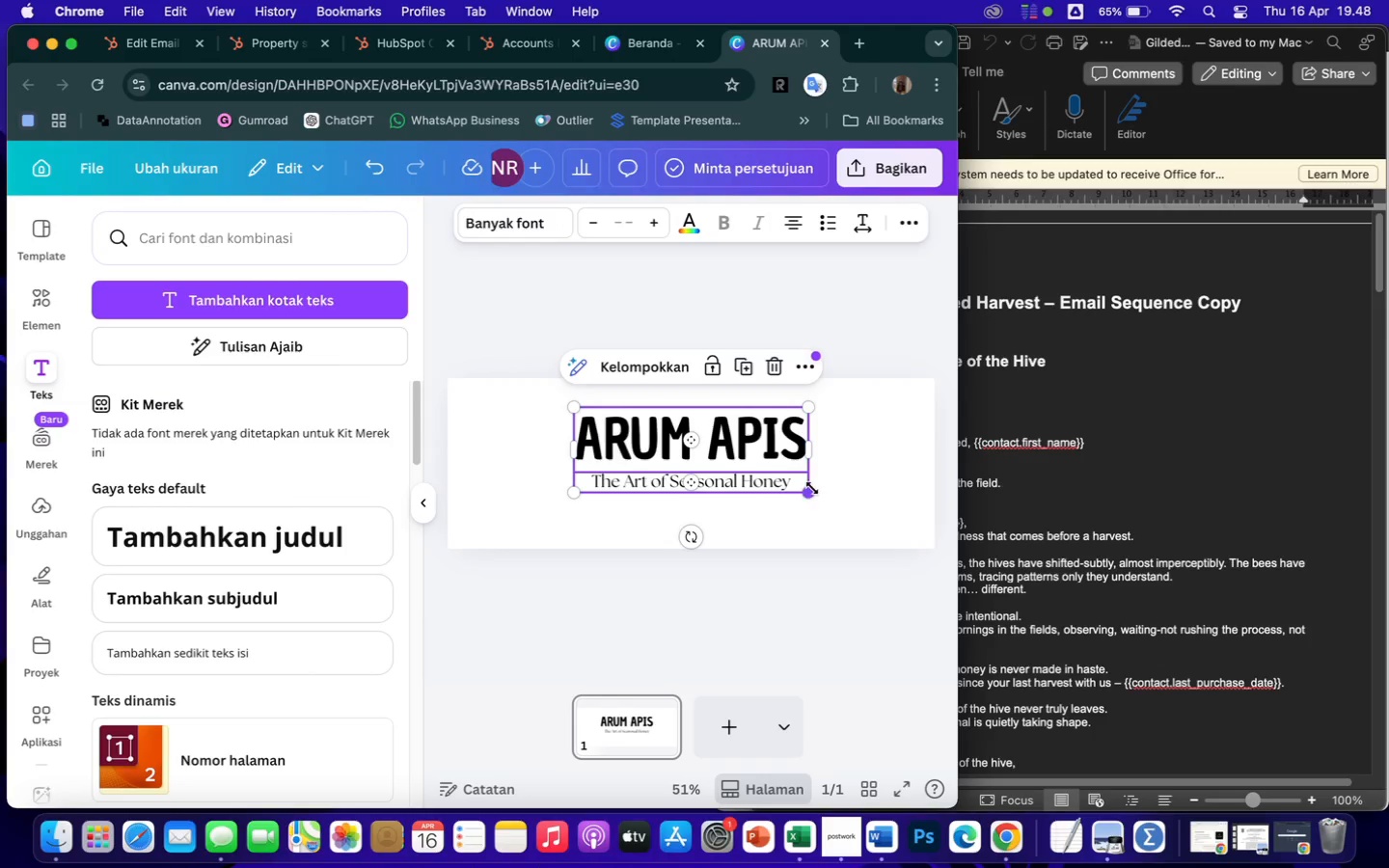 
left_click_drag(start_coordinate=[808, 490], to_coordinate=[916, 530])
 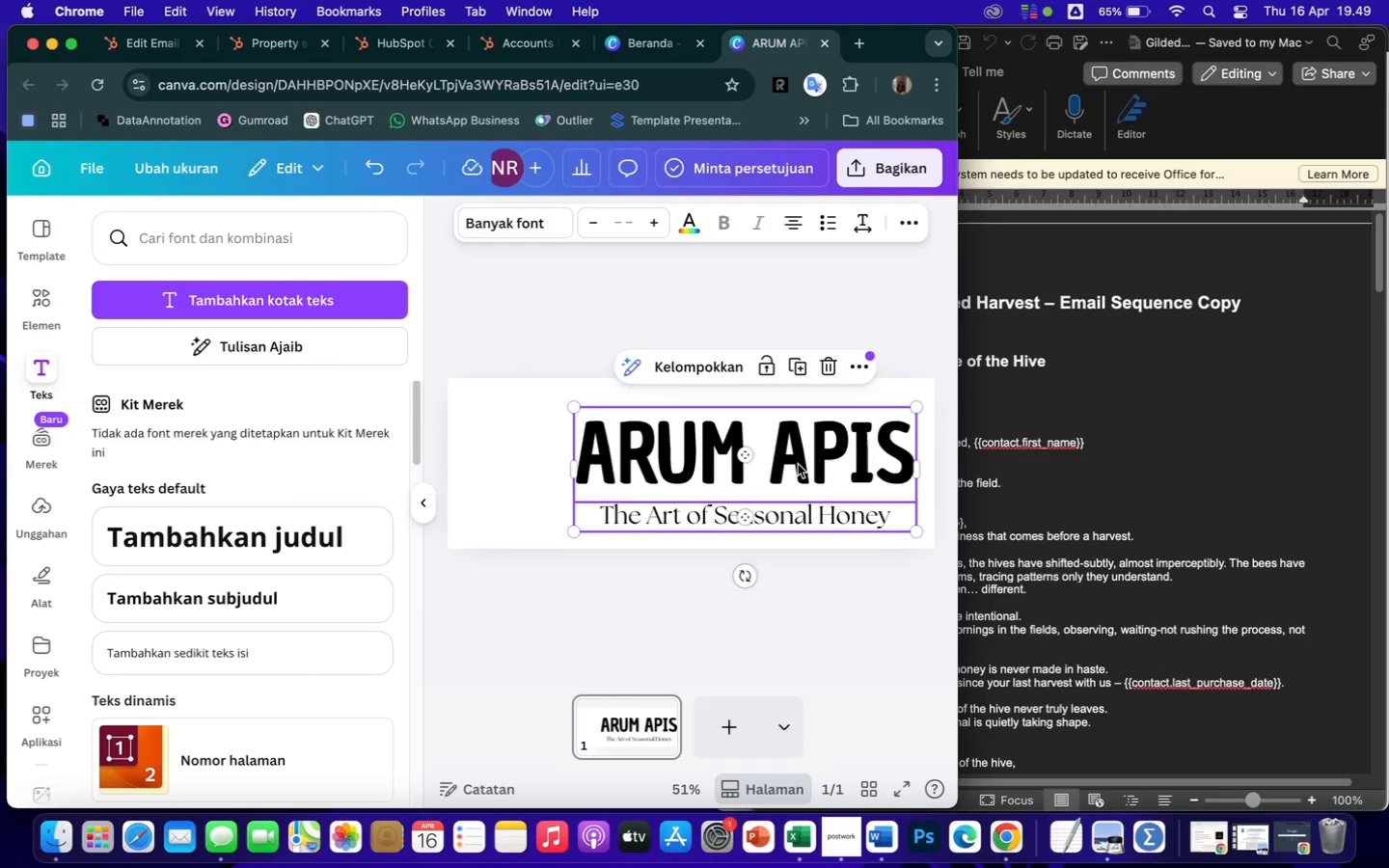 
left_click_drag(start_coordinate=[798, 464], to_coordinate=[742, 458])
 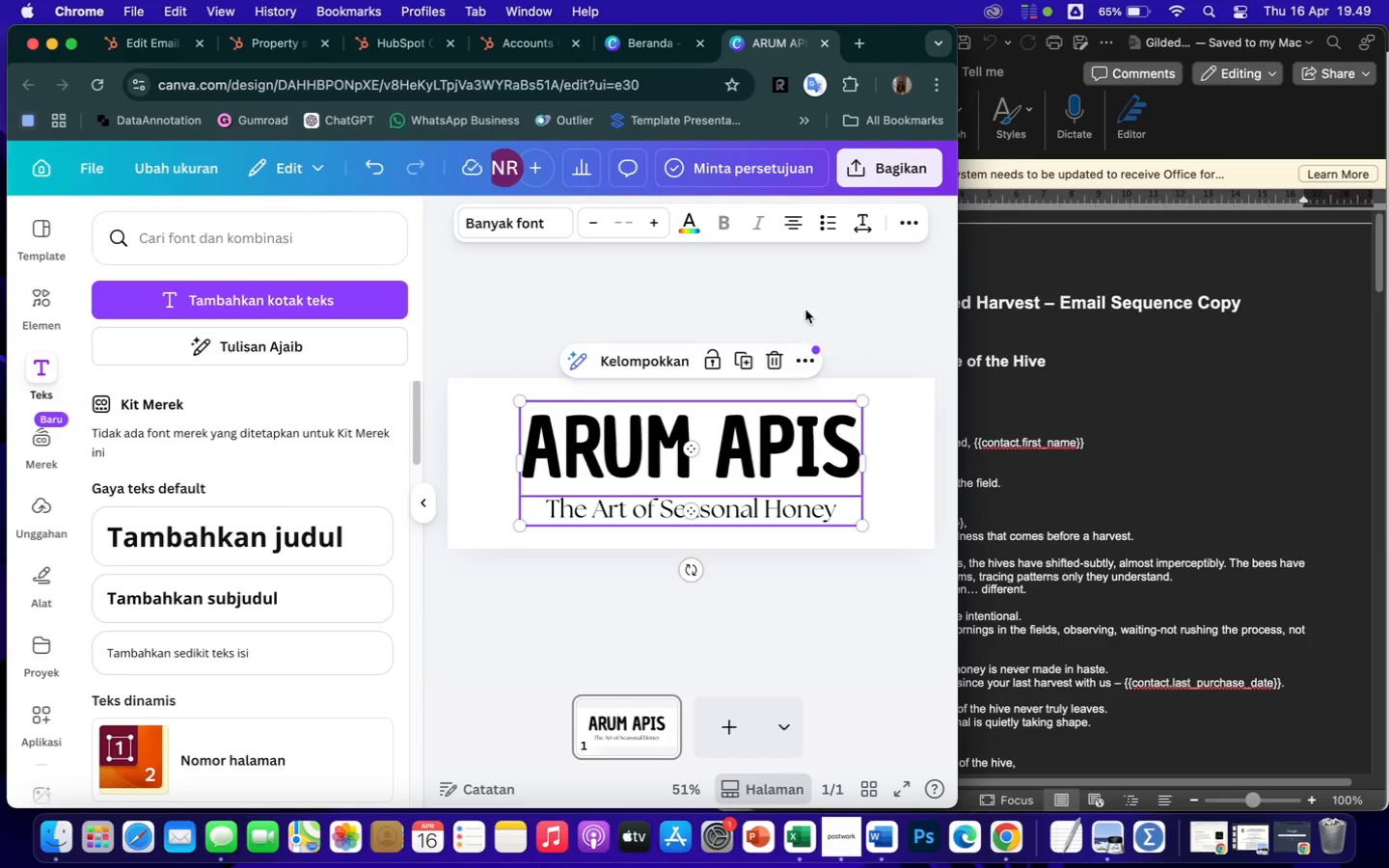 
left_click([805, 297])
 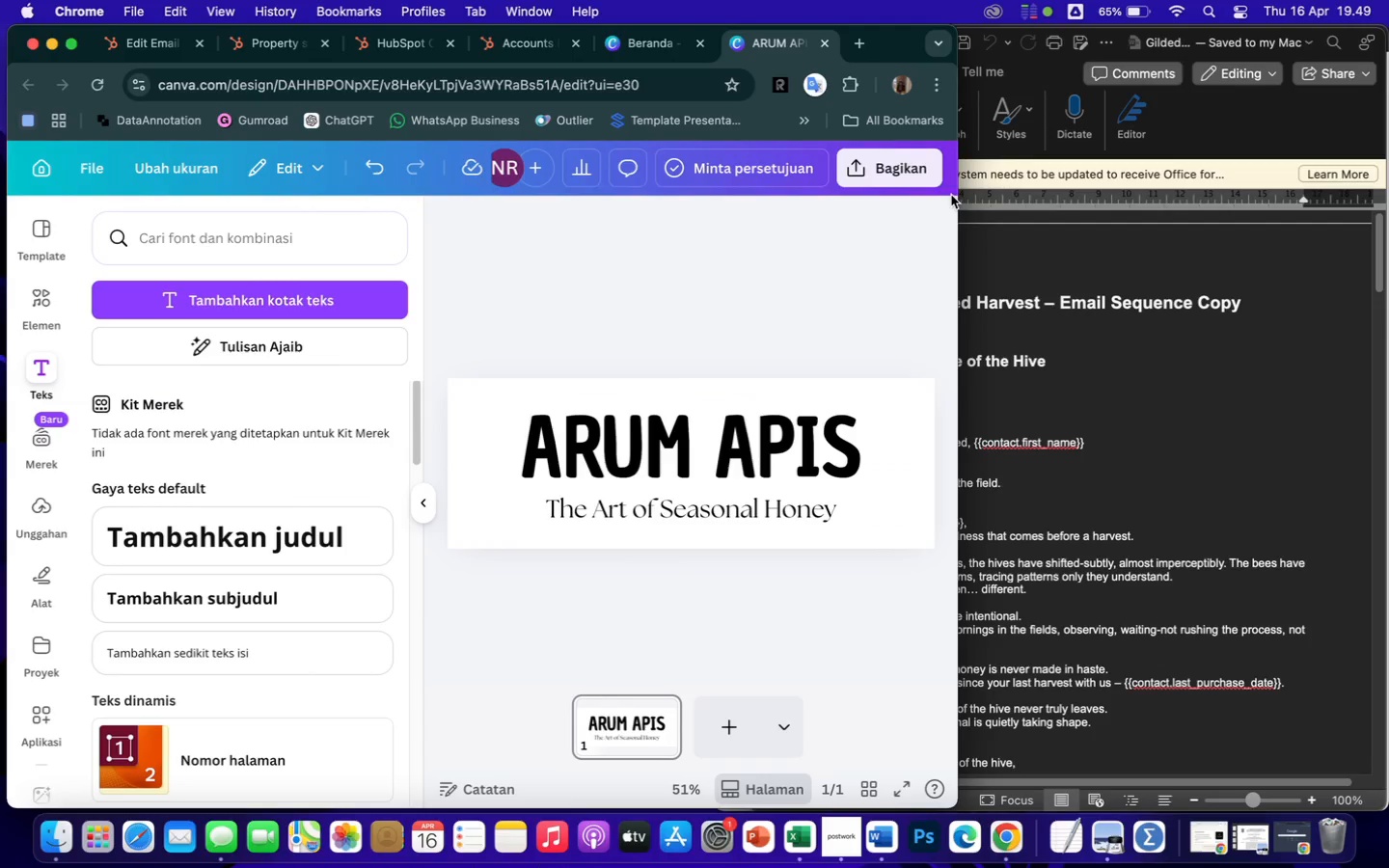 
left_click([903, 163])
 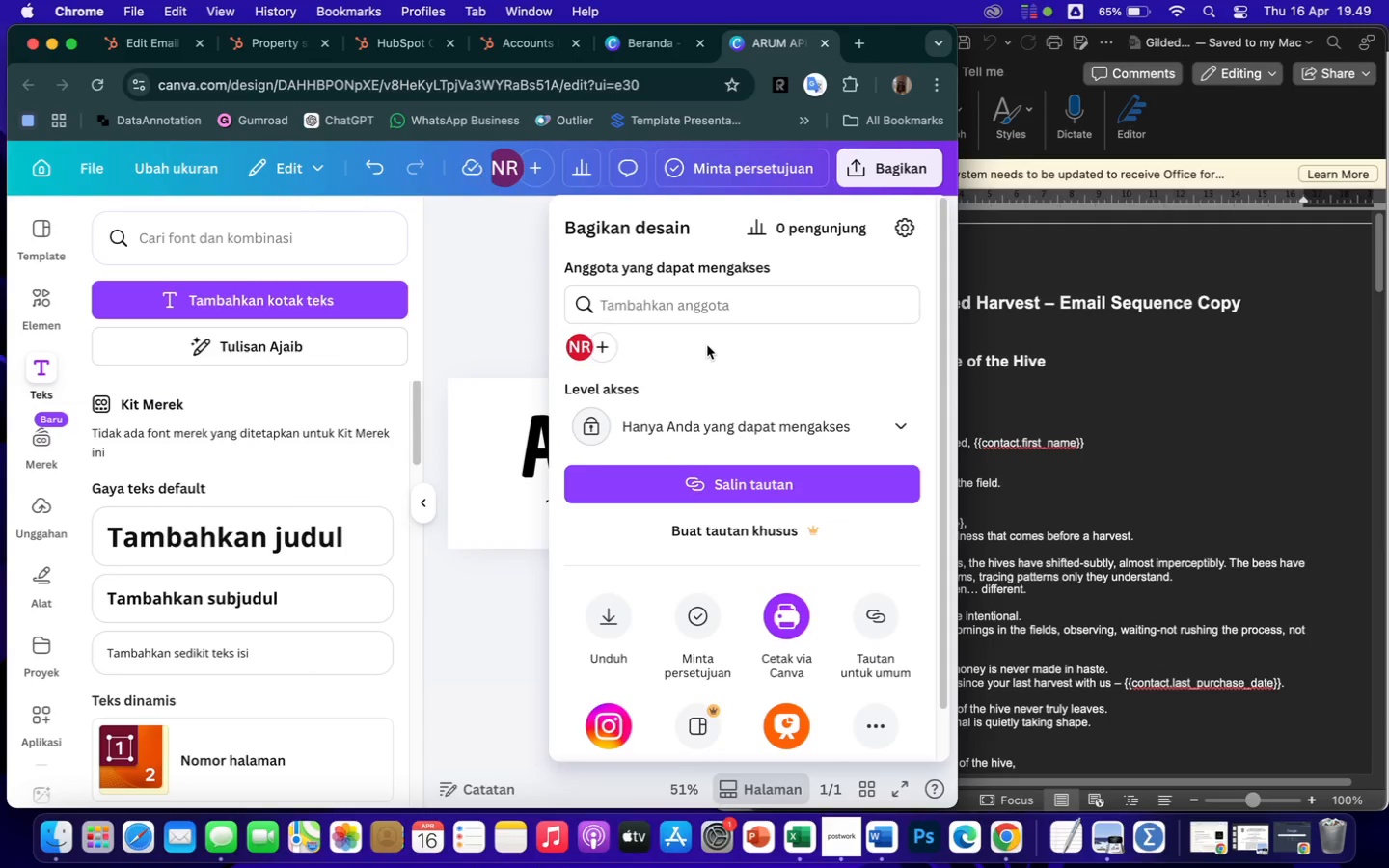 
left_click([606, 617])
 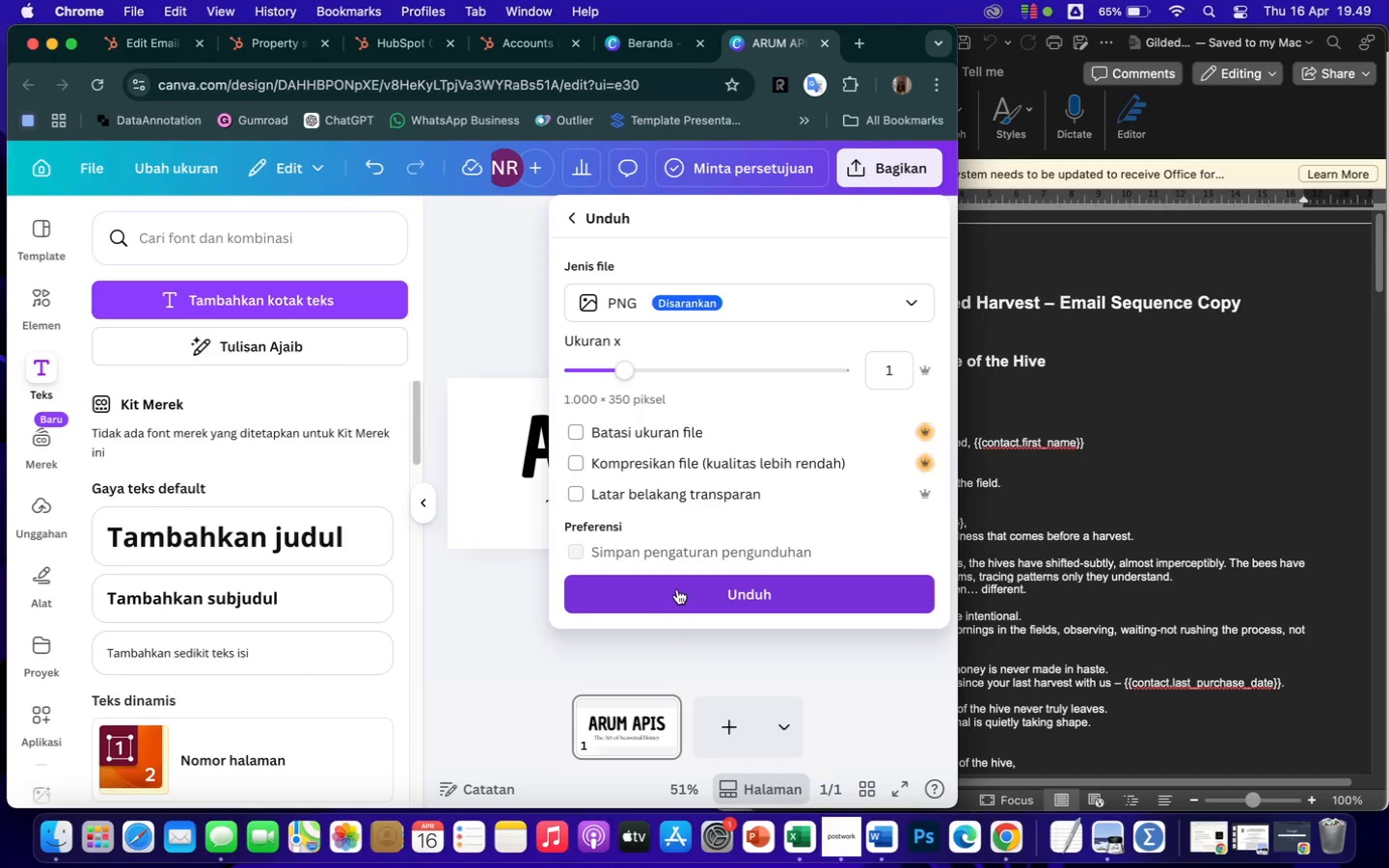 
left_click([678, 591])
 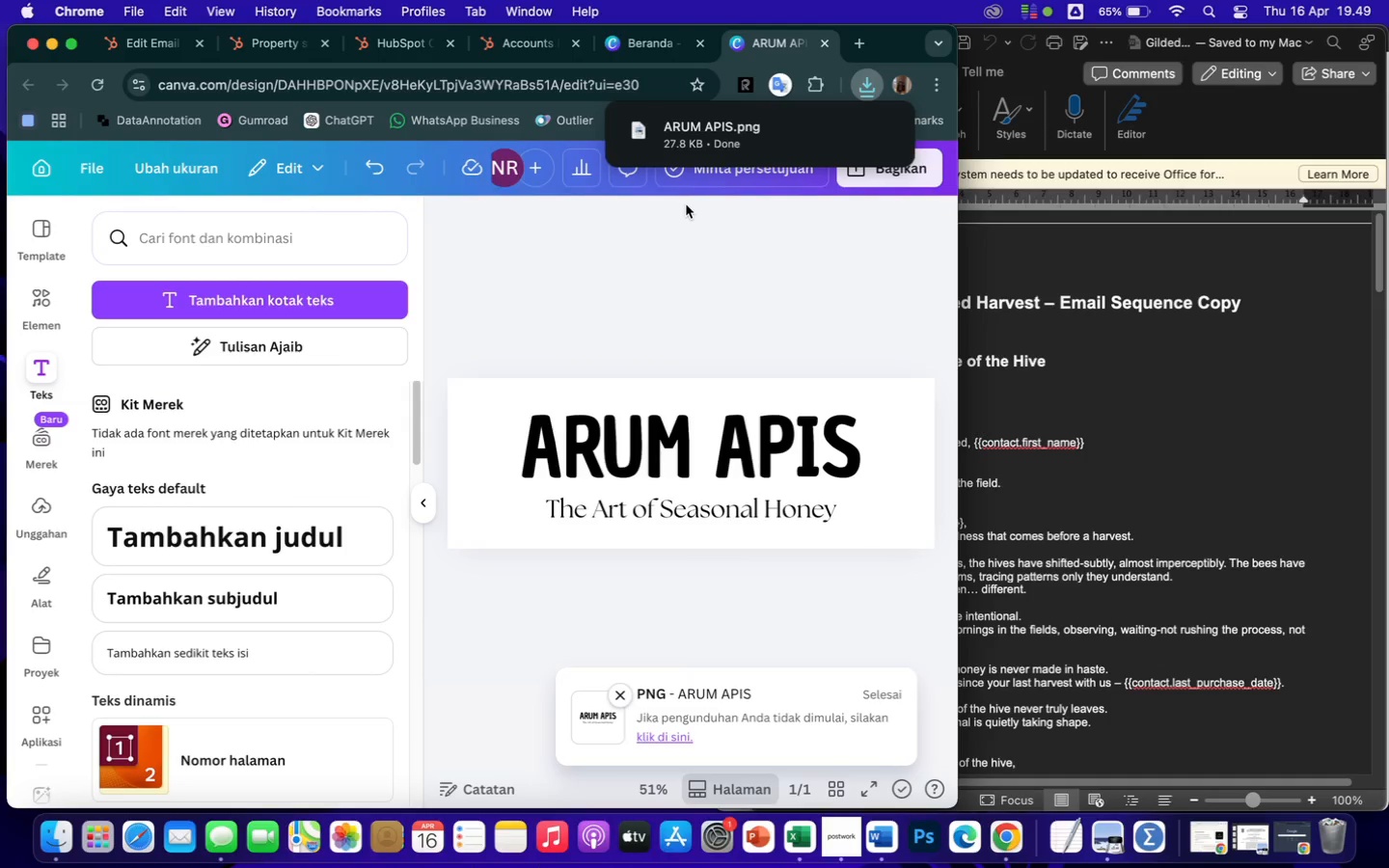 
wait(5.31)
 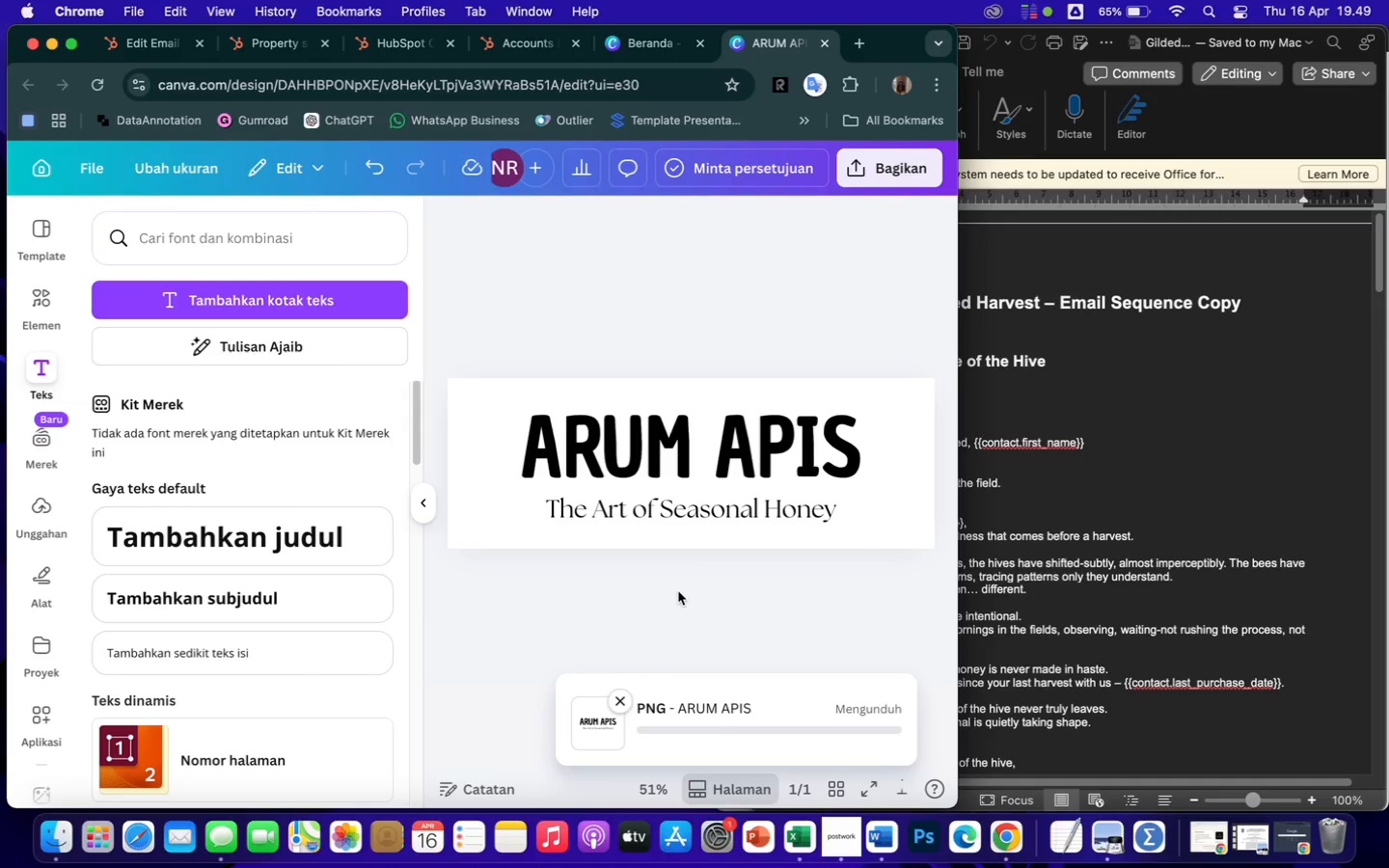 
left_click([155, 39])
 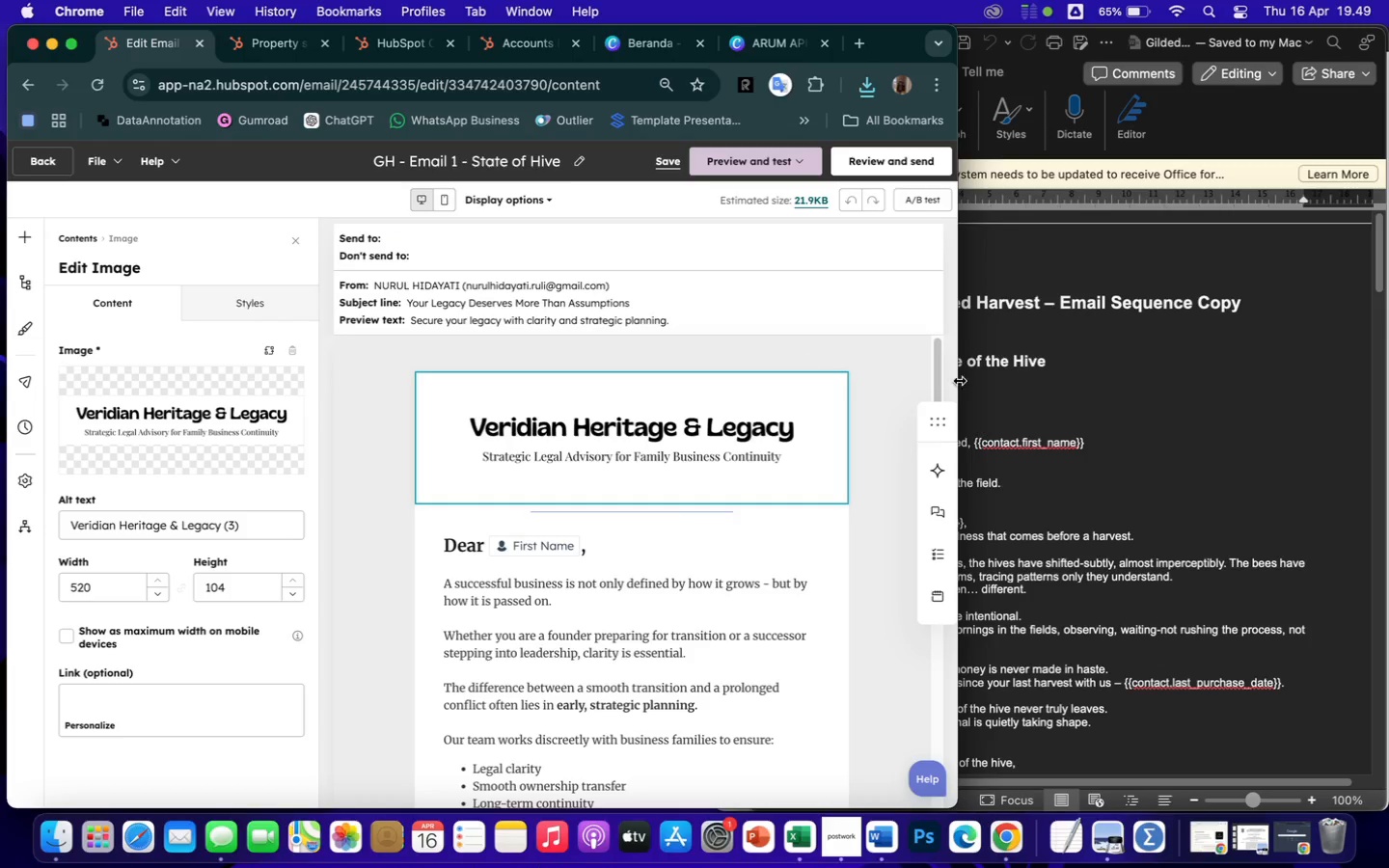 
wait(7.52)
 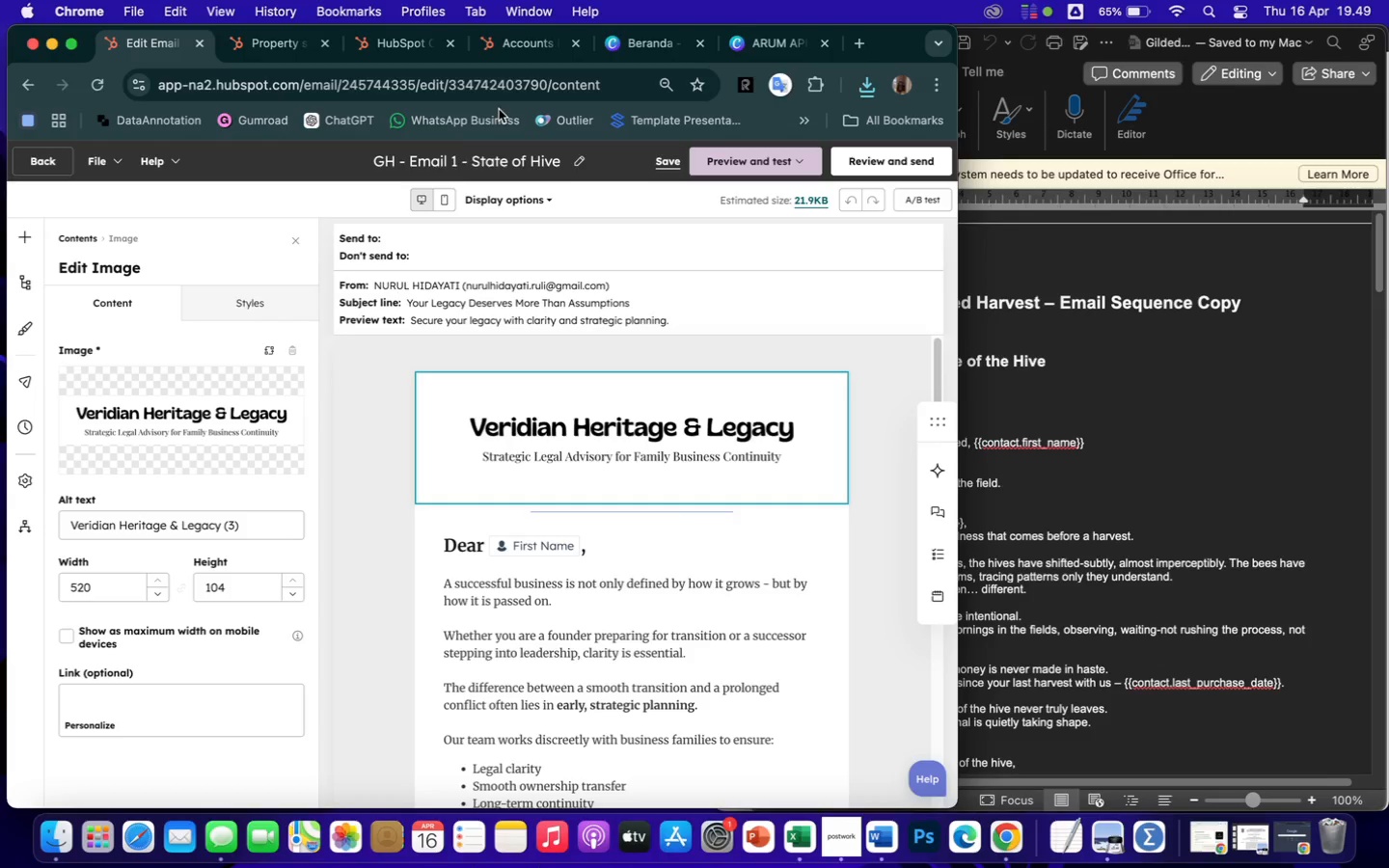 
left_click([666, 437])
 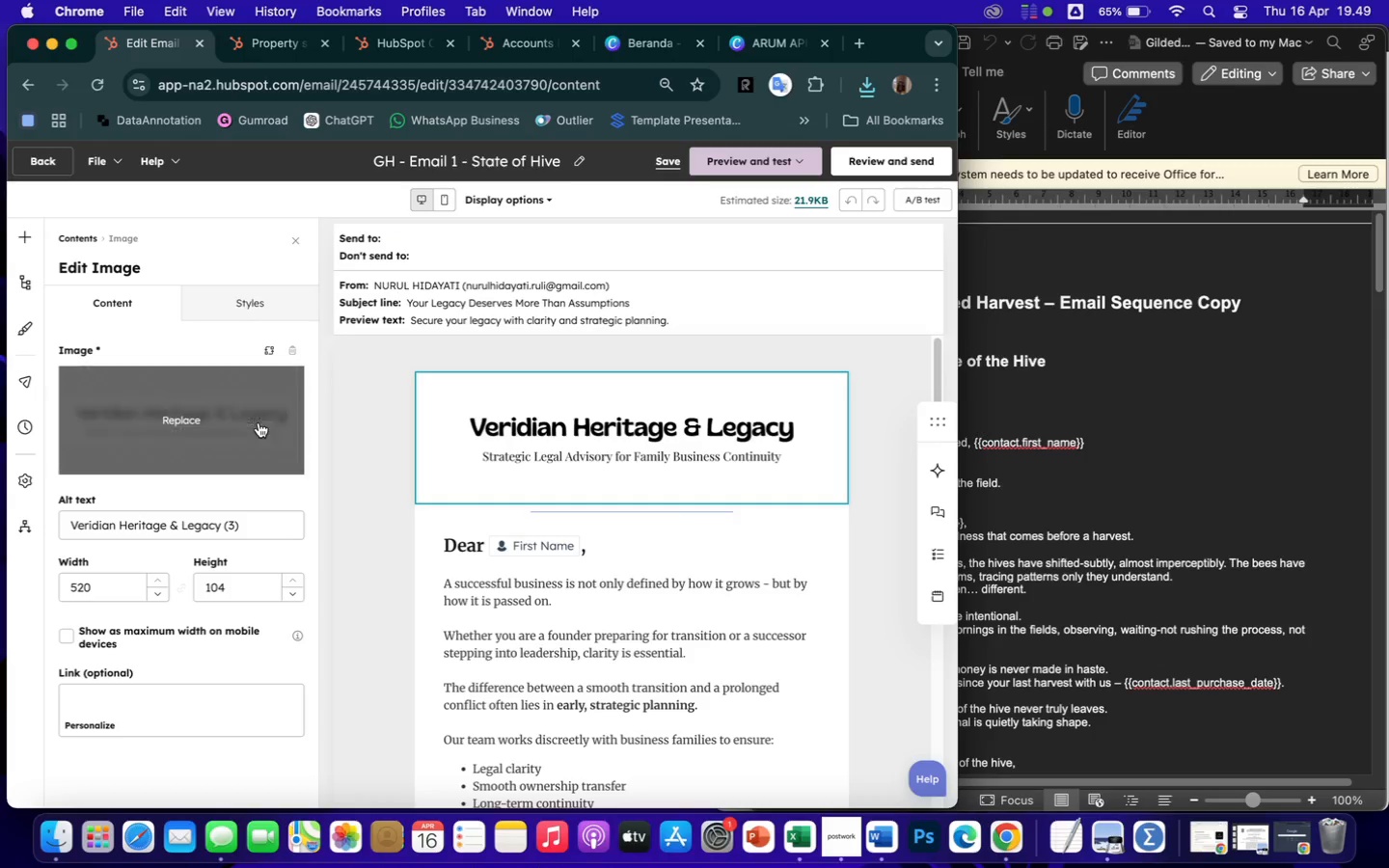 
left_click([205, 436])
 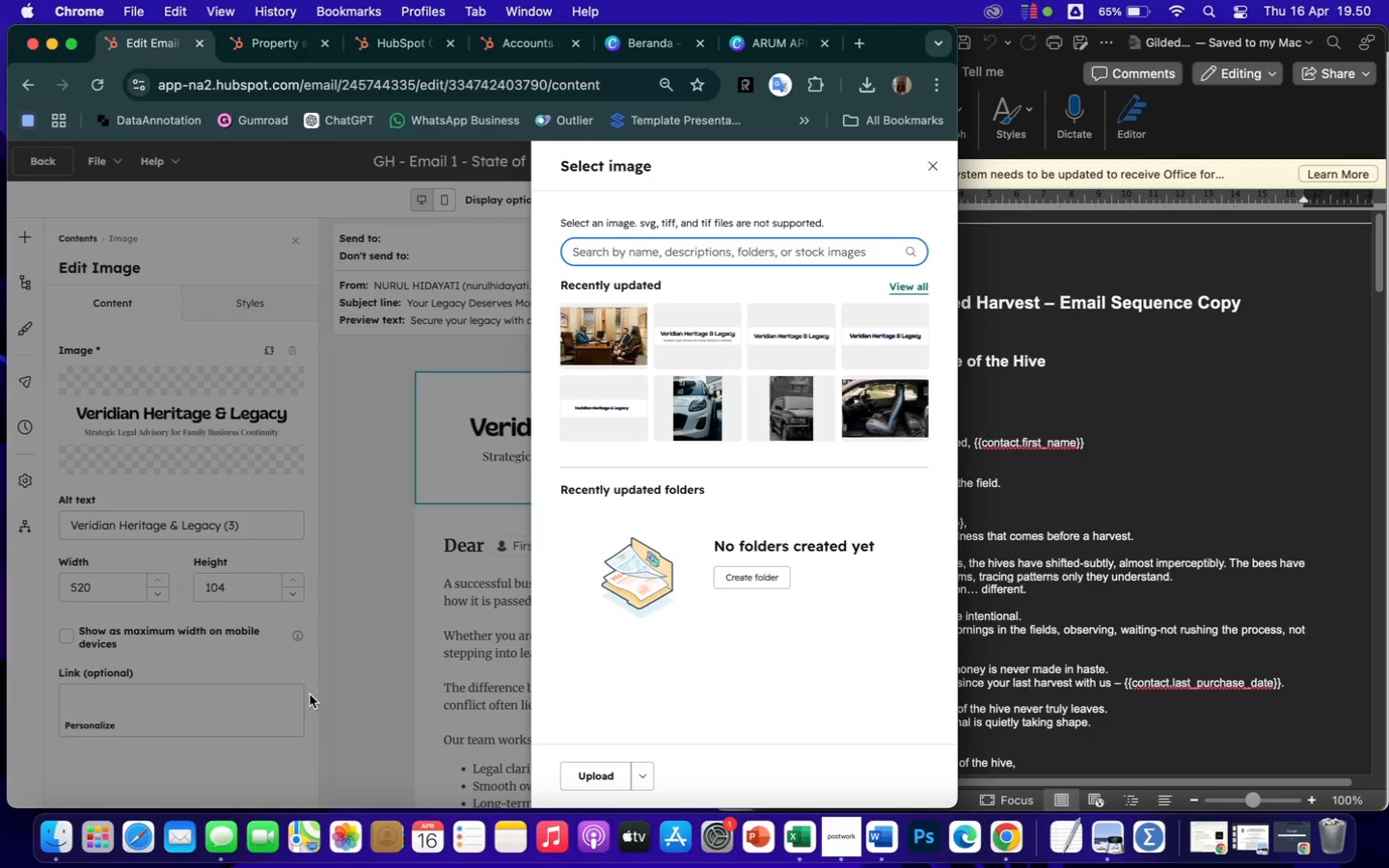 
wait(61.56)
 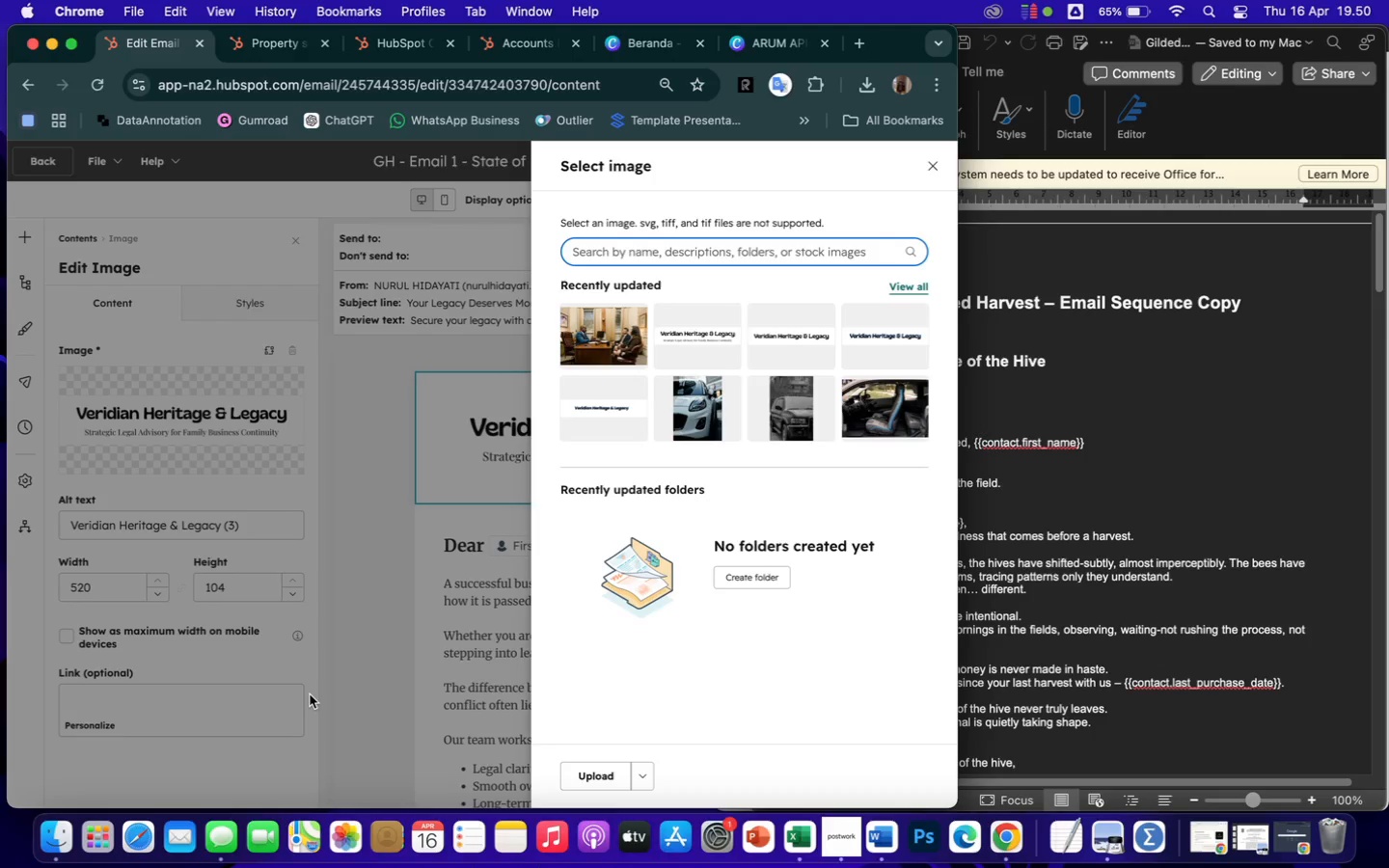 
left_click([600, 777])
 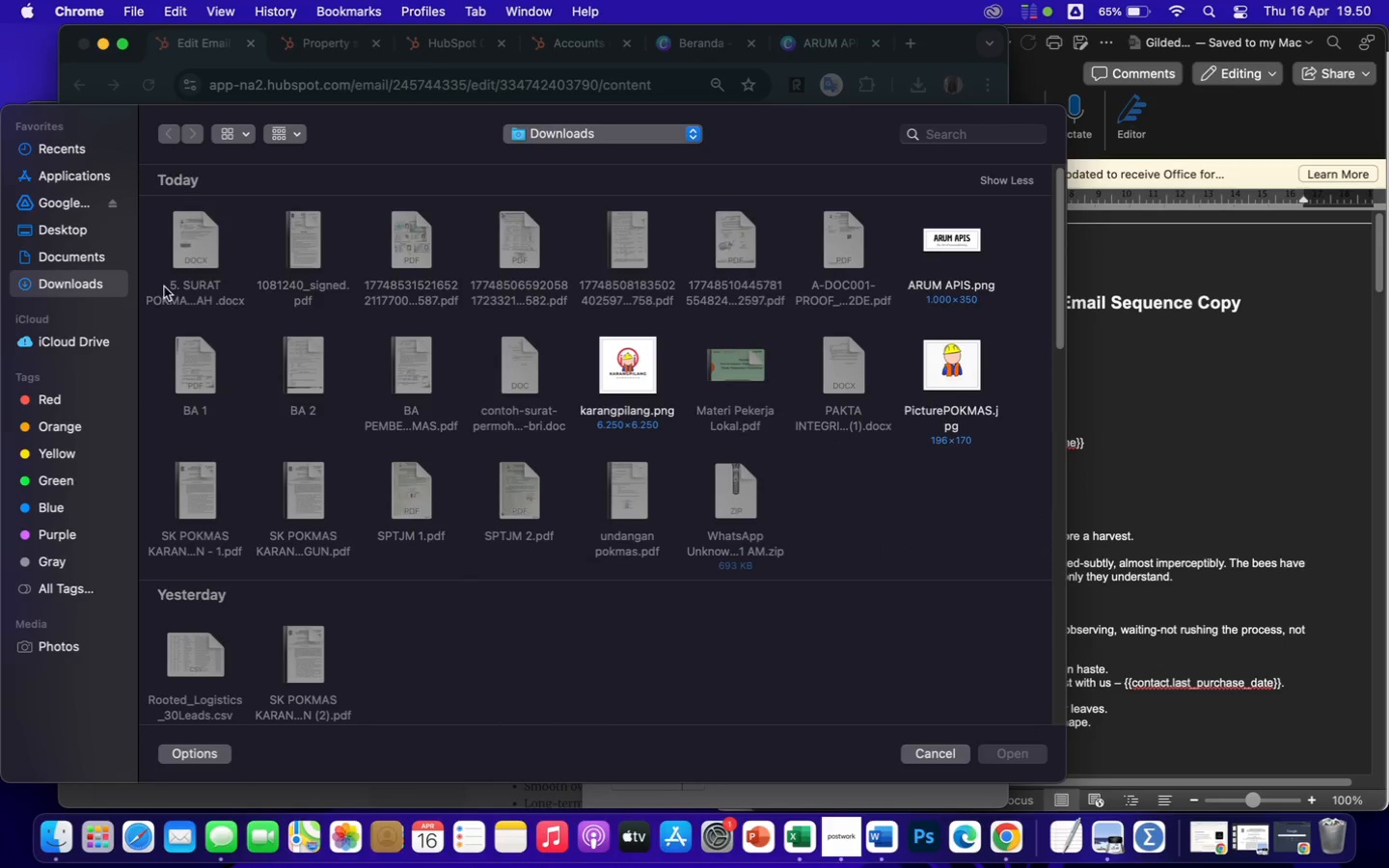 
left_click([97, 285])
 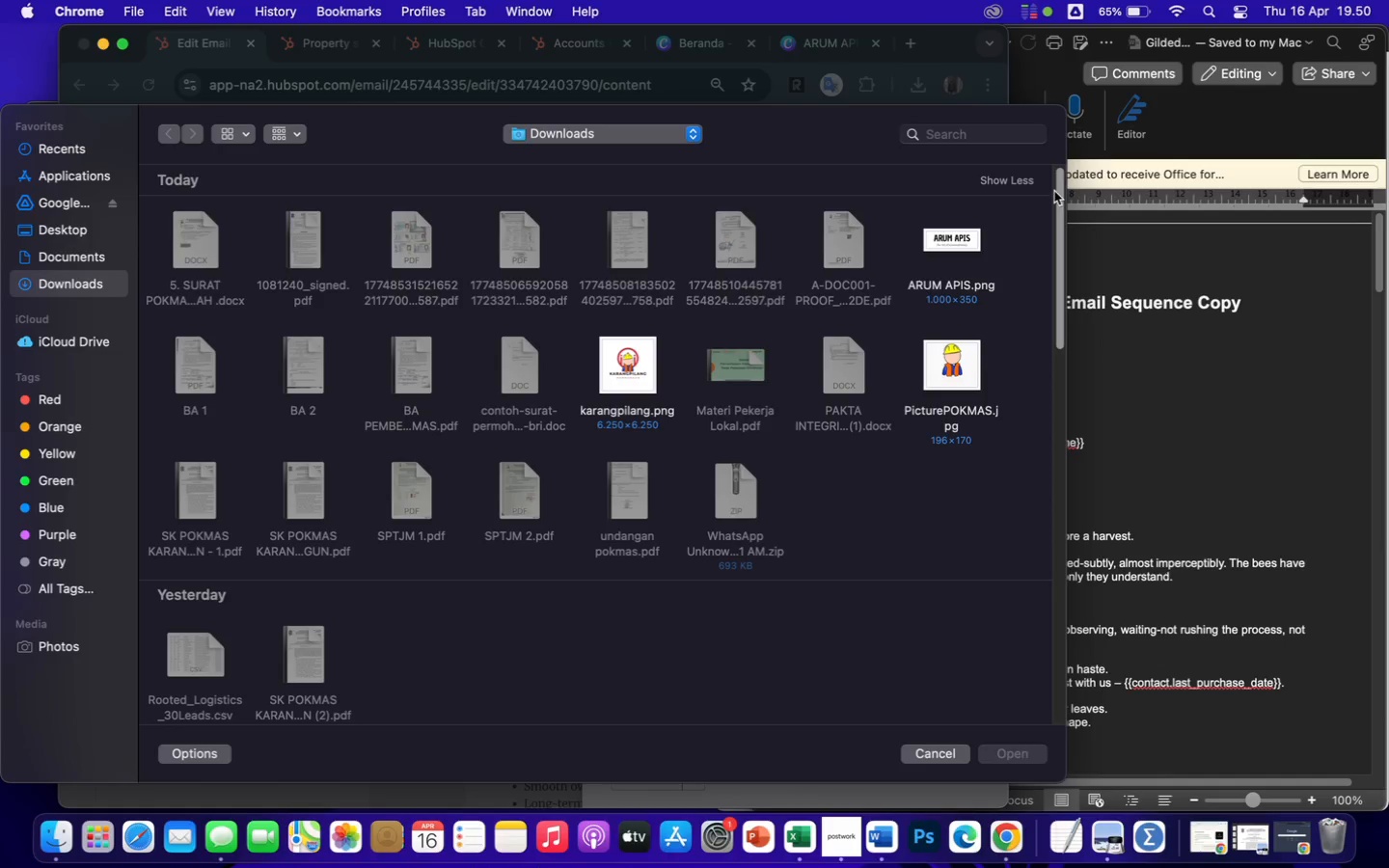 
left_click([957, 235])
 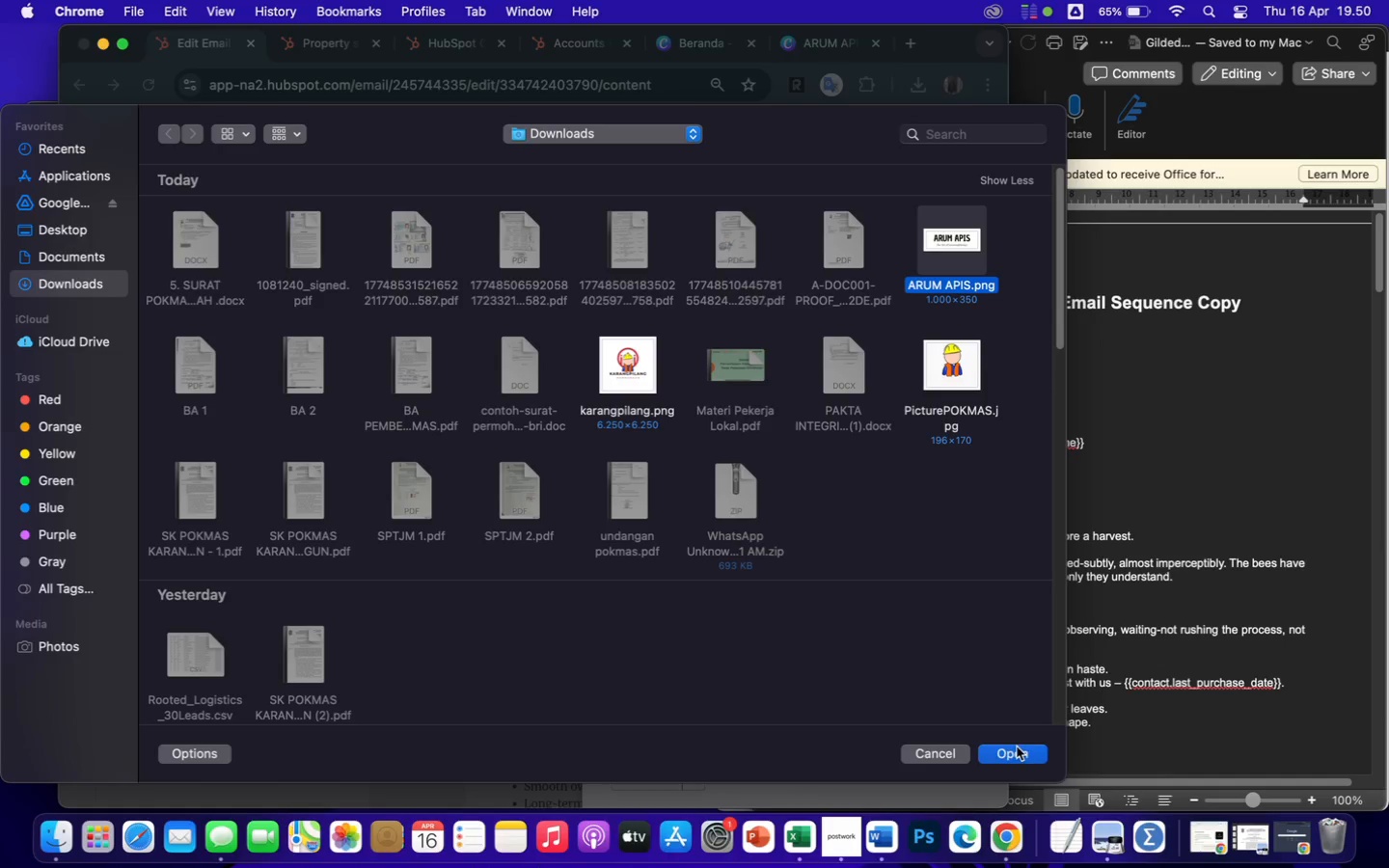 
left_click([1020, 752])
 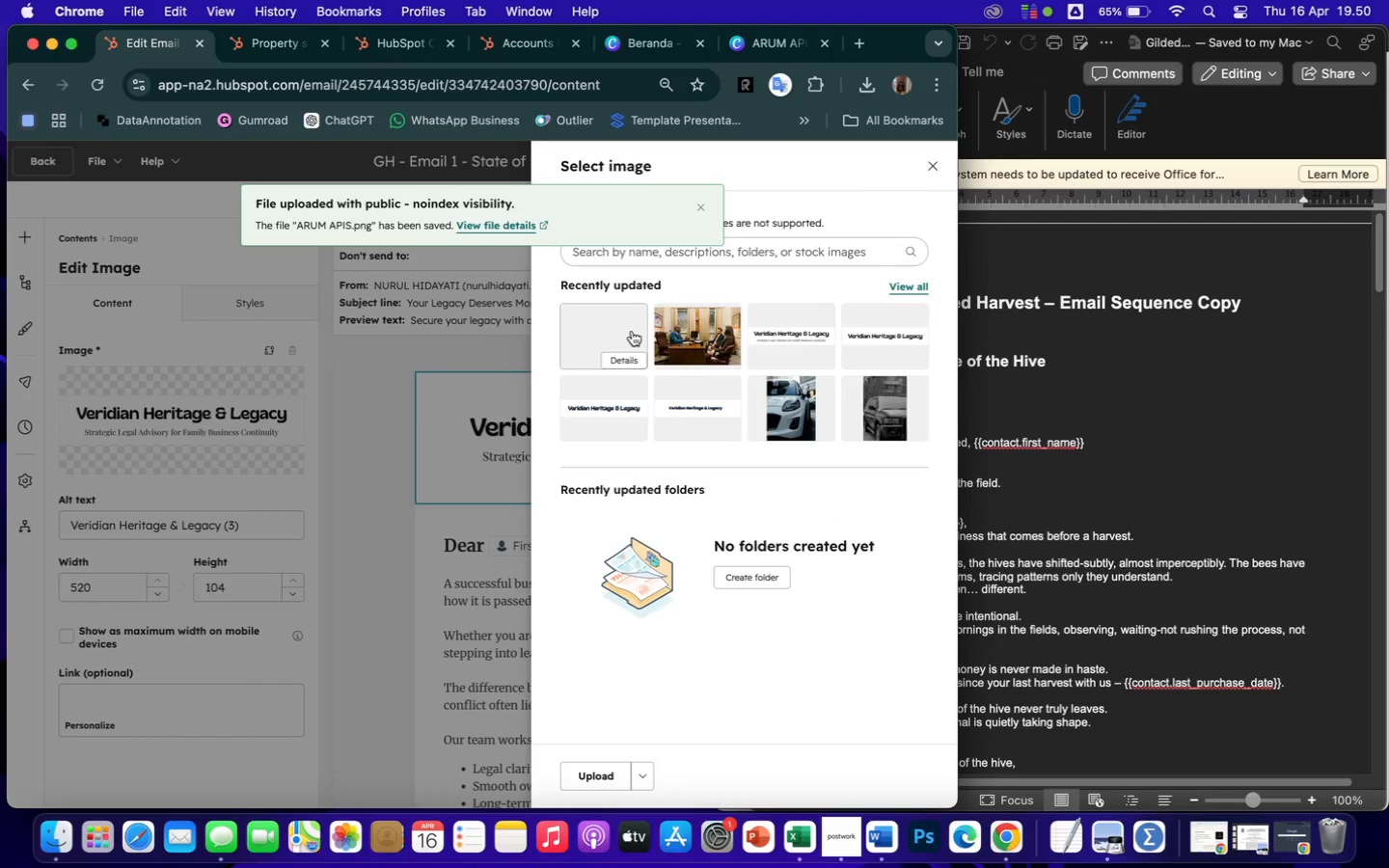 
left_click([621, 331])
 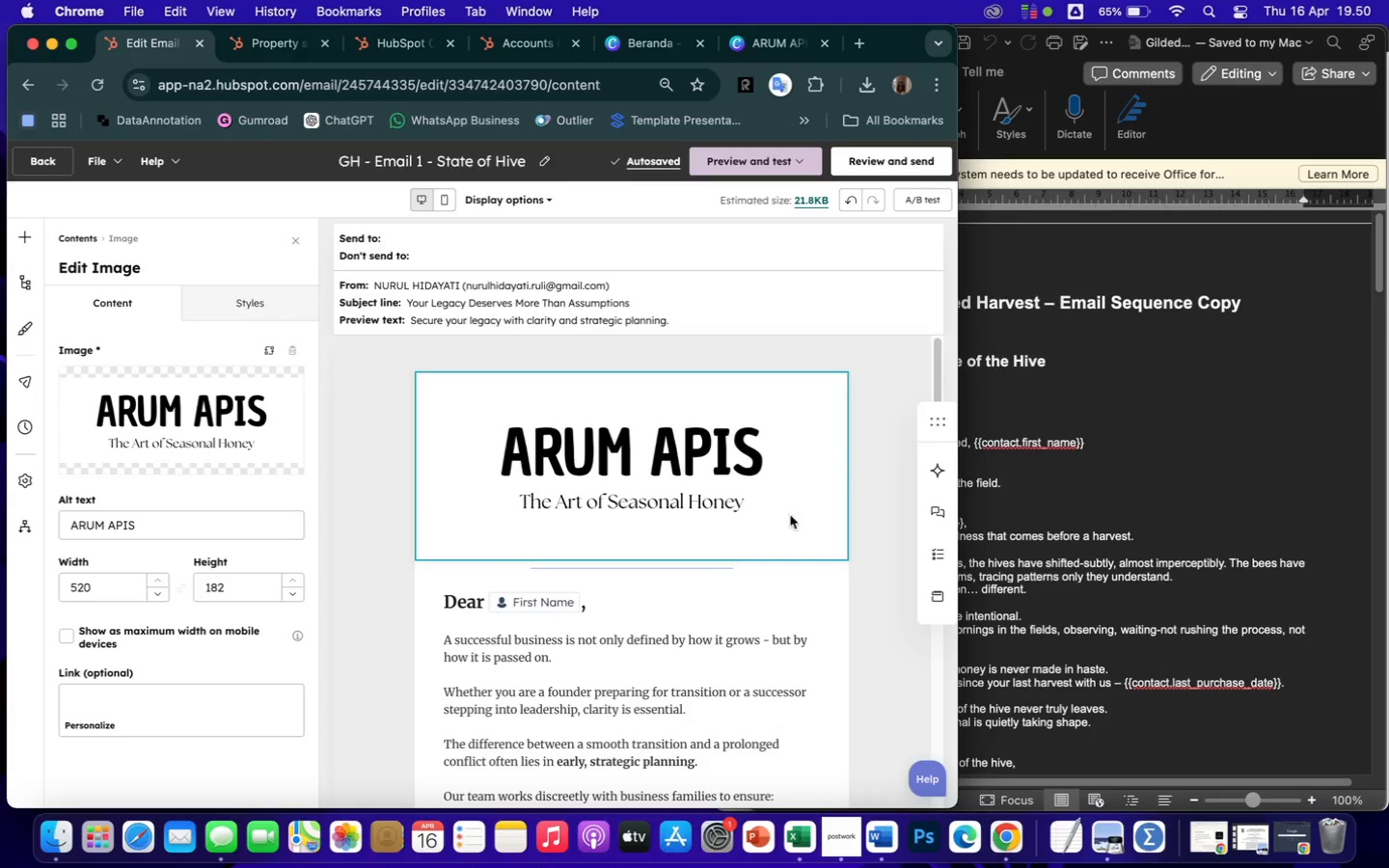 
wait(6.0)
 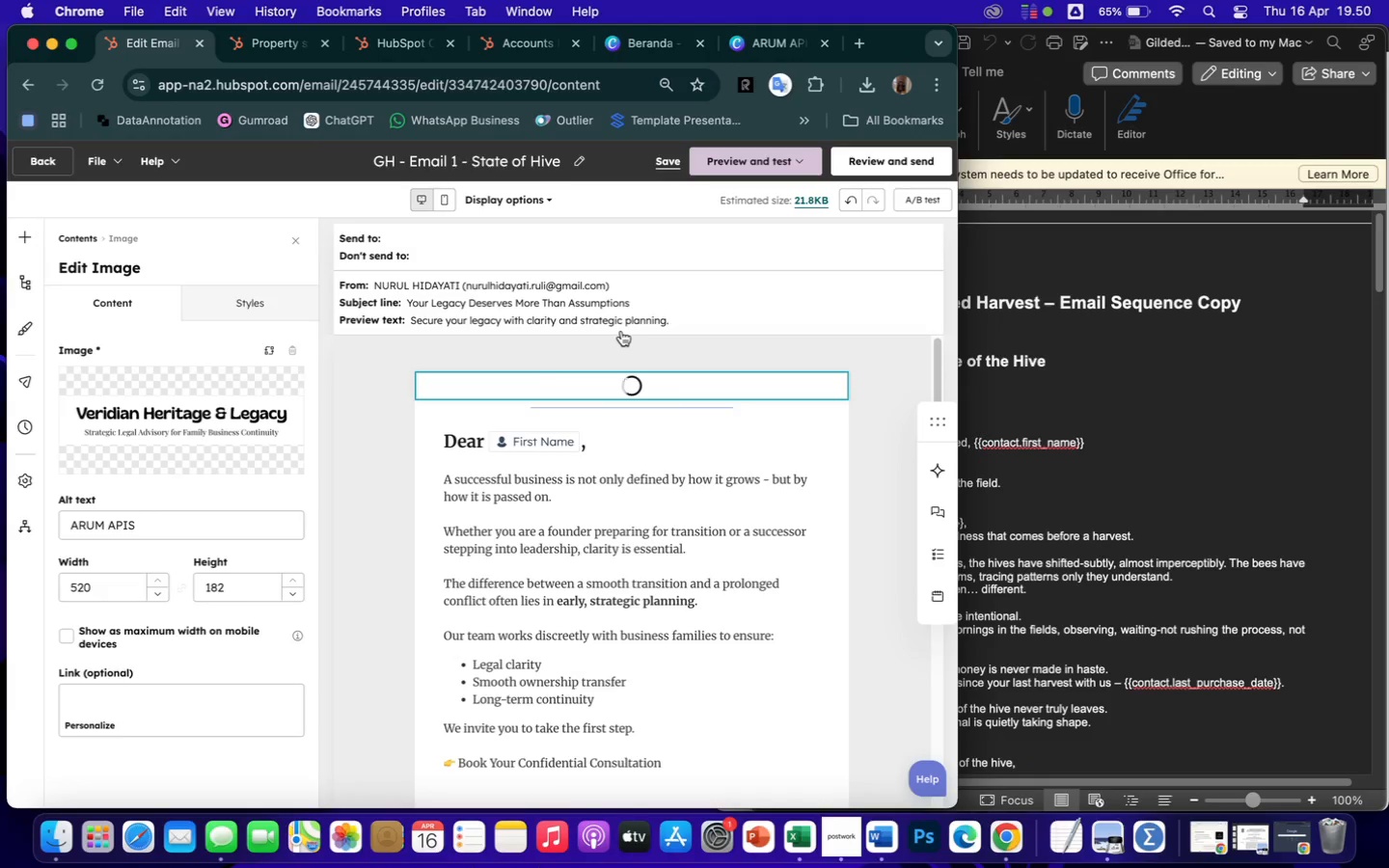 
left_click([909, 346])
 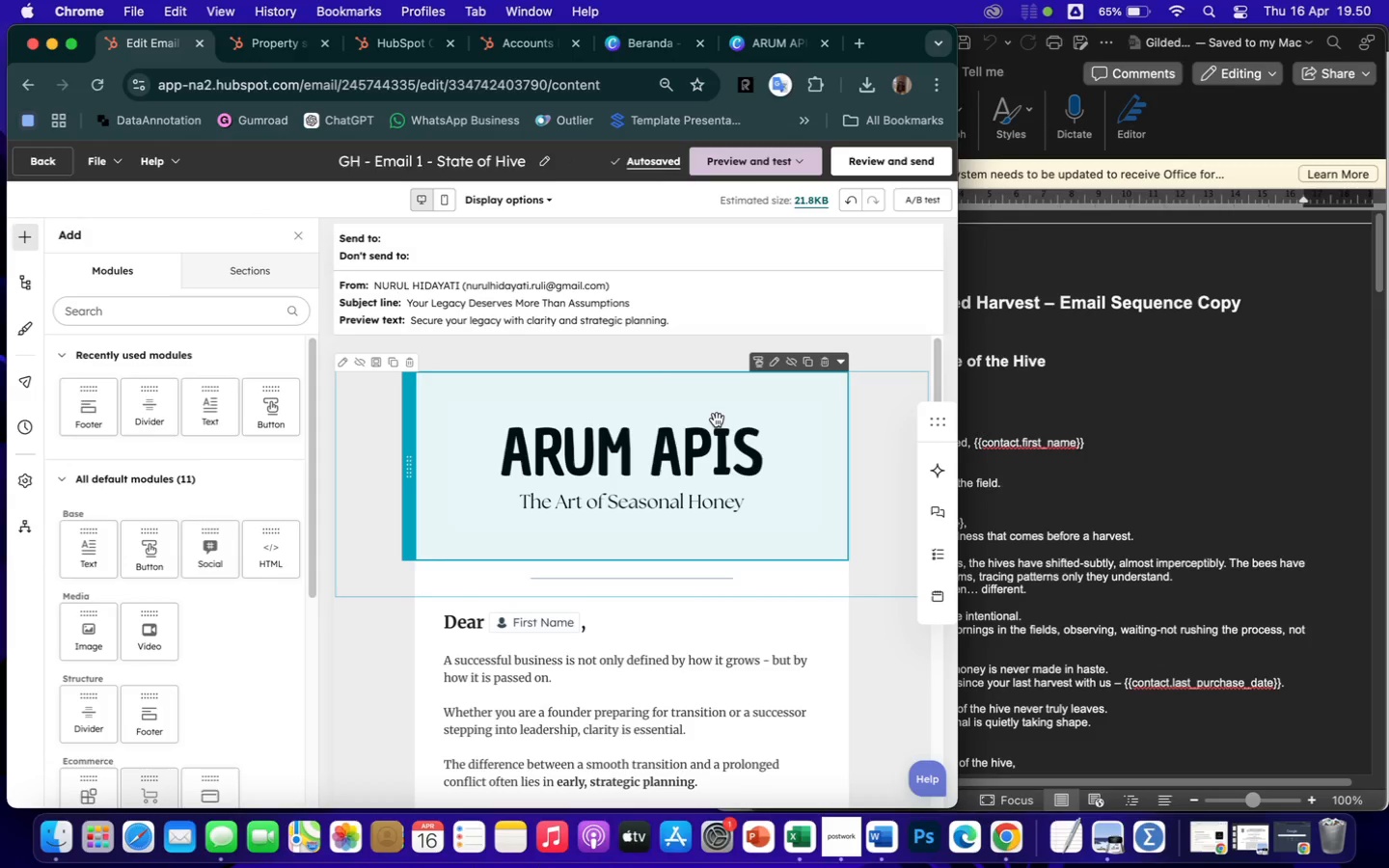 
left_click([717, 420])
 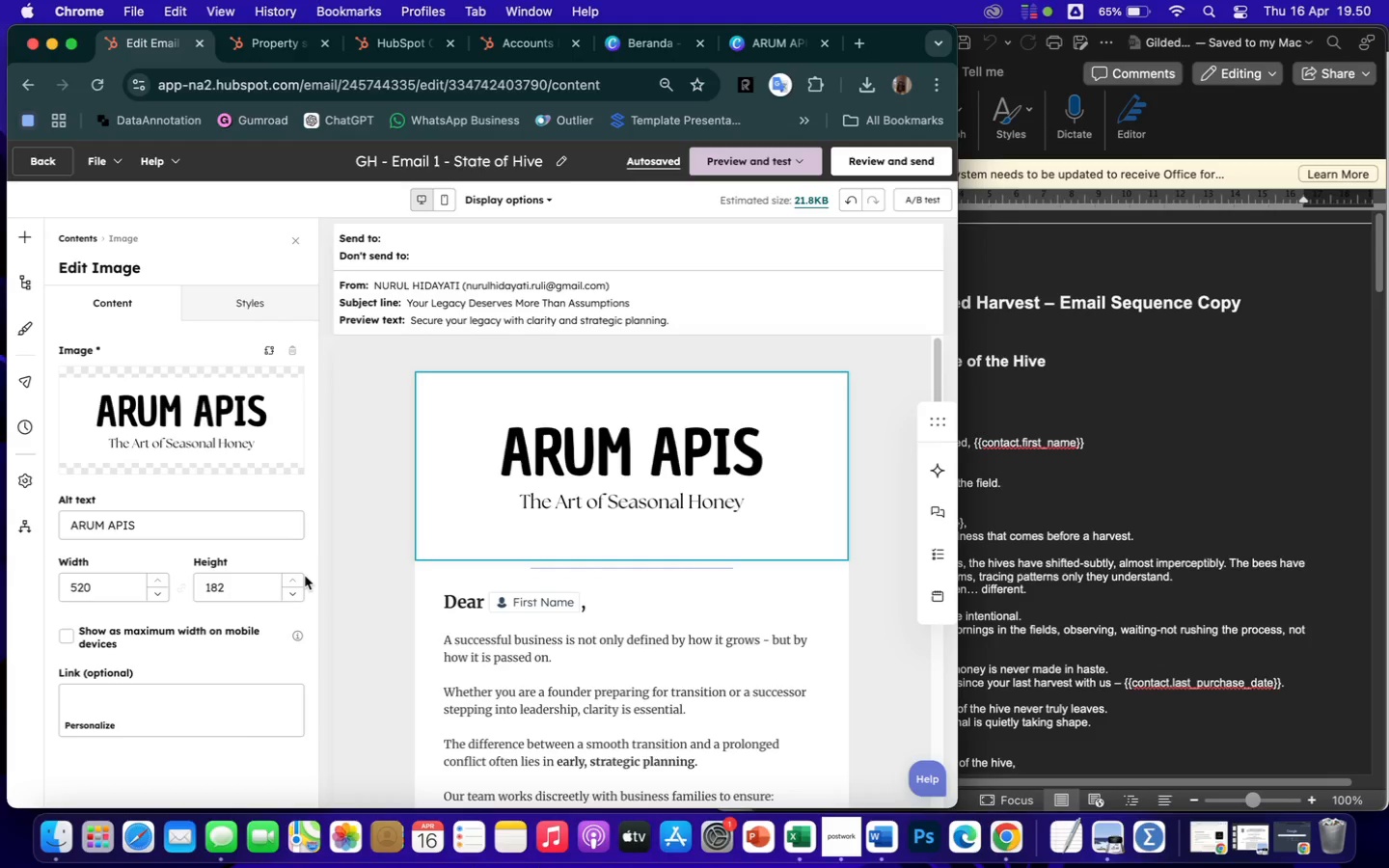 
wait(5.66)
 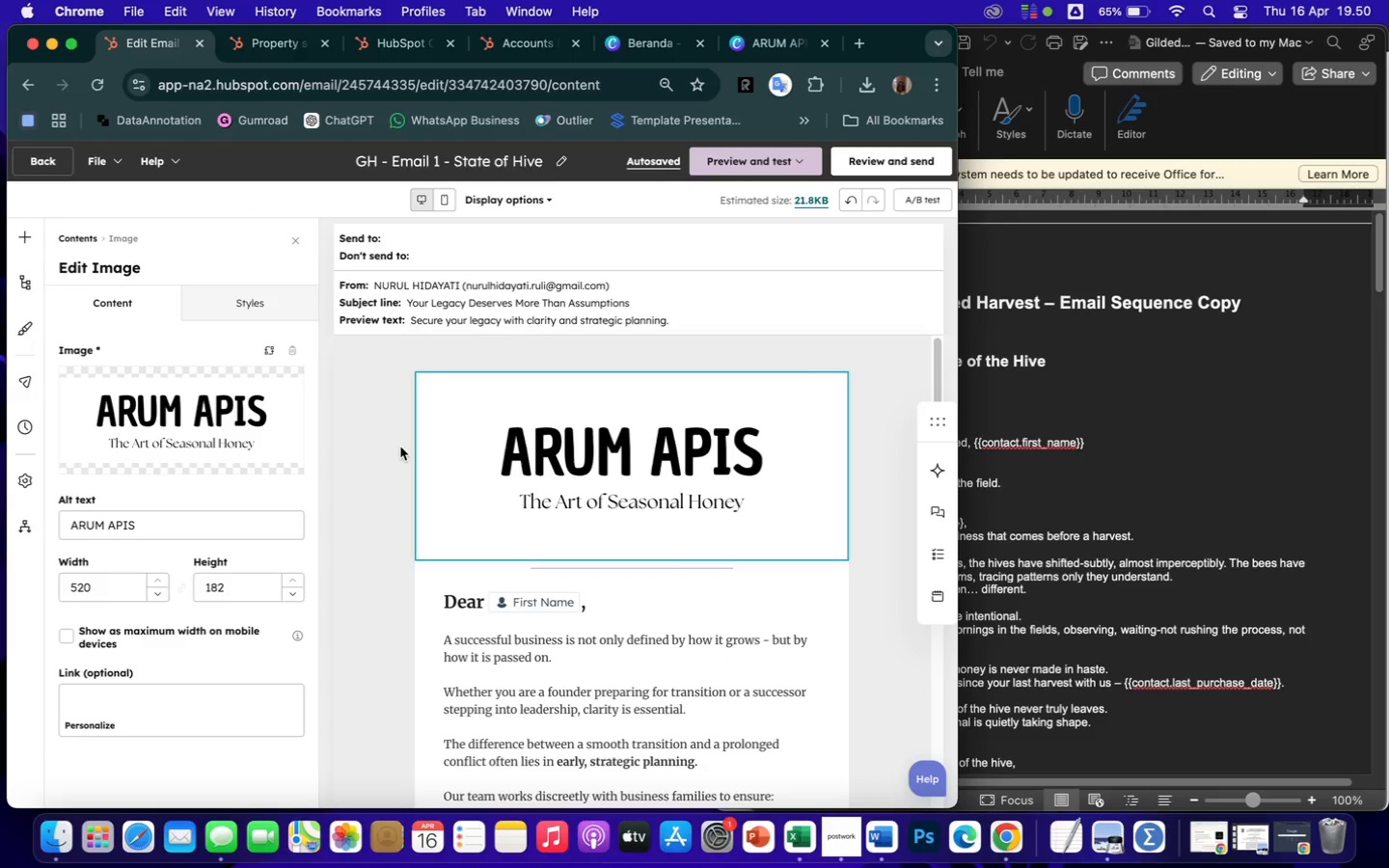 
left_click([291, 595])
 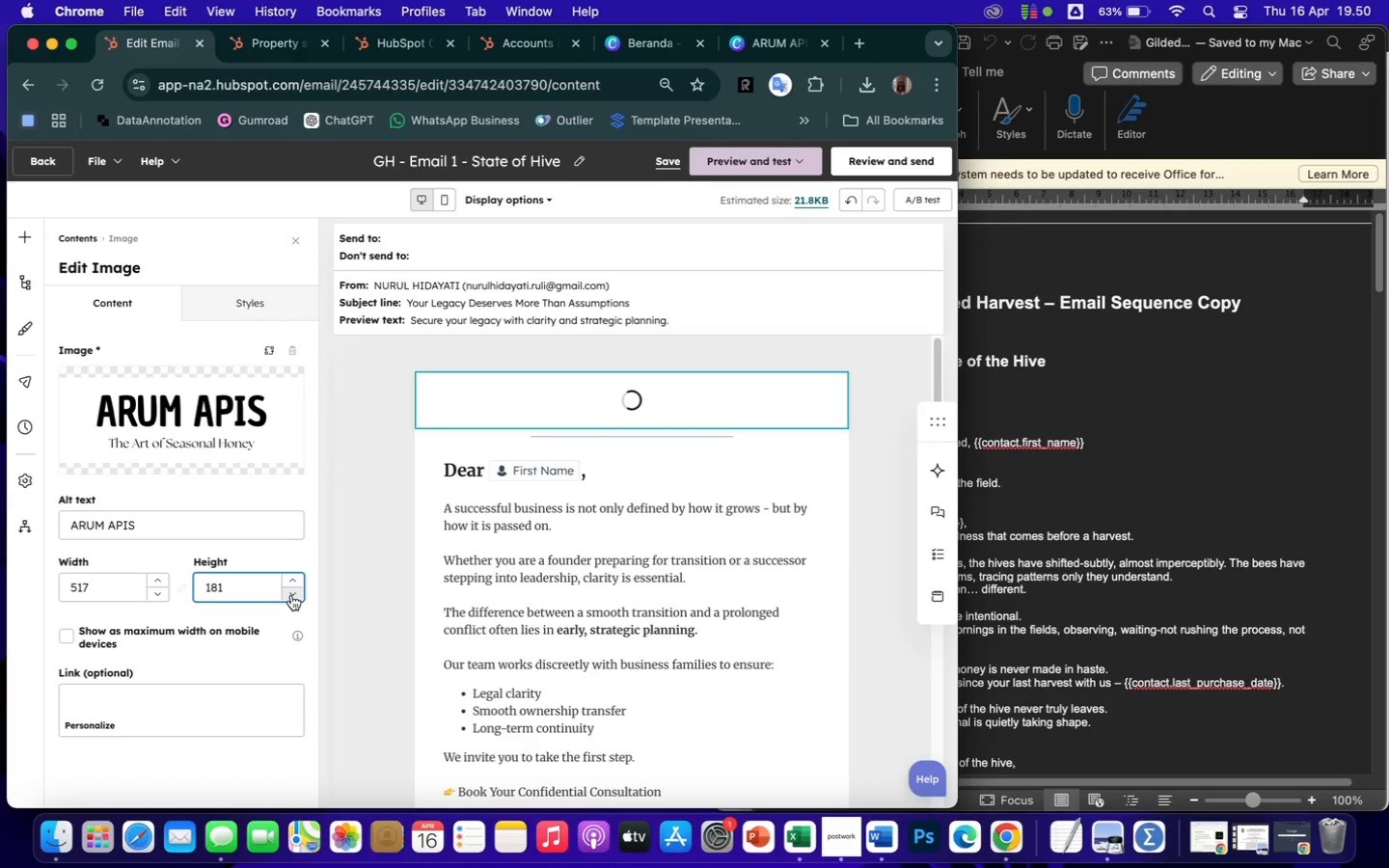 
left_click([291, 596])
 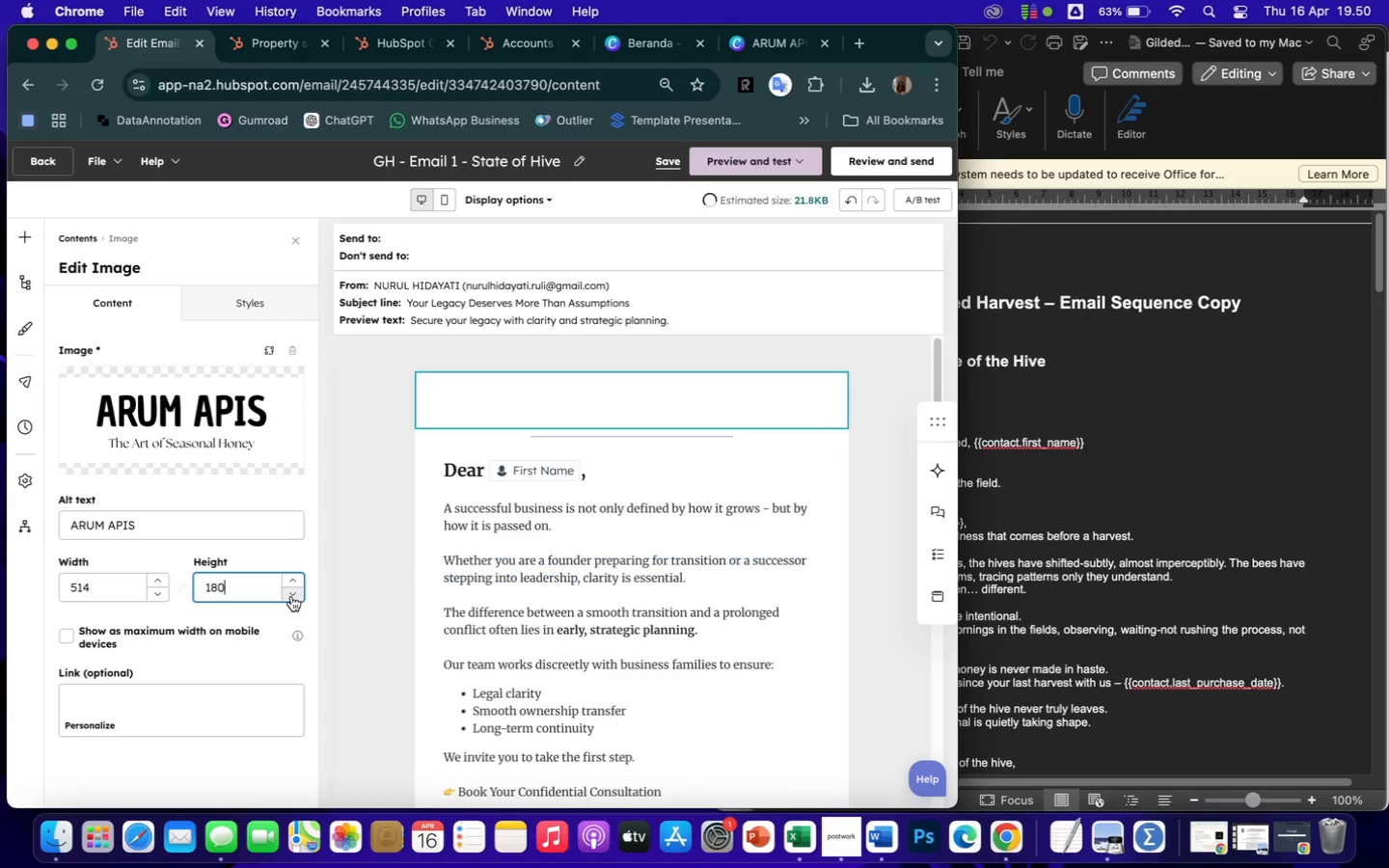 
double_click([291, 596])
 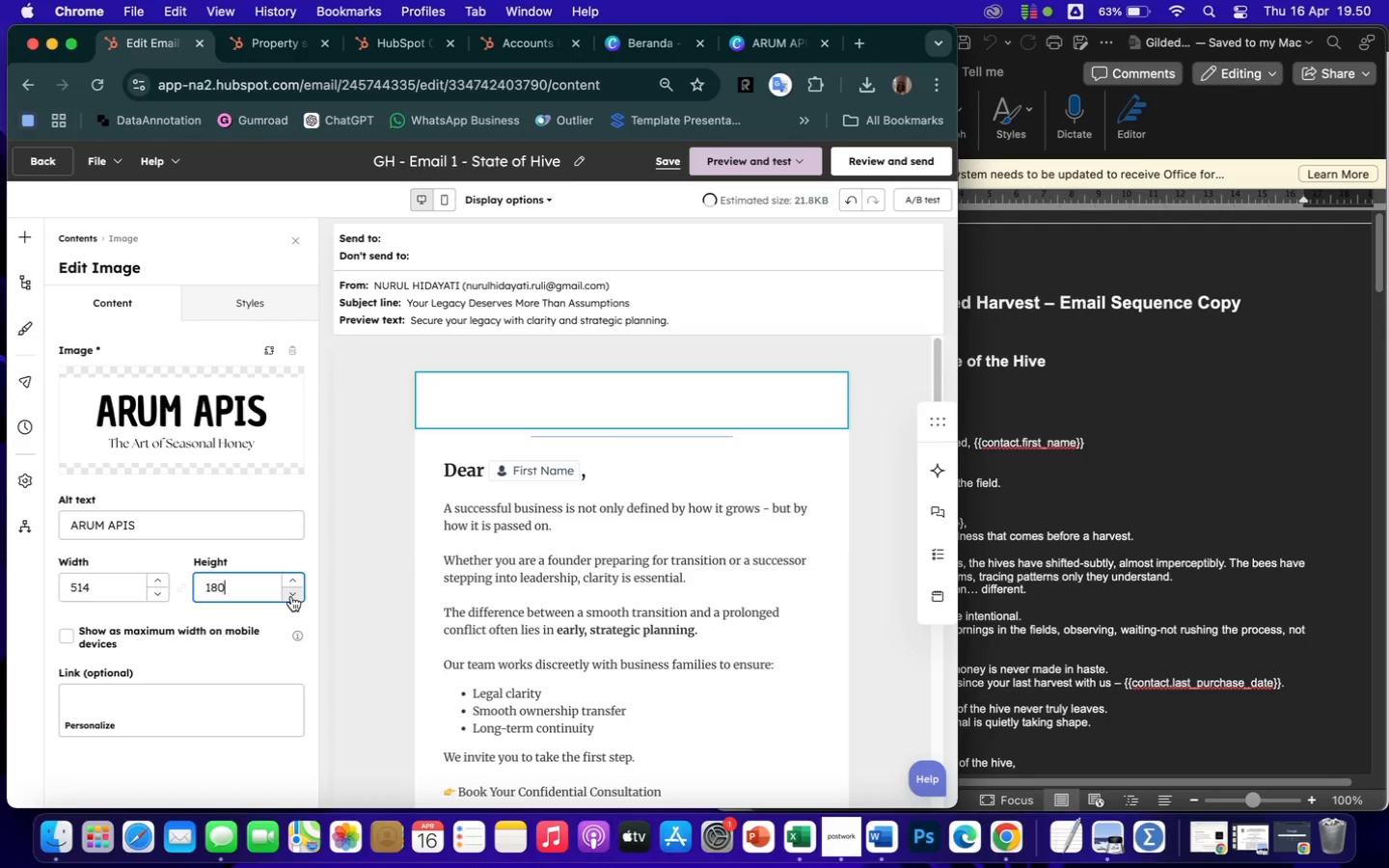 
triple_click([291, 596])
 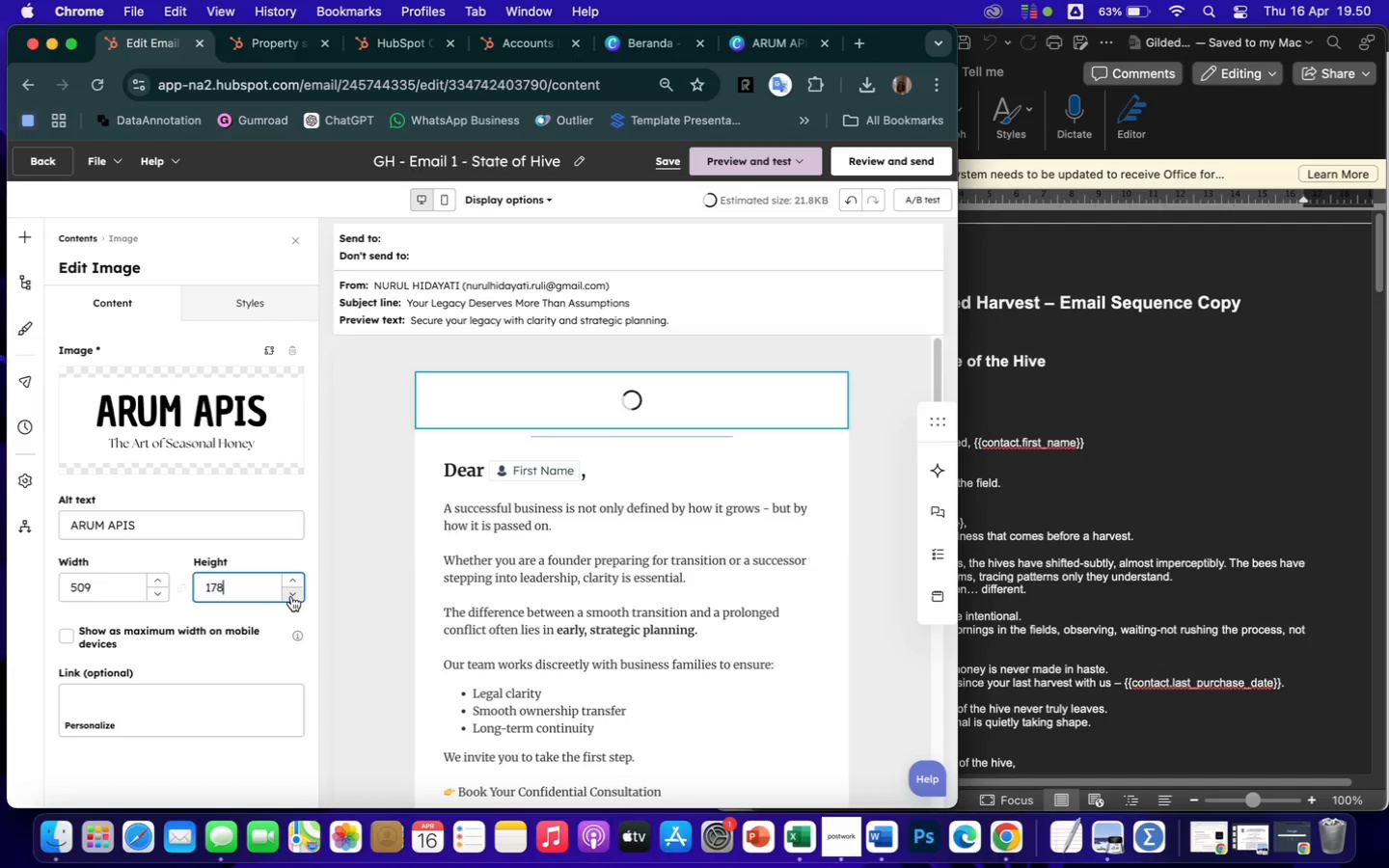 
double_click([292, 596])
 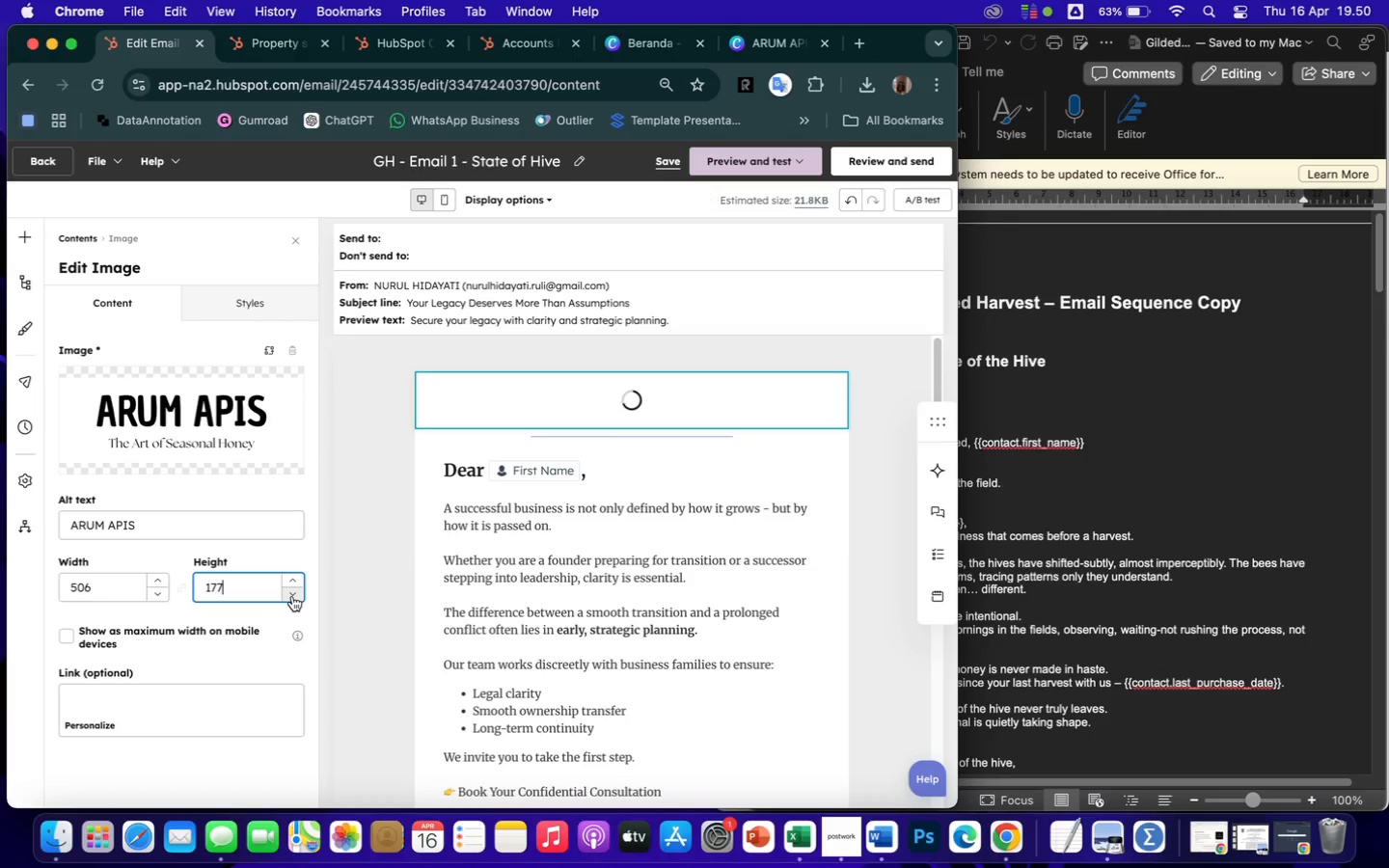 
triple_click([292, 596])
 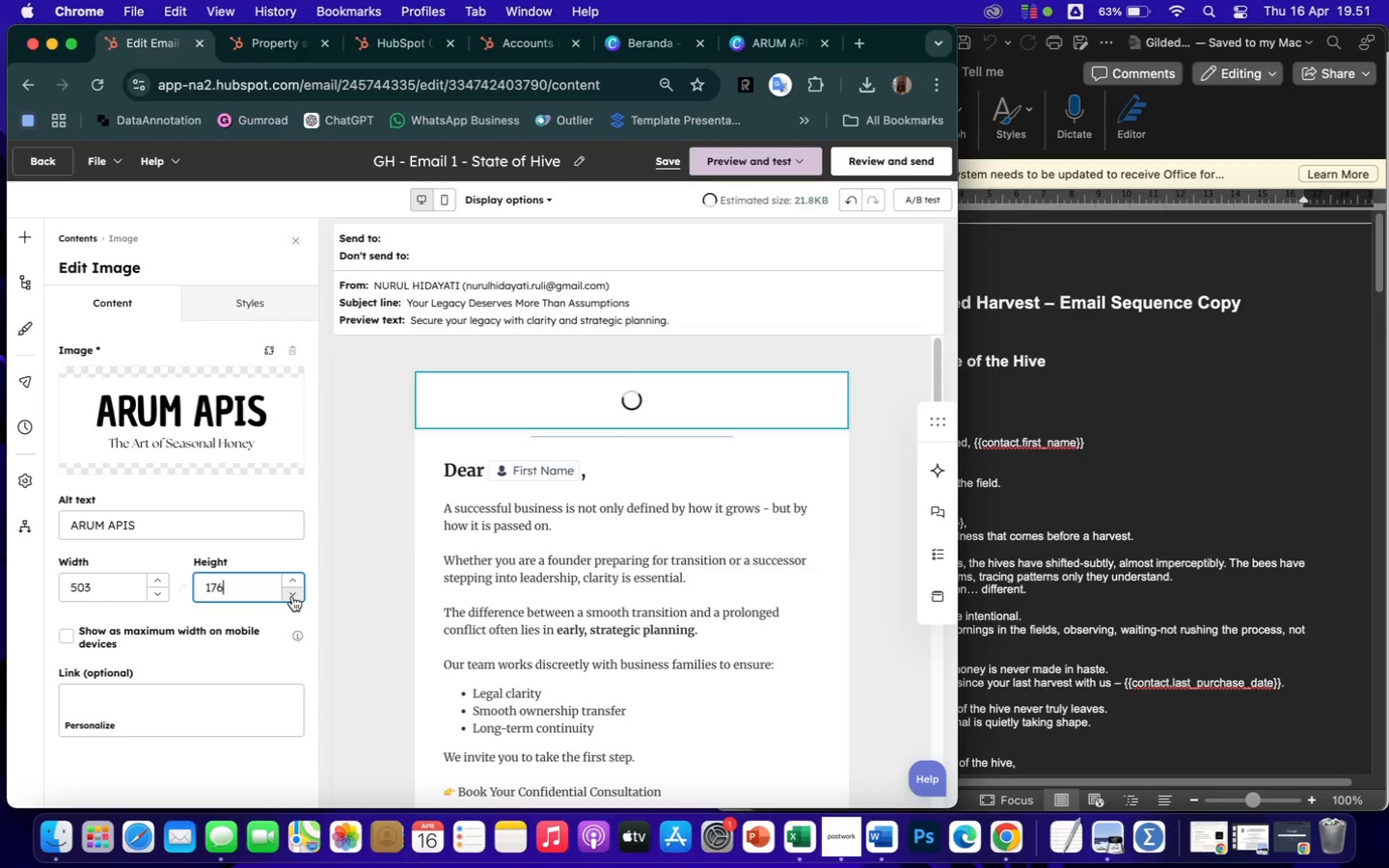 
triple_click([292, 596])
 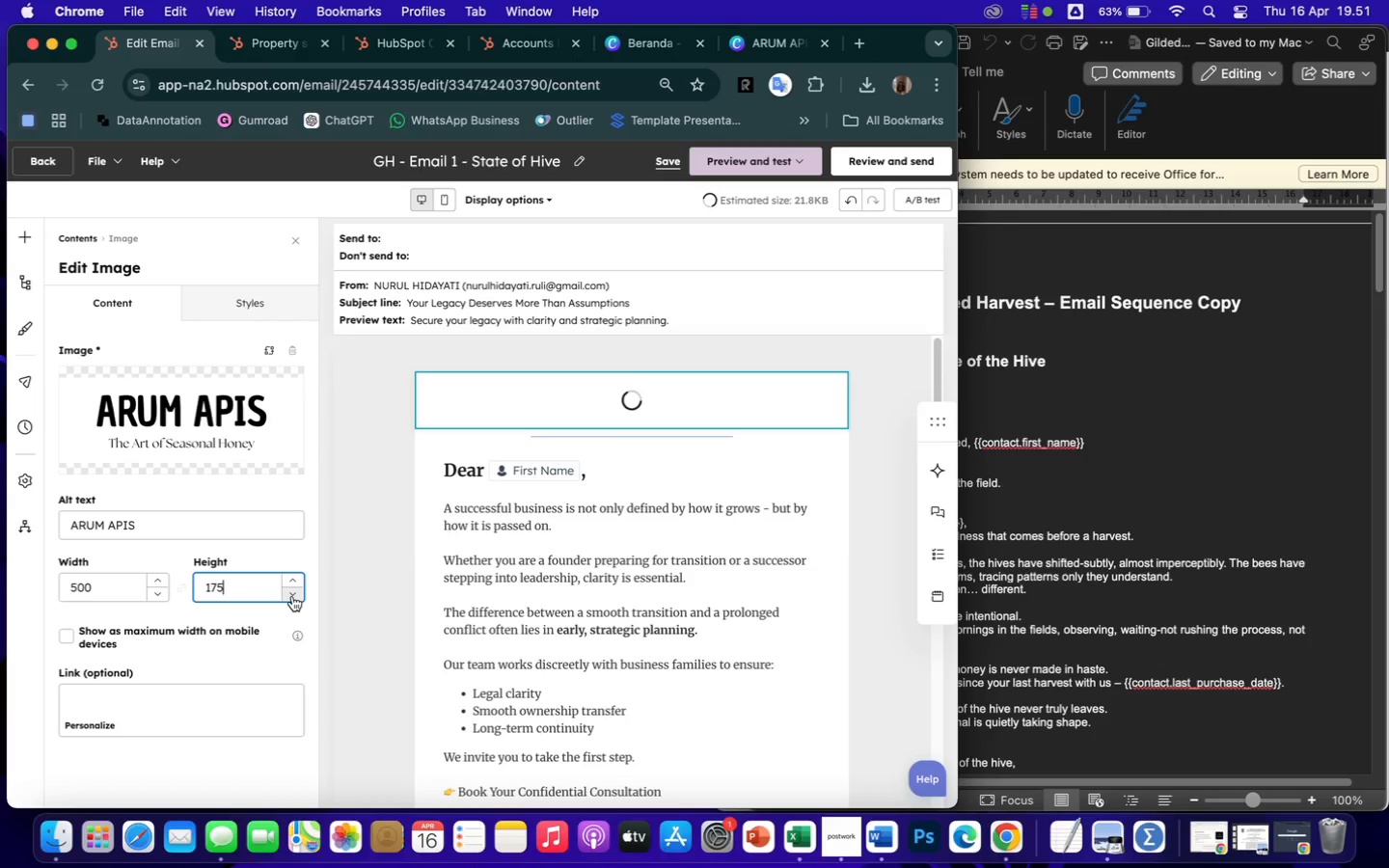 
triple_click([292, 596])
 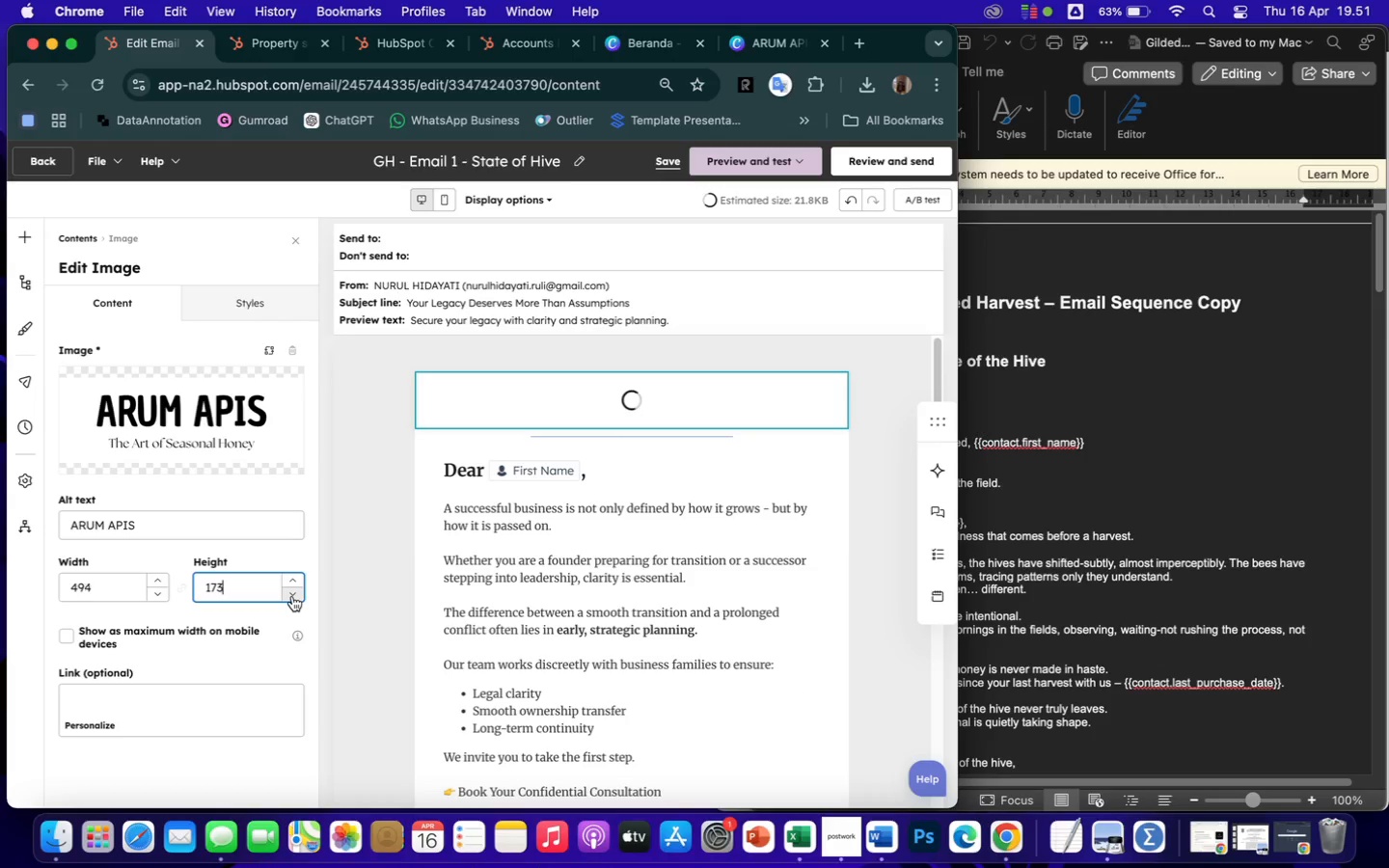 
triple_click([292, 596])
 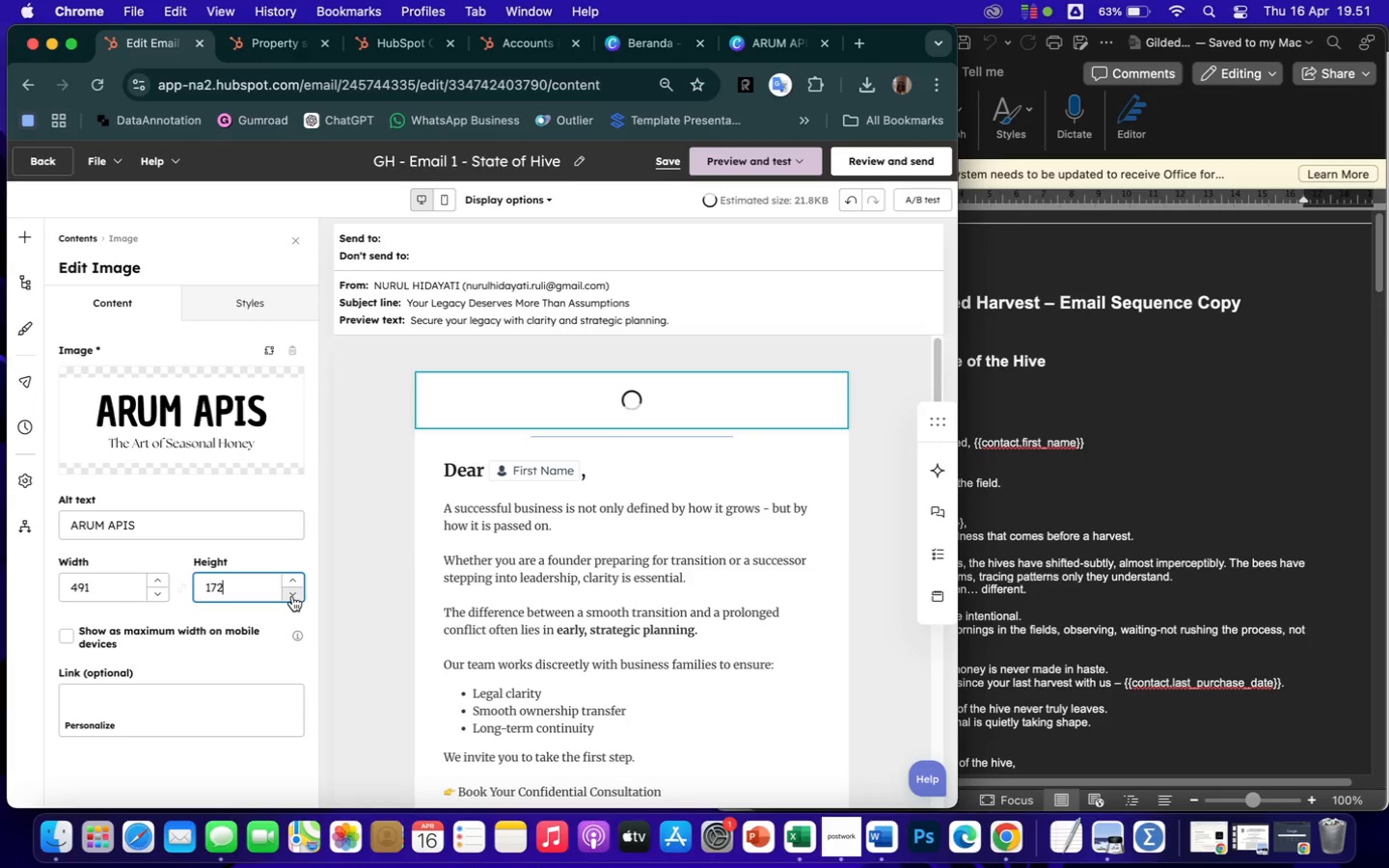 
triple_click([292, 597])
 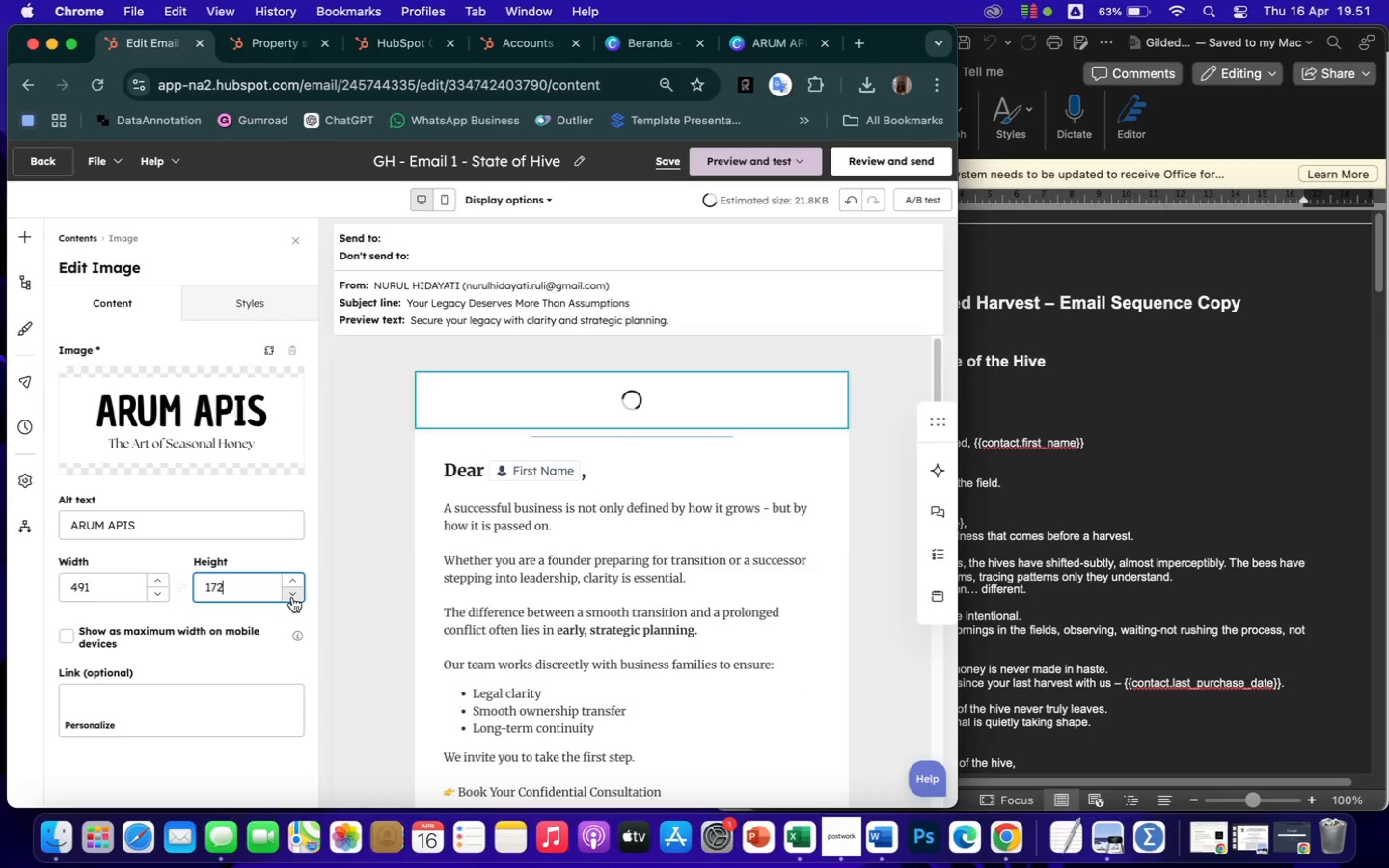 
triple_click([292, 597])
 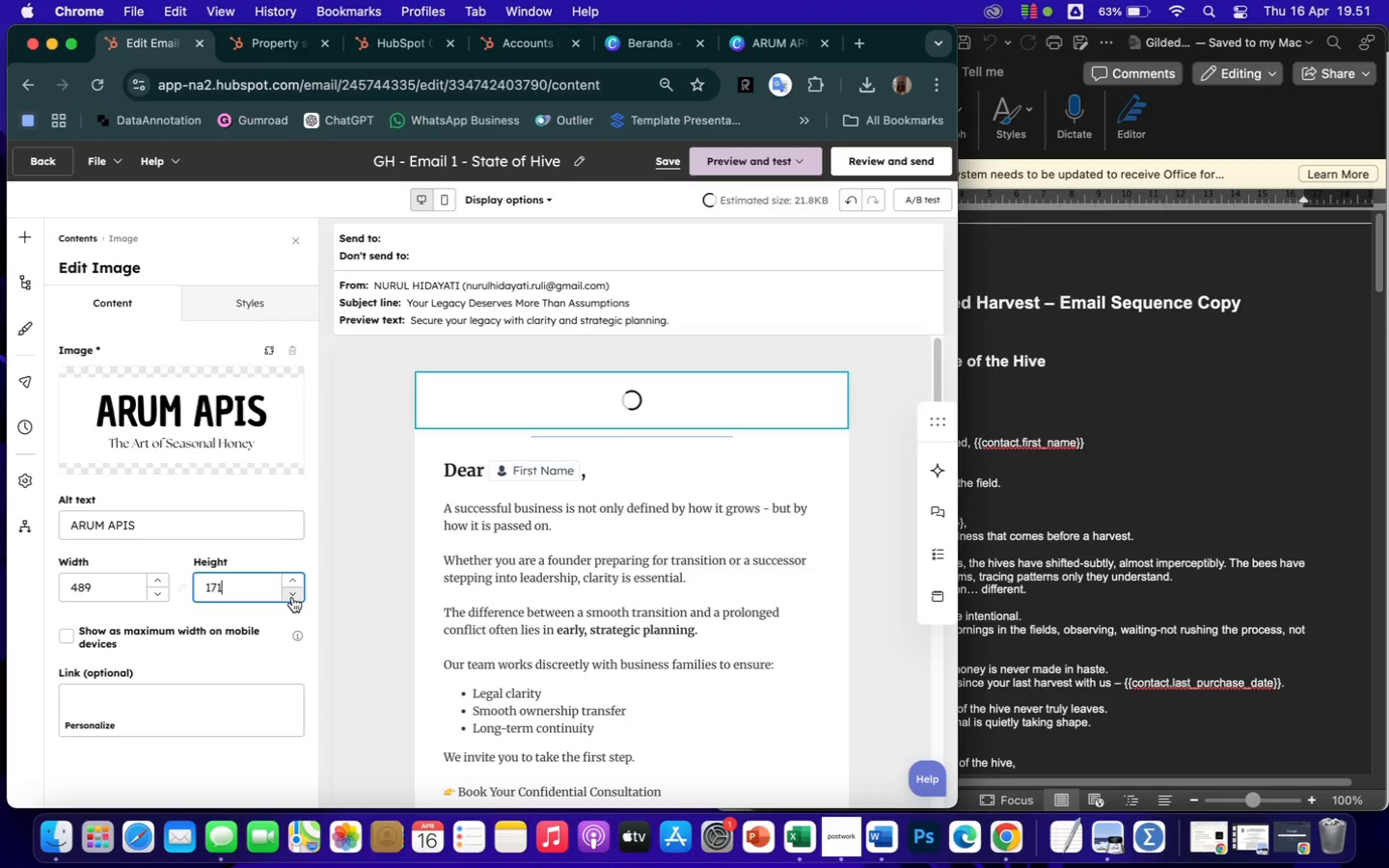 
triple_click([292, 597])
 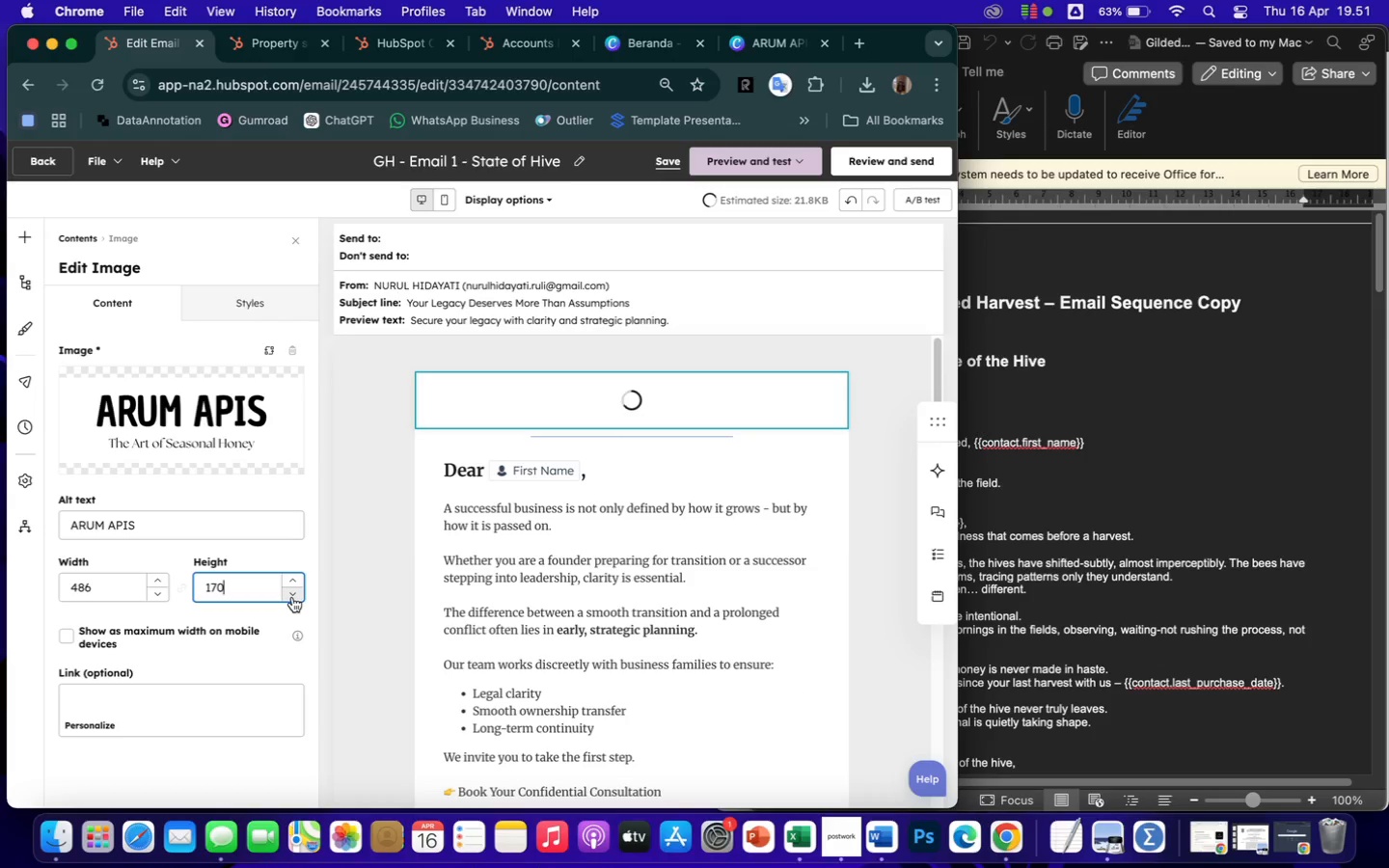 
triple_click([292, 597])
 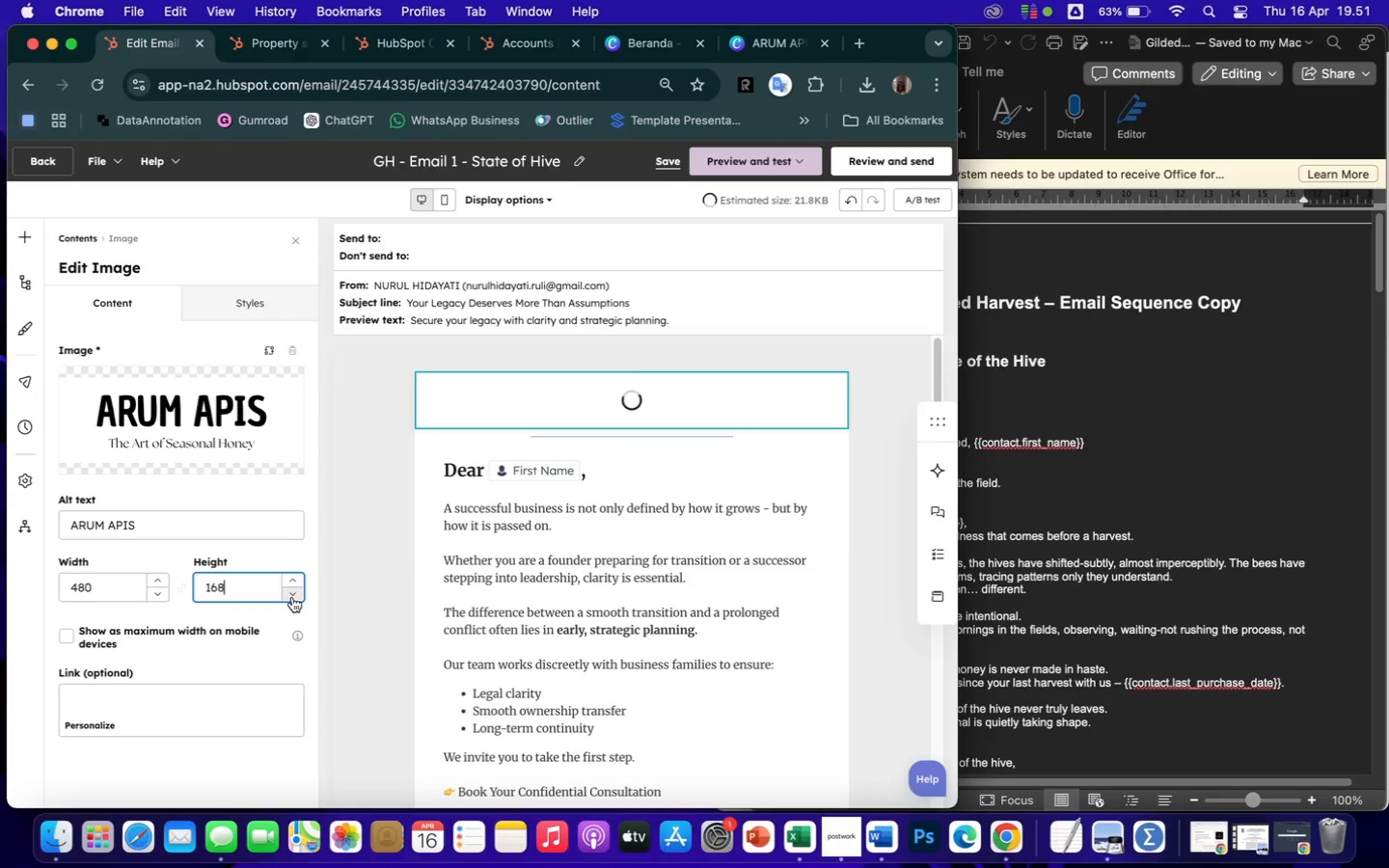 
triple_click([292, 597])
 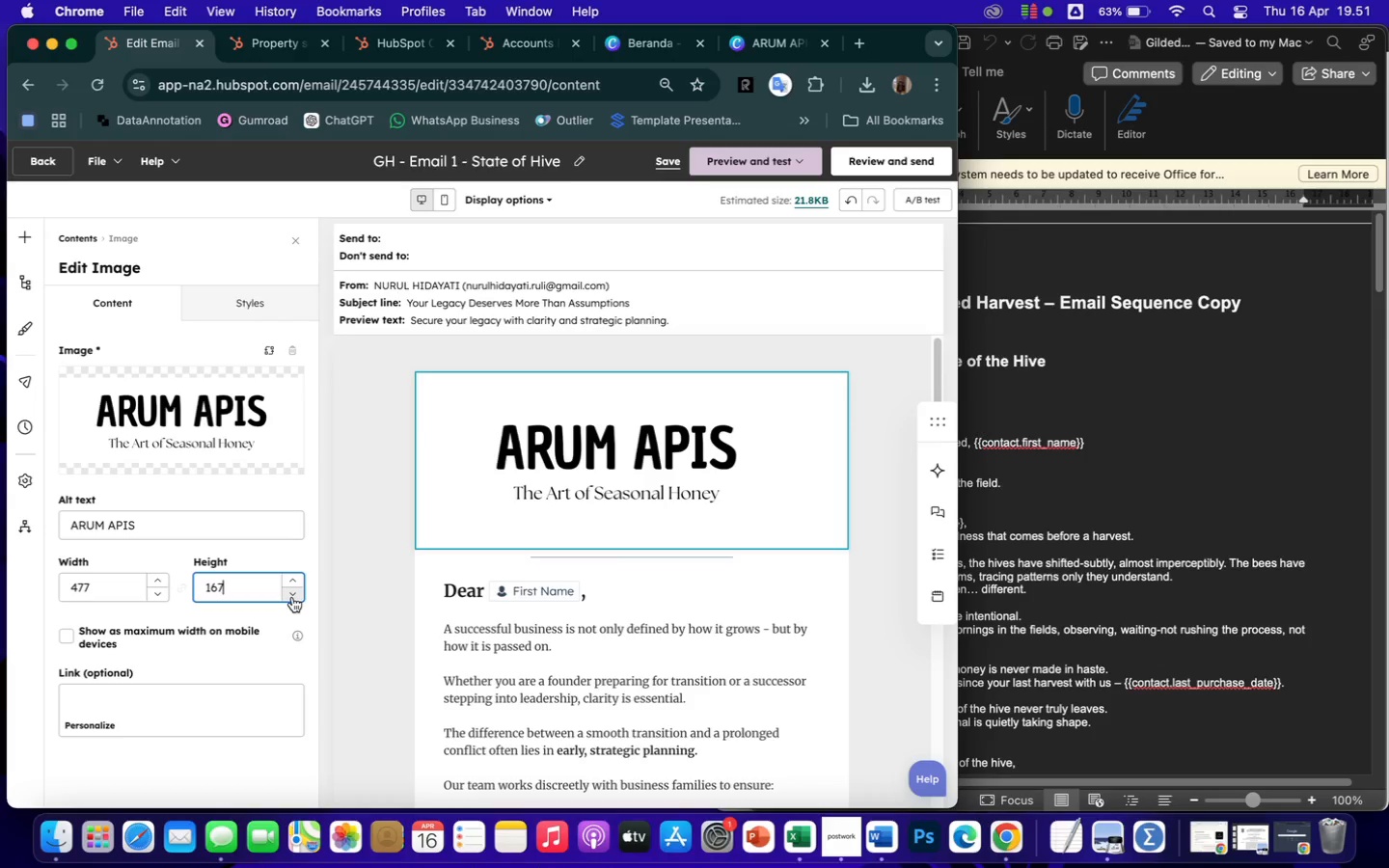 
double_click([293, 599])
 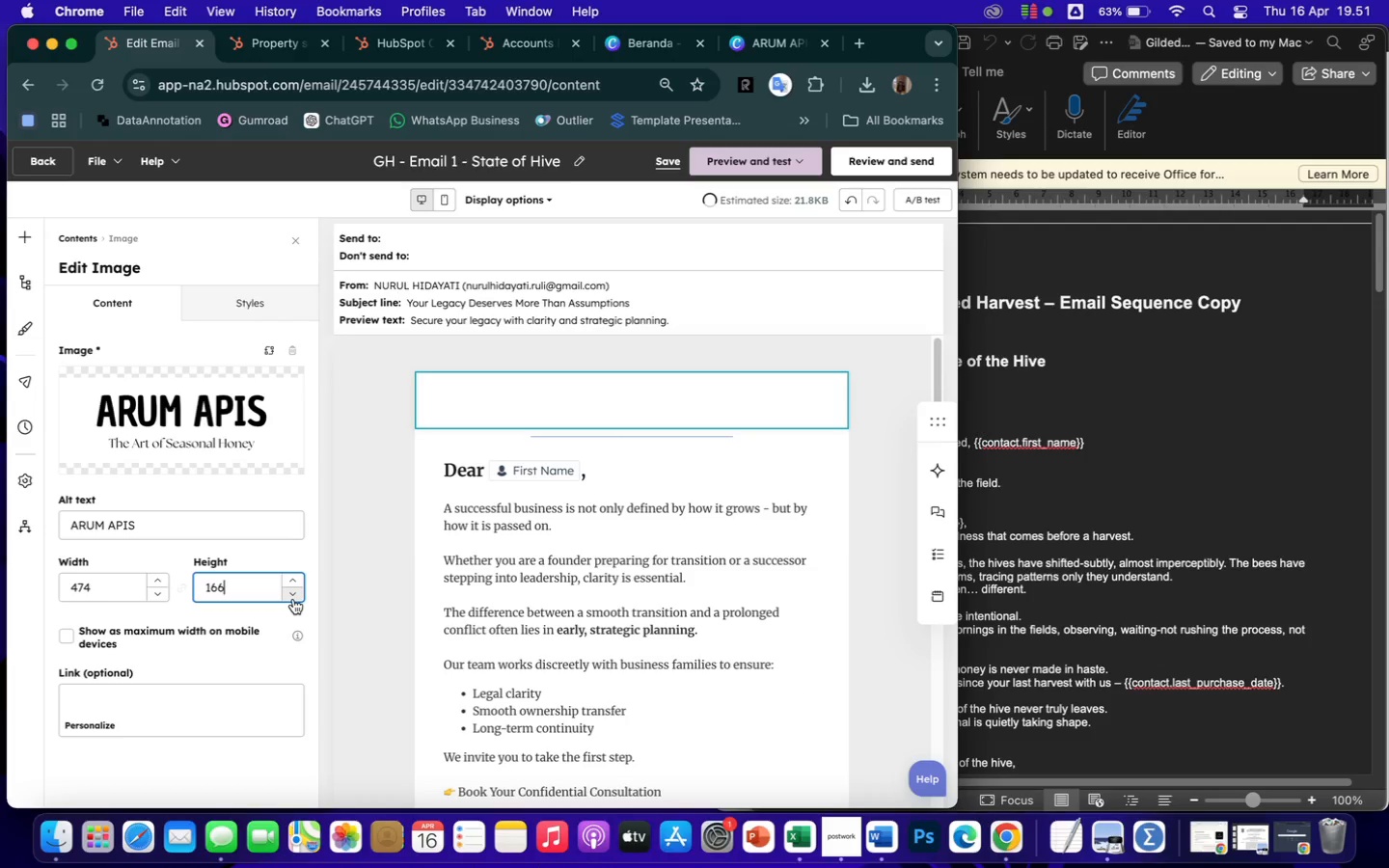 
triple_click([293, 599])
 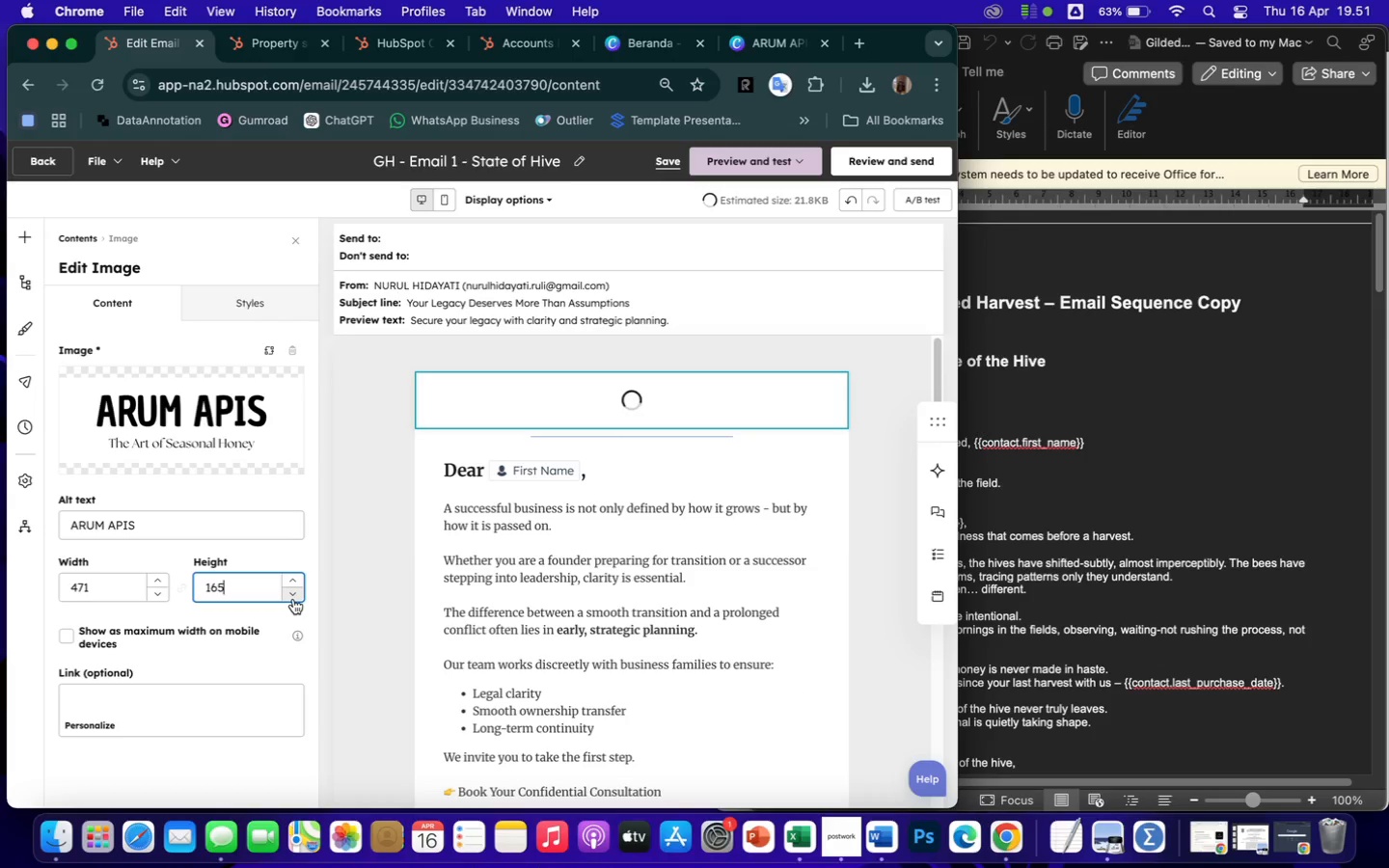 
triple_click([293, 599])
 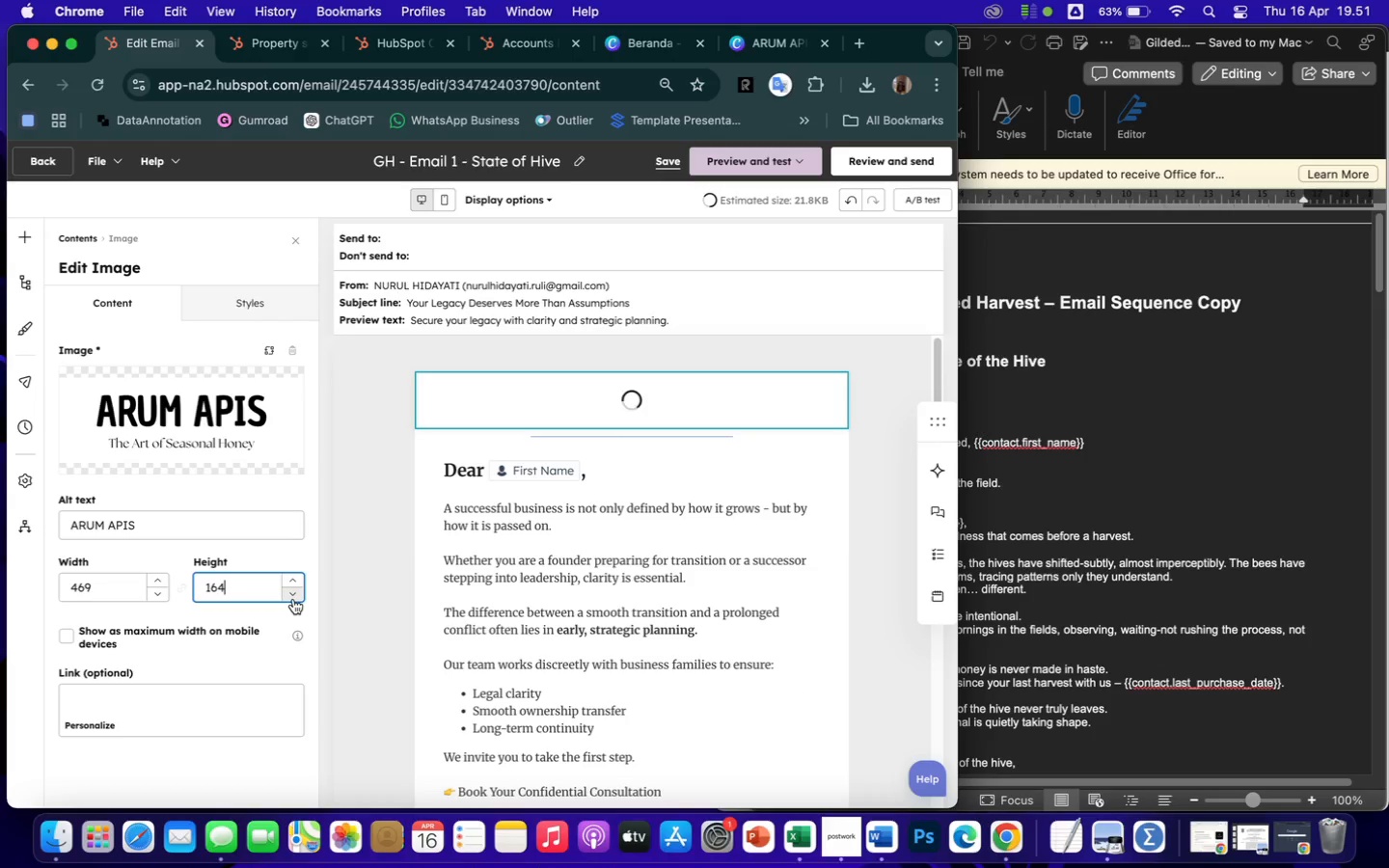 
triple_click([293, 599])
 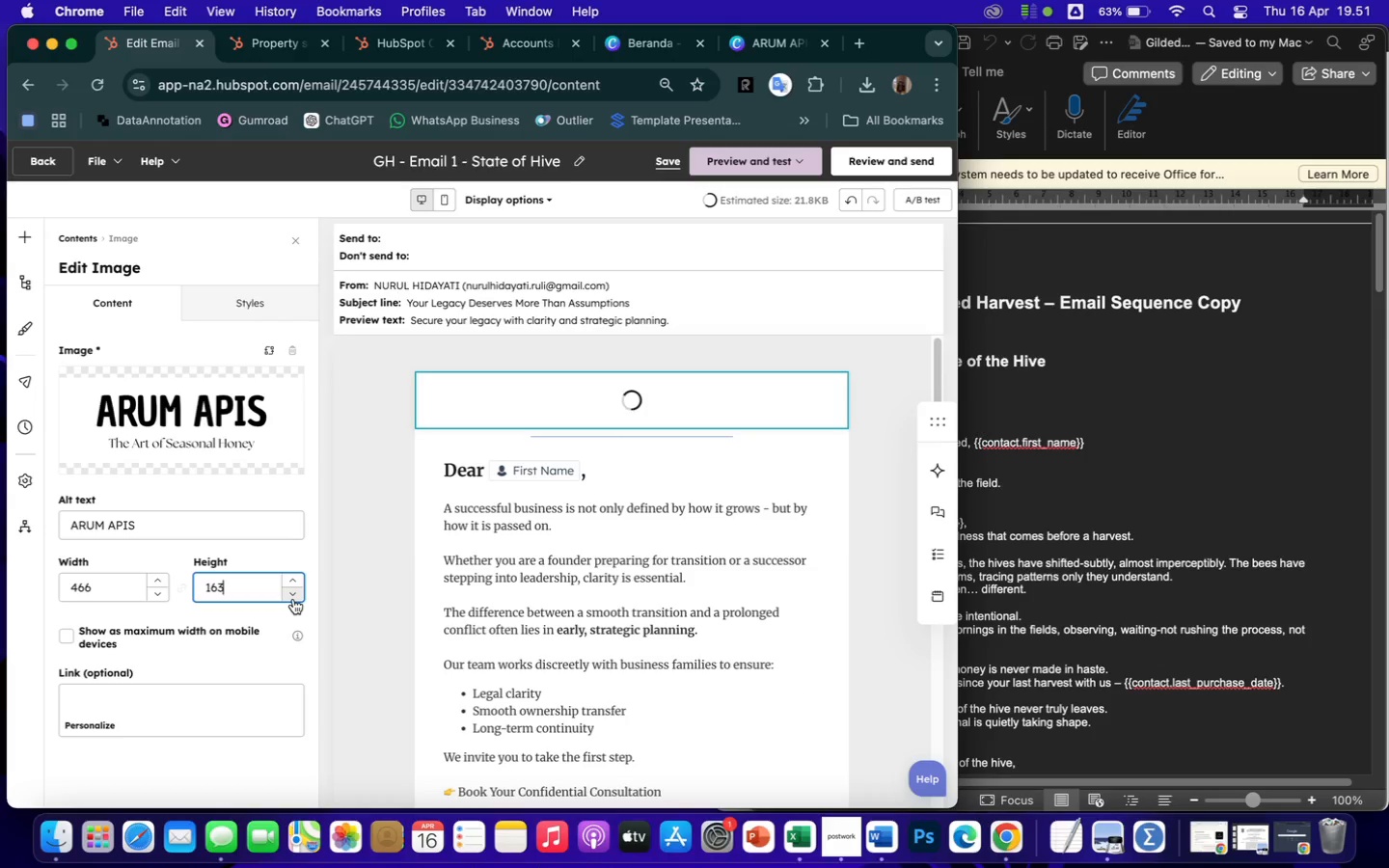 
triple_click([293, 599])
 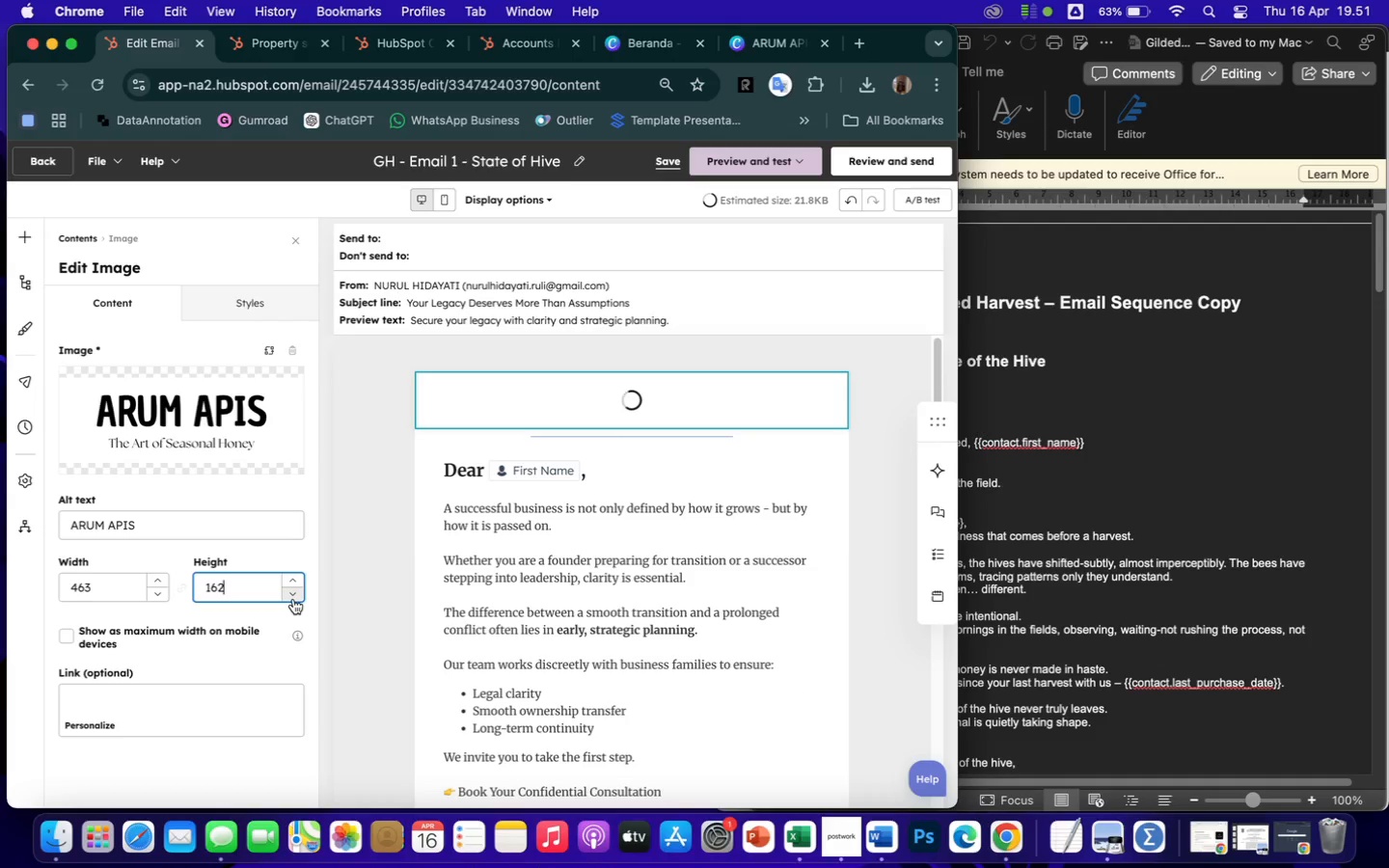 
triple_click([293, 599])
 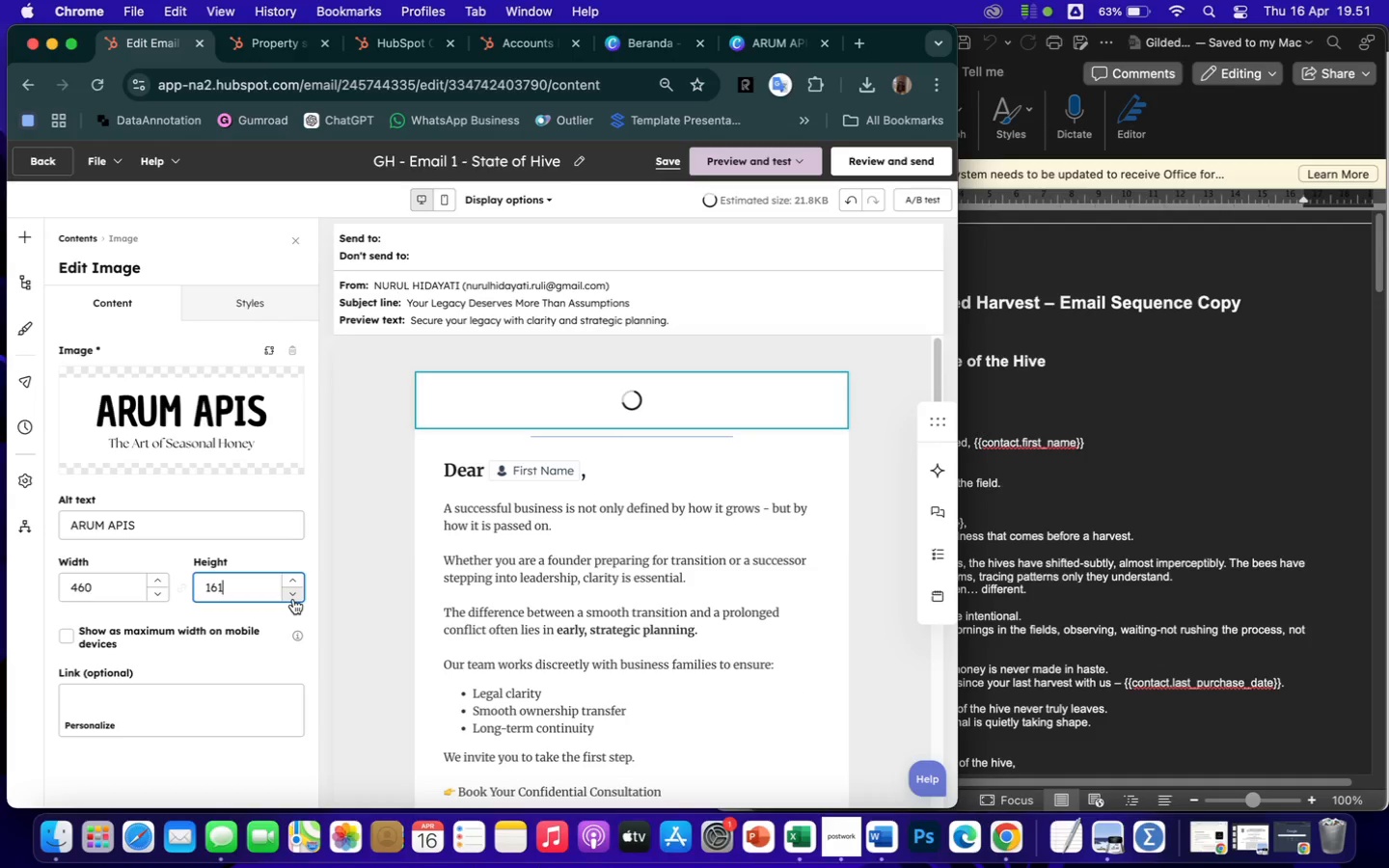 
triple_click([293, 599])
 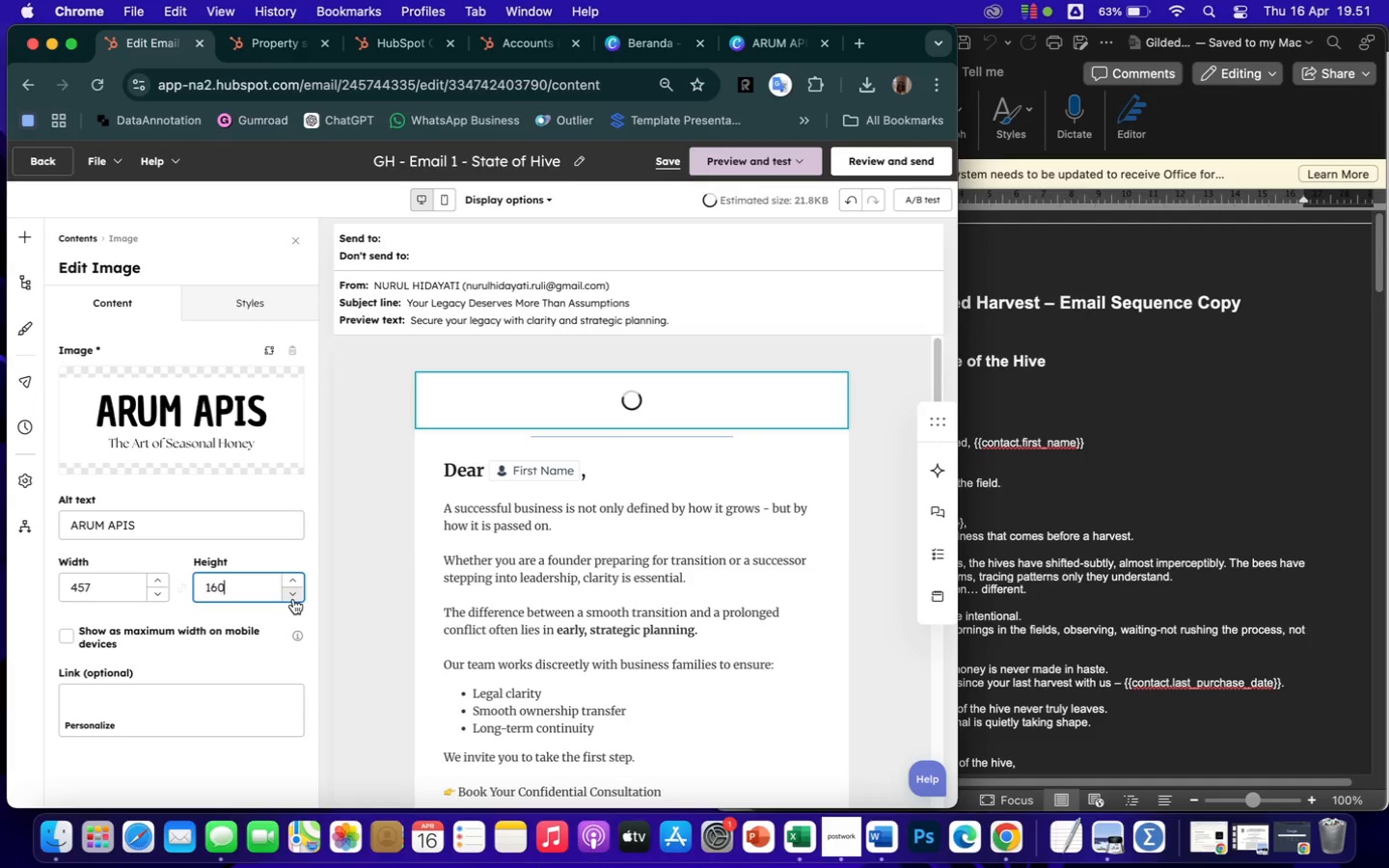 
triple_click([293, 599])
 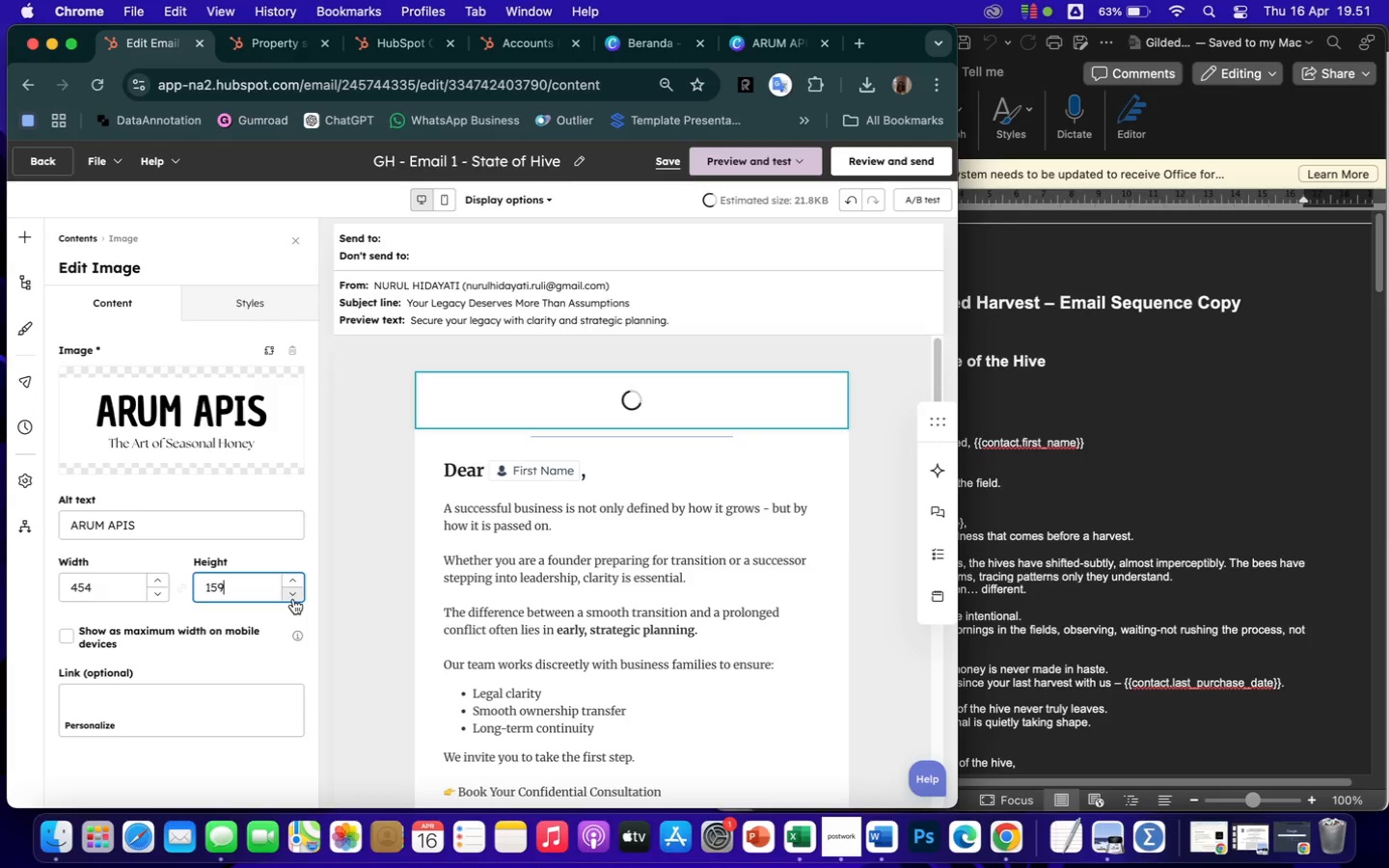 
triple_click([293, 599])
 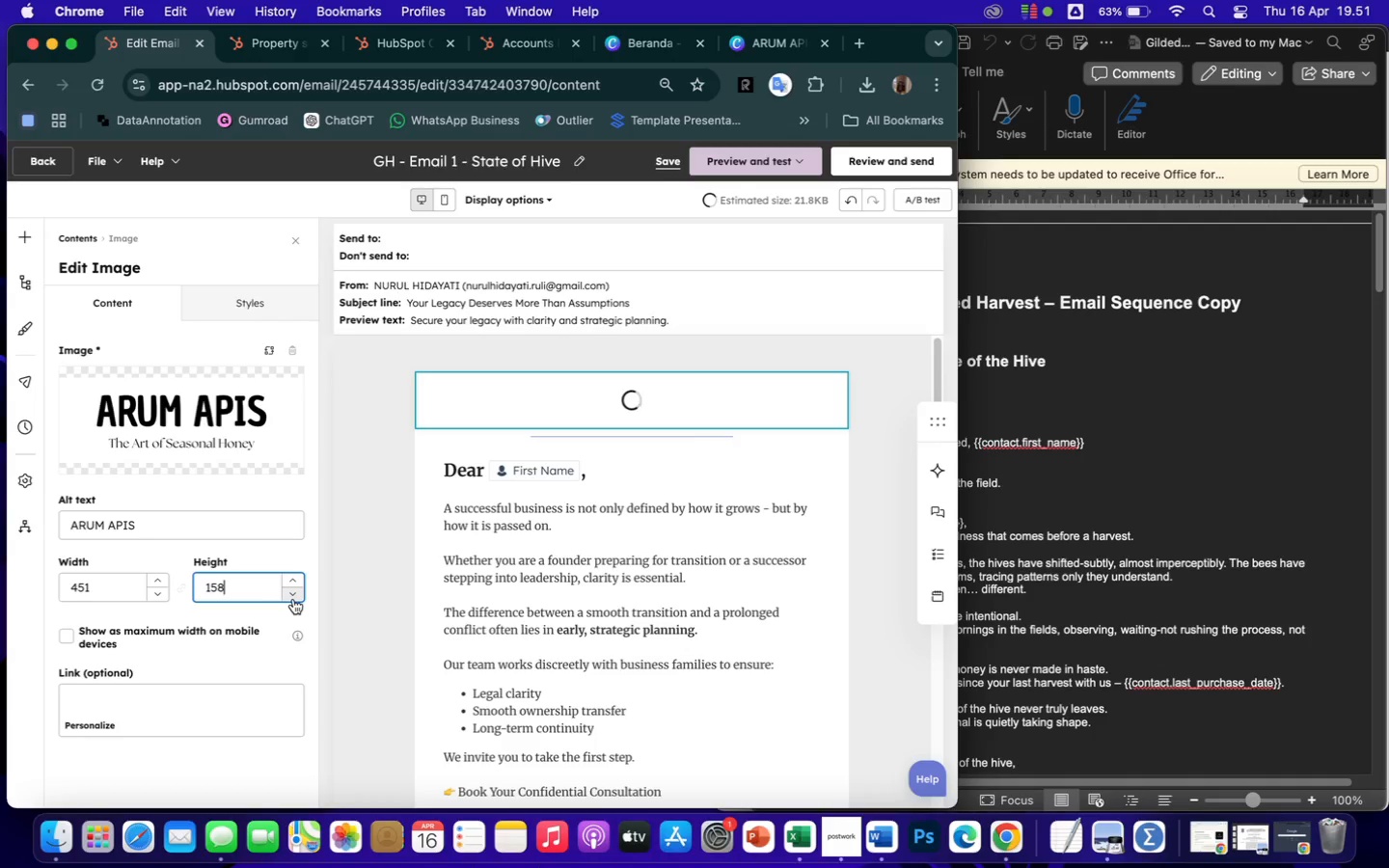 
triple_click([293, 599])
 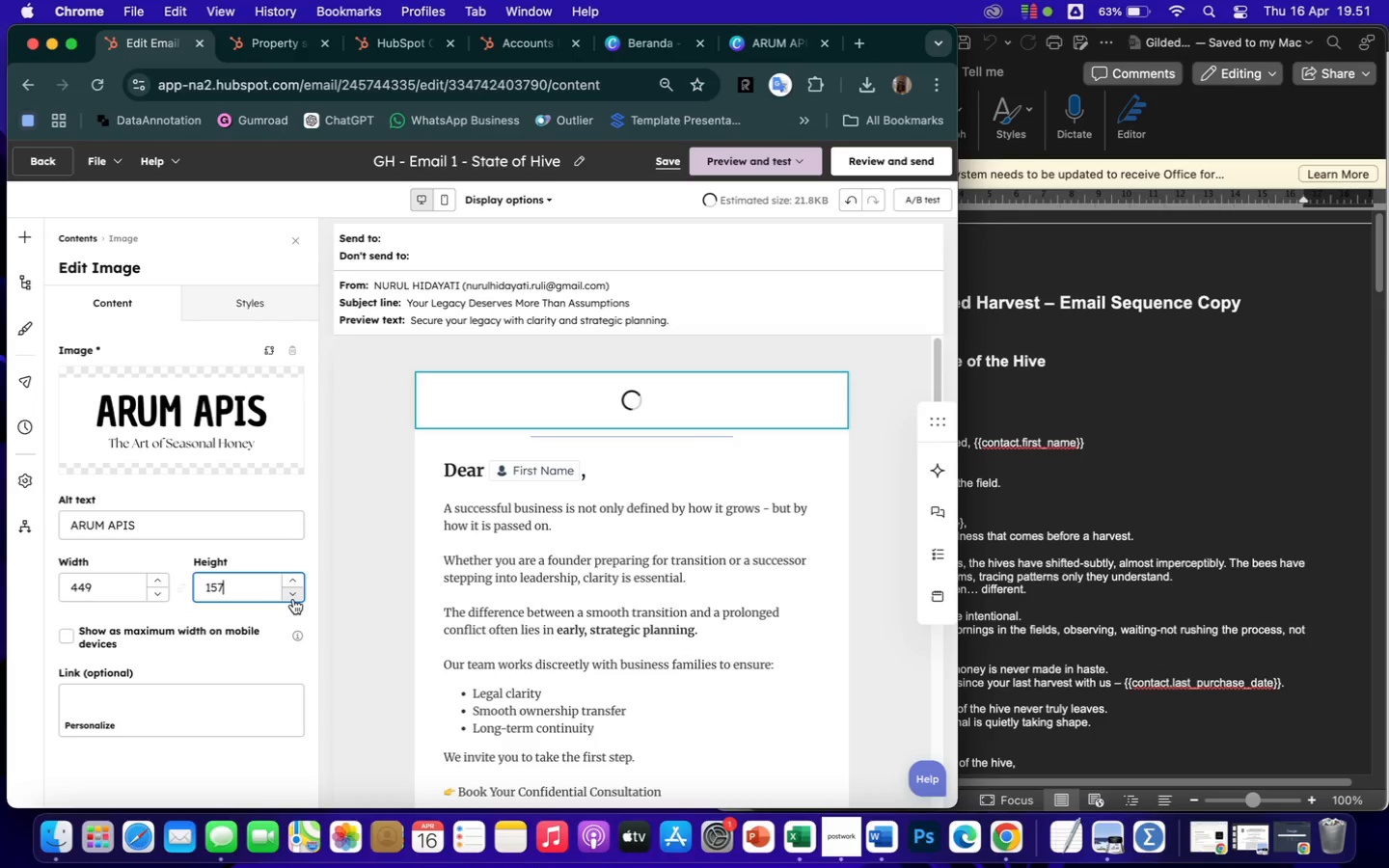 
triple_click([293, 599])
 